 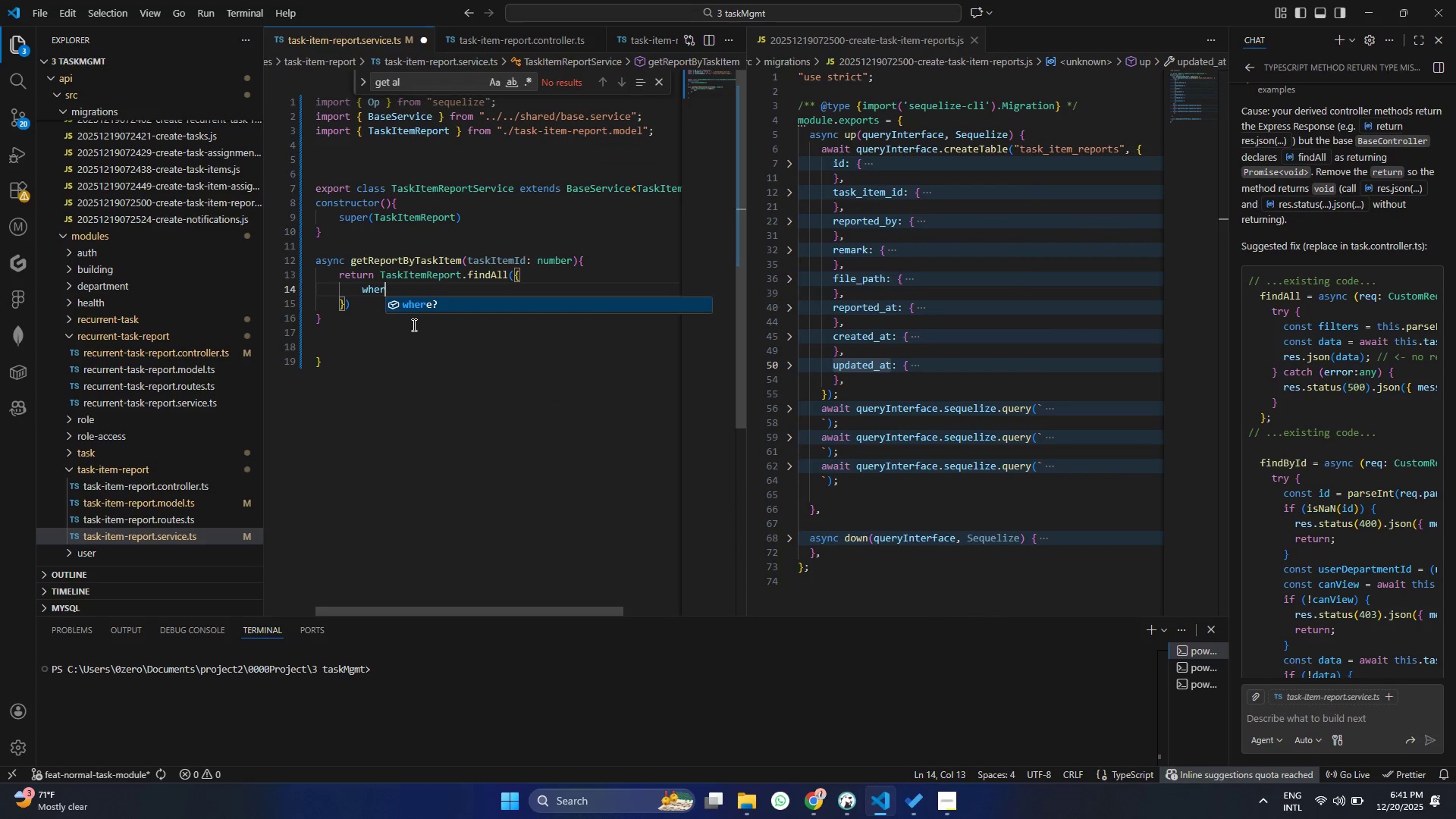 
key(Enter)
 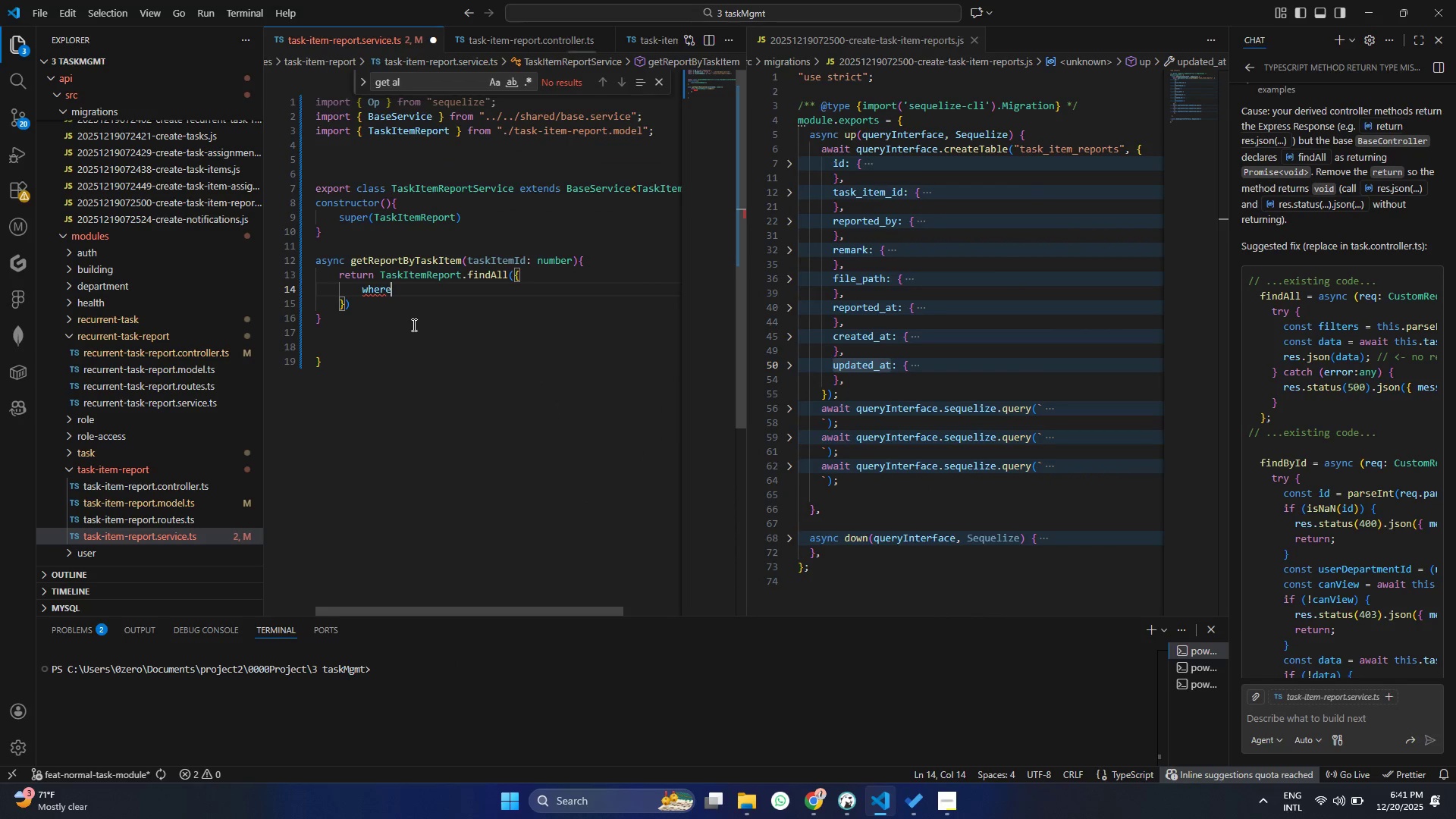 
type(: {tas)
 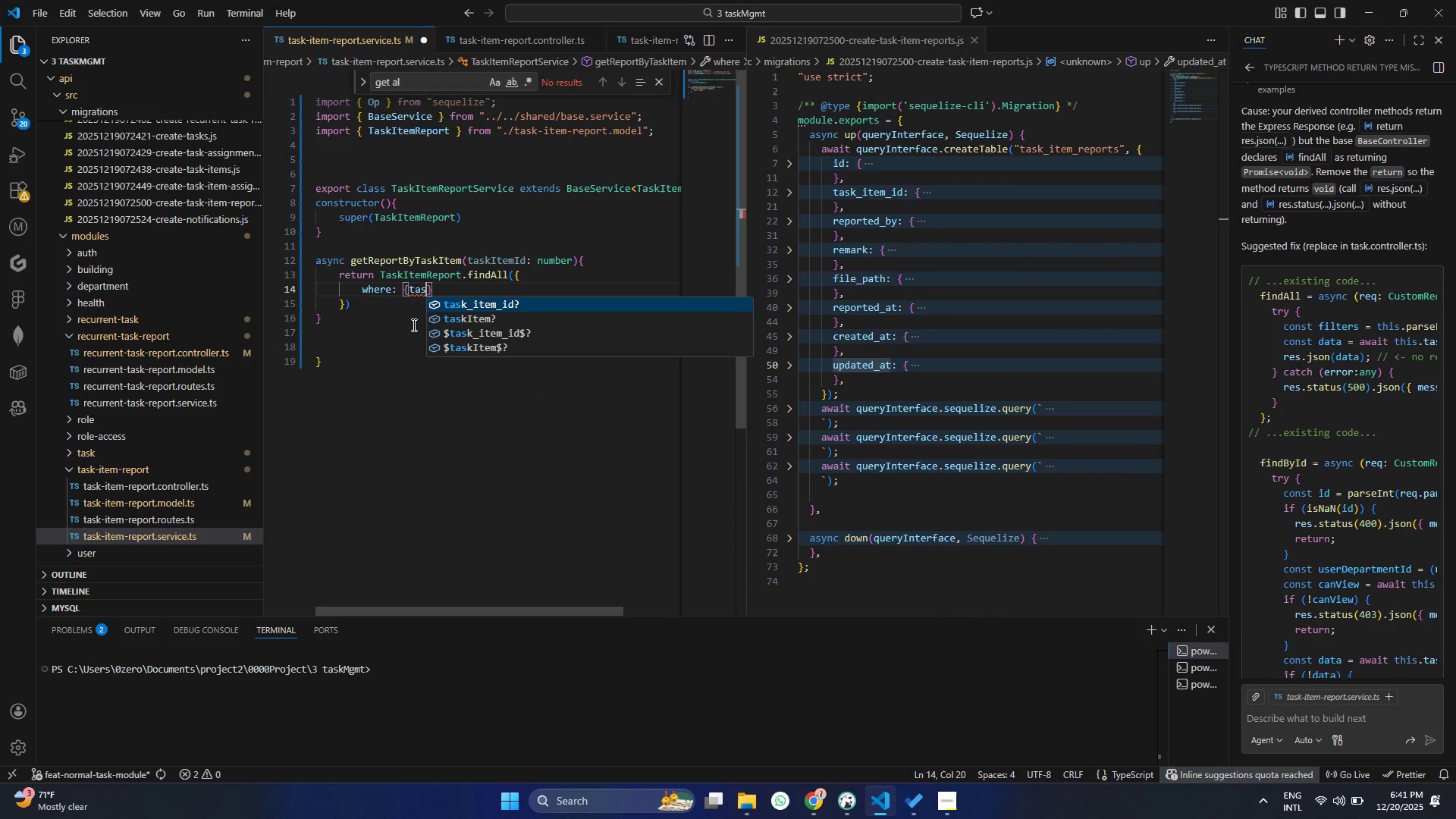 
key(Enter)
 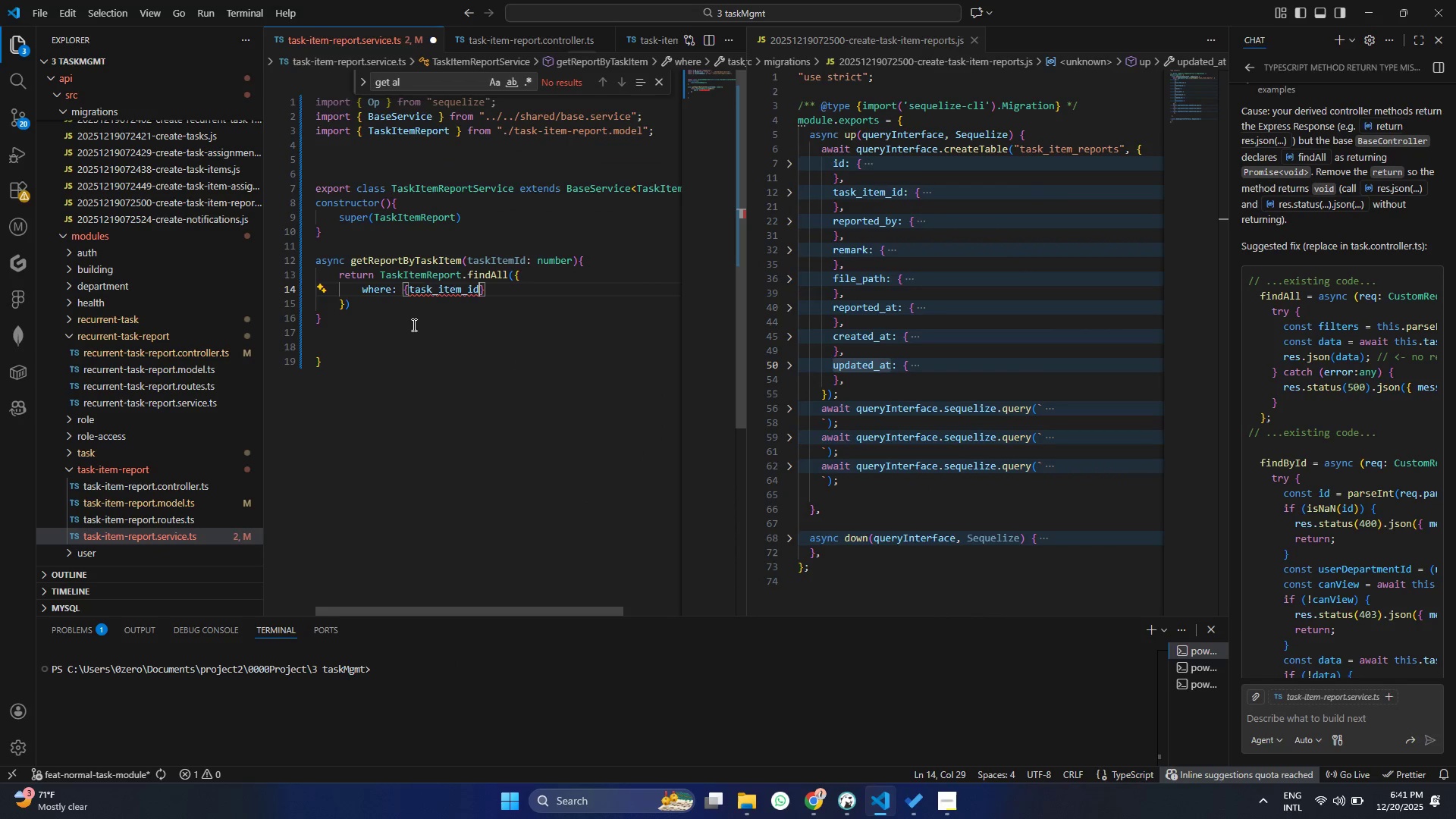 
type(:tas)
 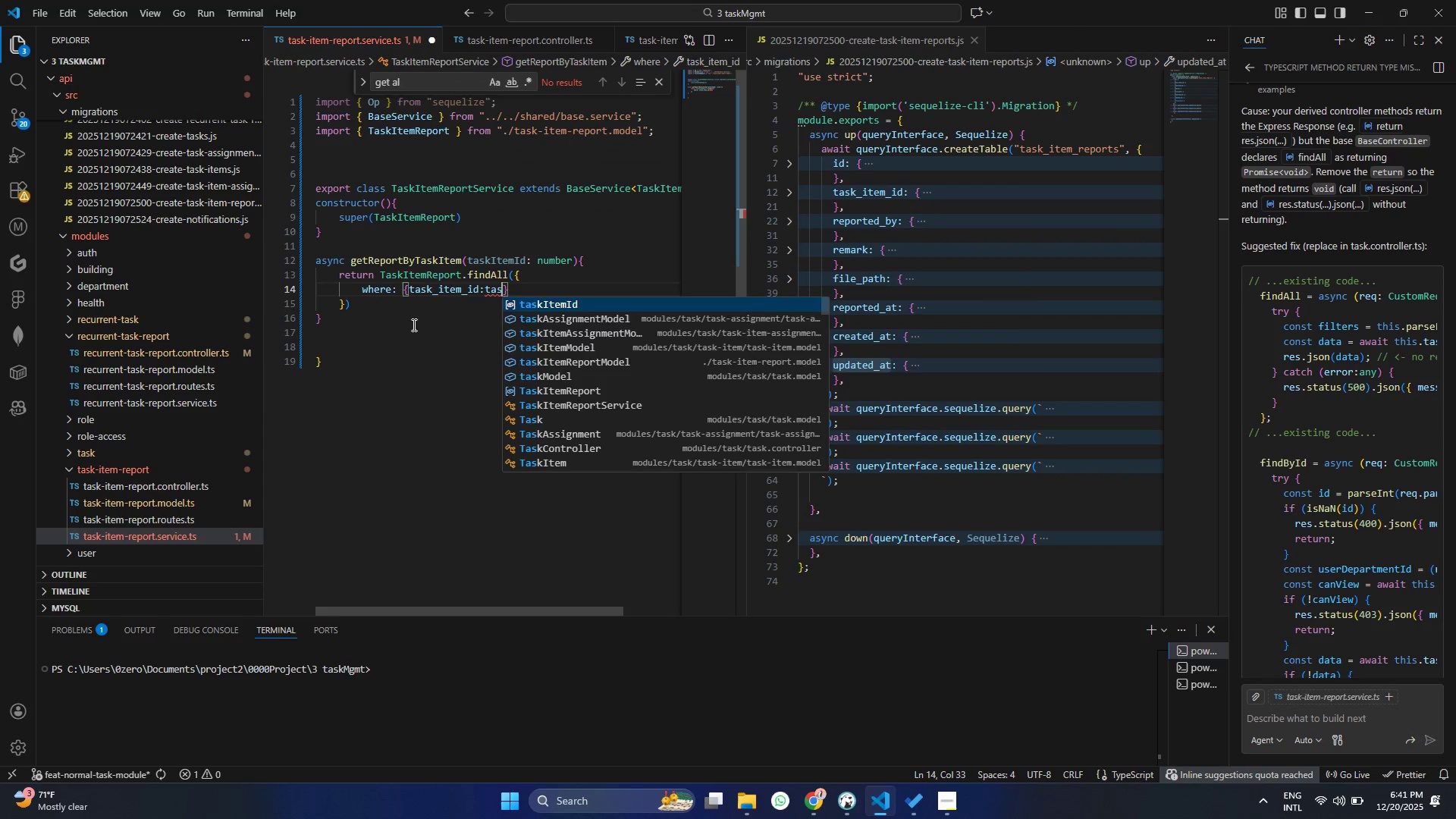 
key(Enter)
 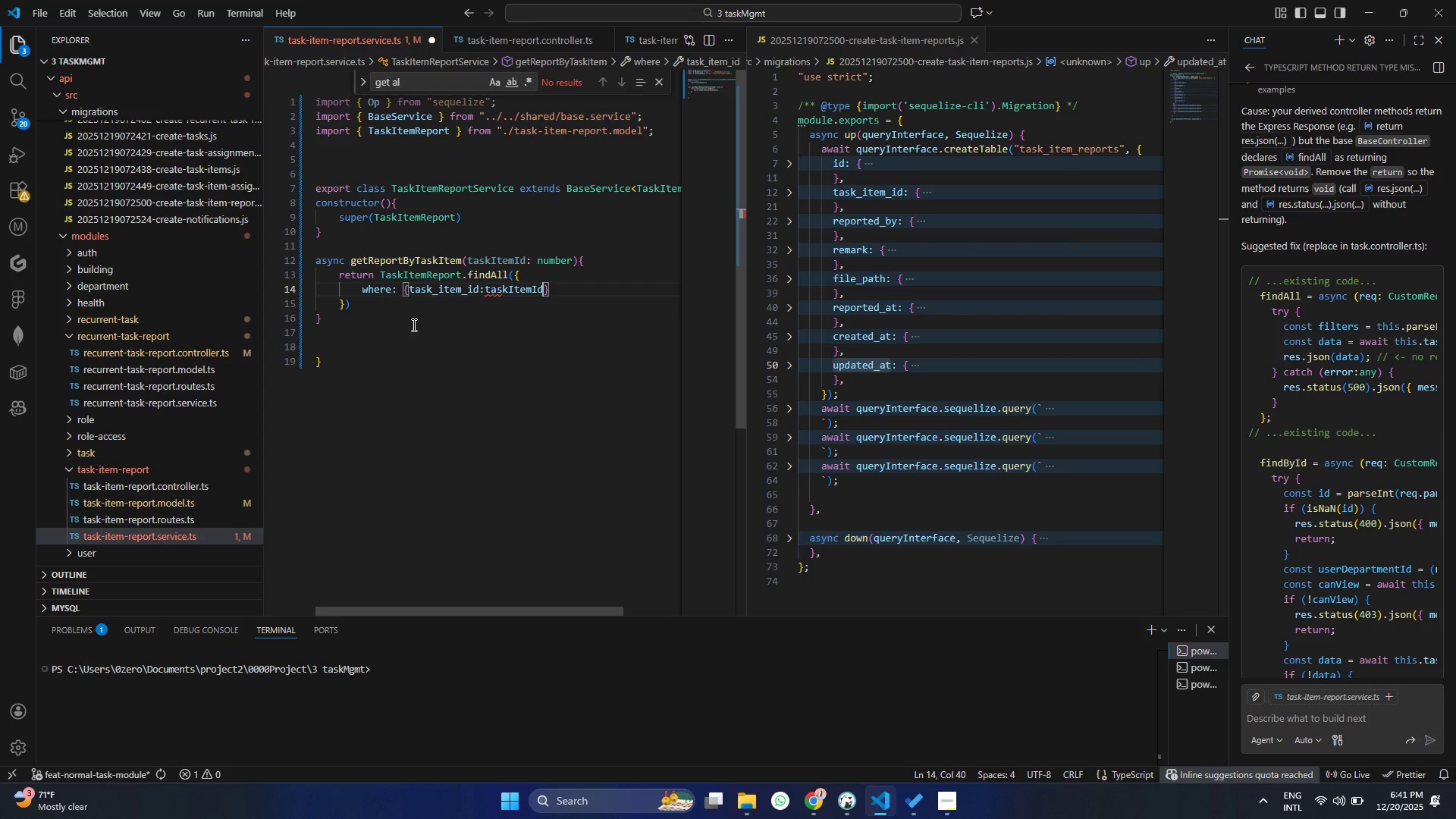 
key(Control+ControlLeft)
 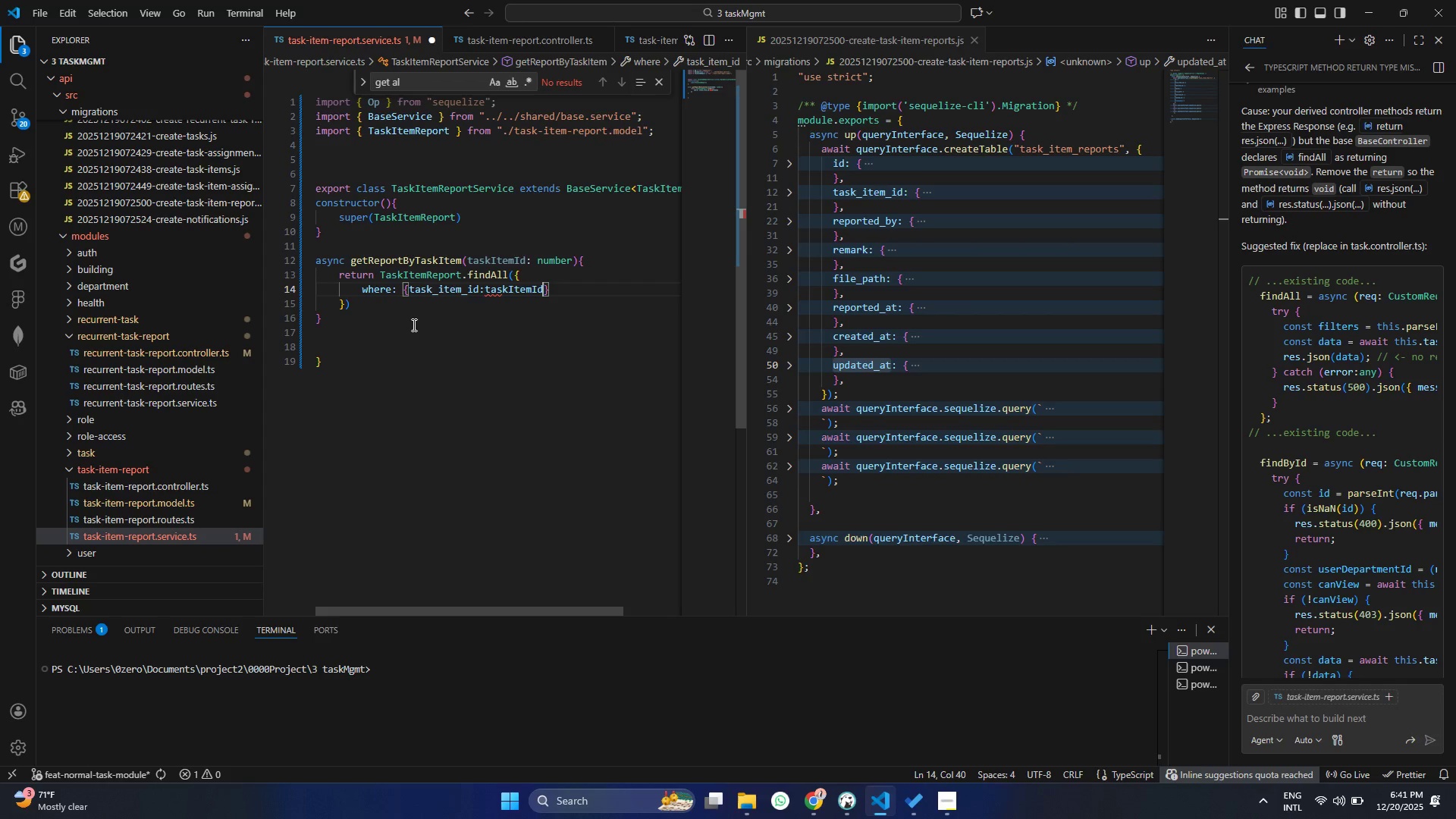 
key(Control+S)
 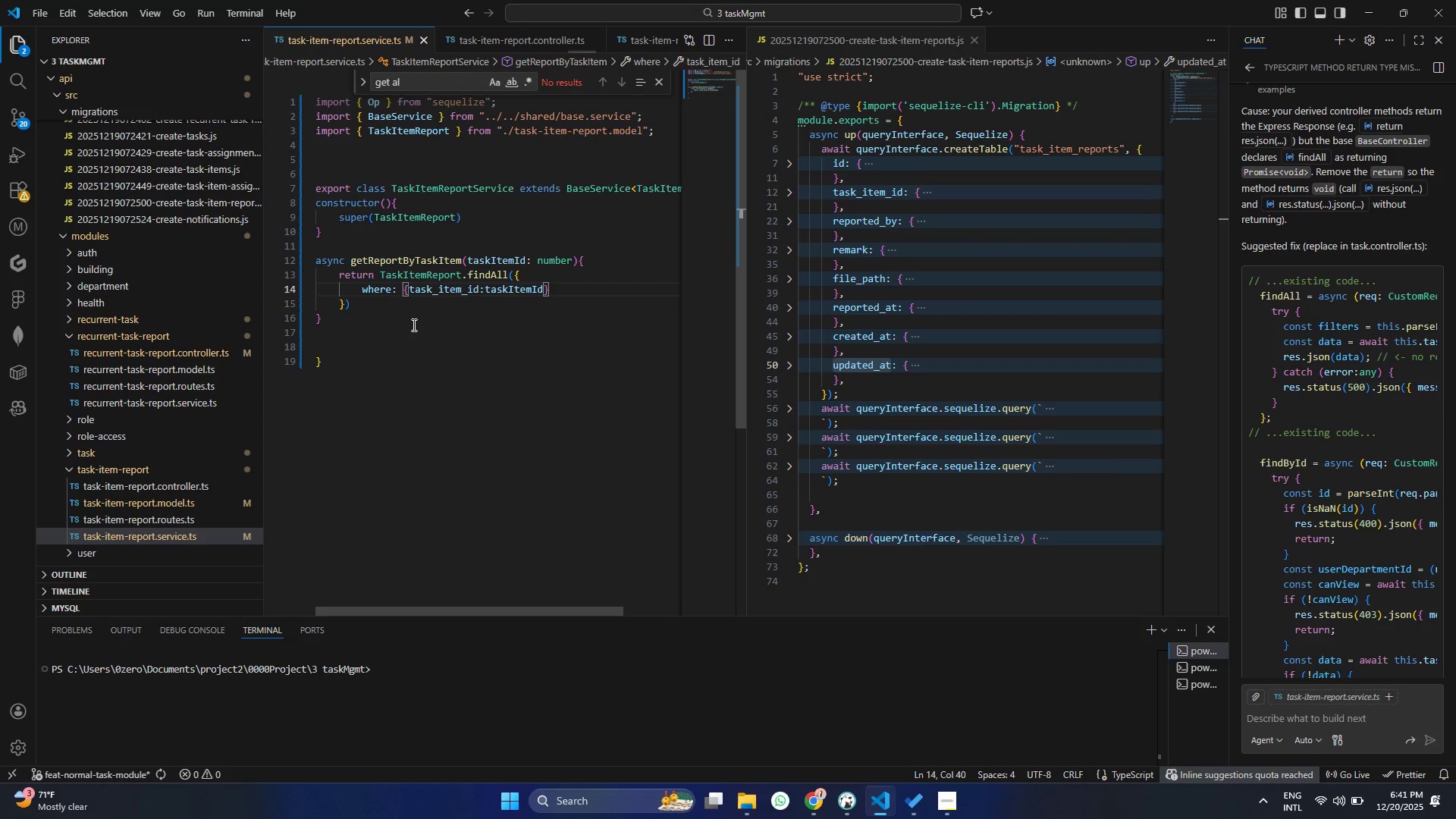 
key(ArrowRight)
 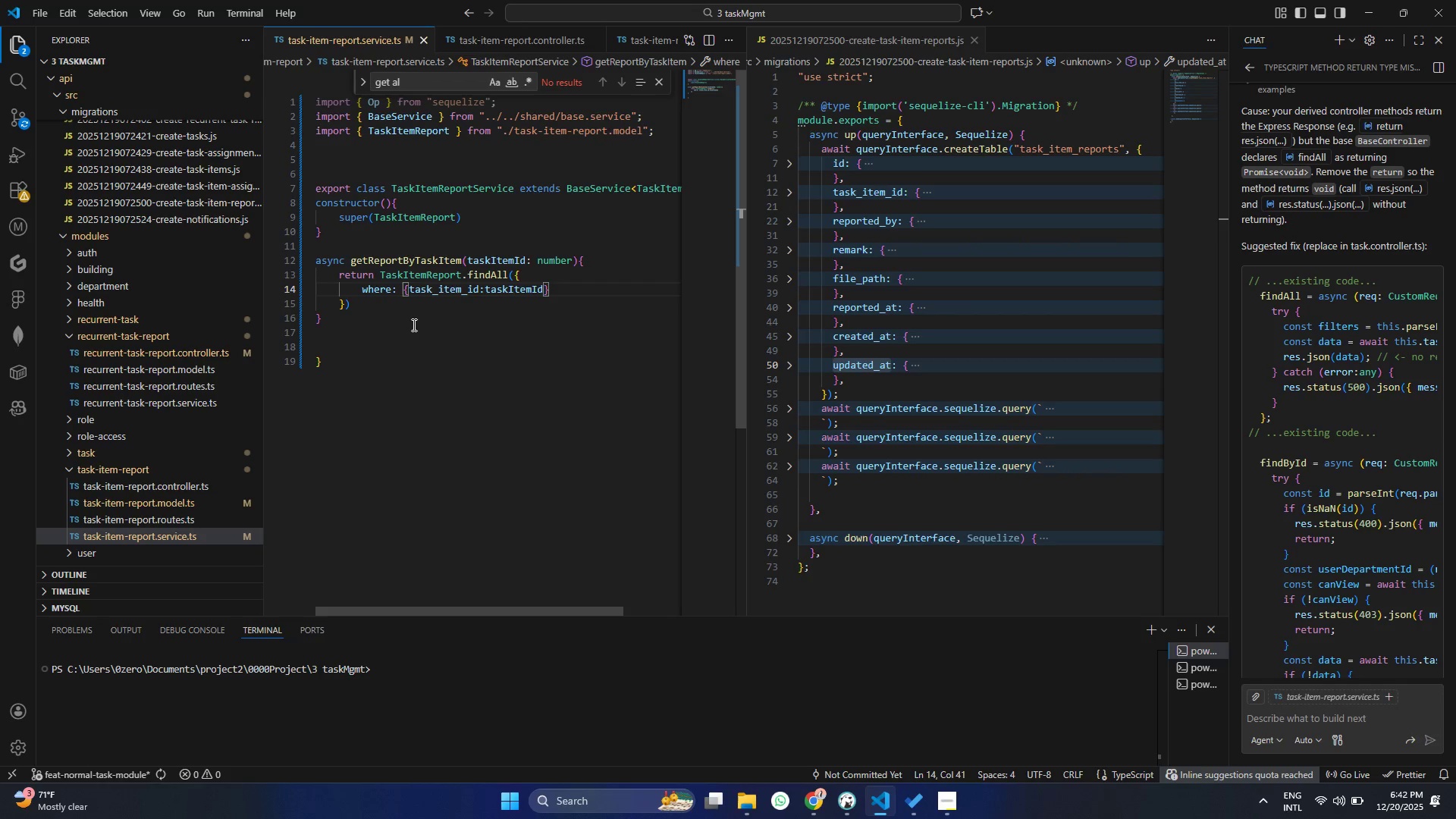 
key(Comma)
 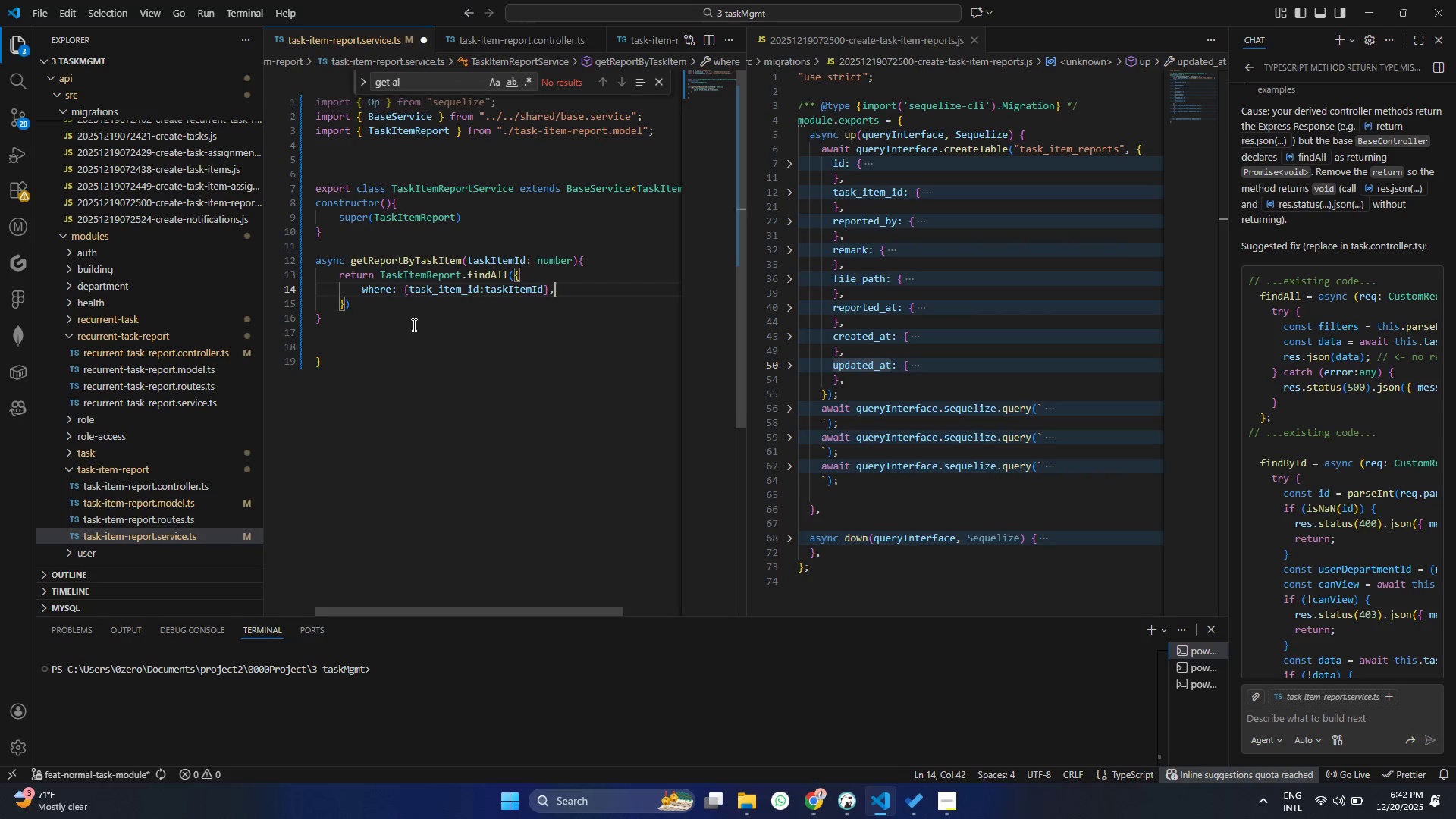 
key(Enter)
 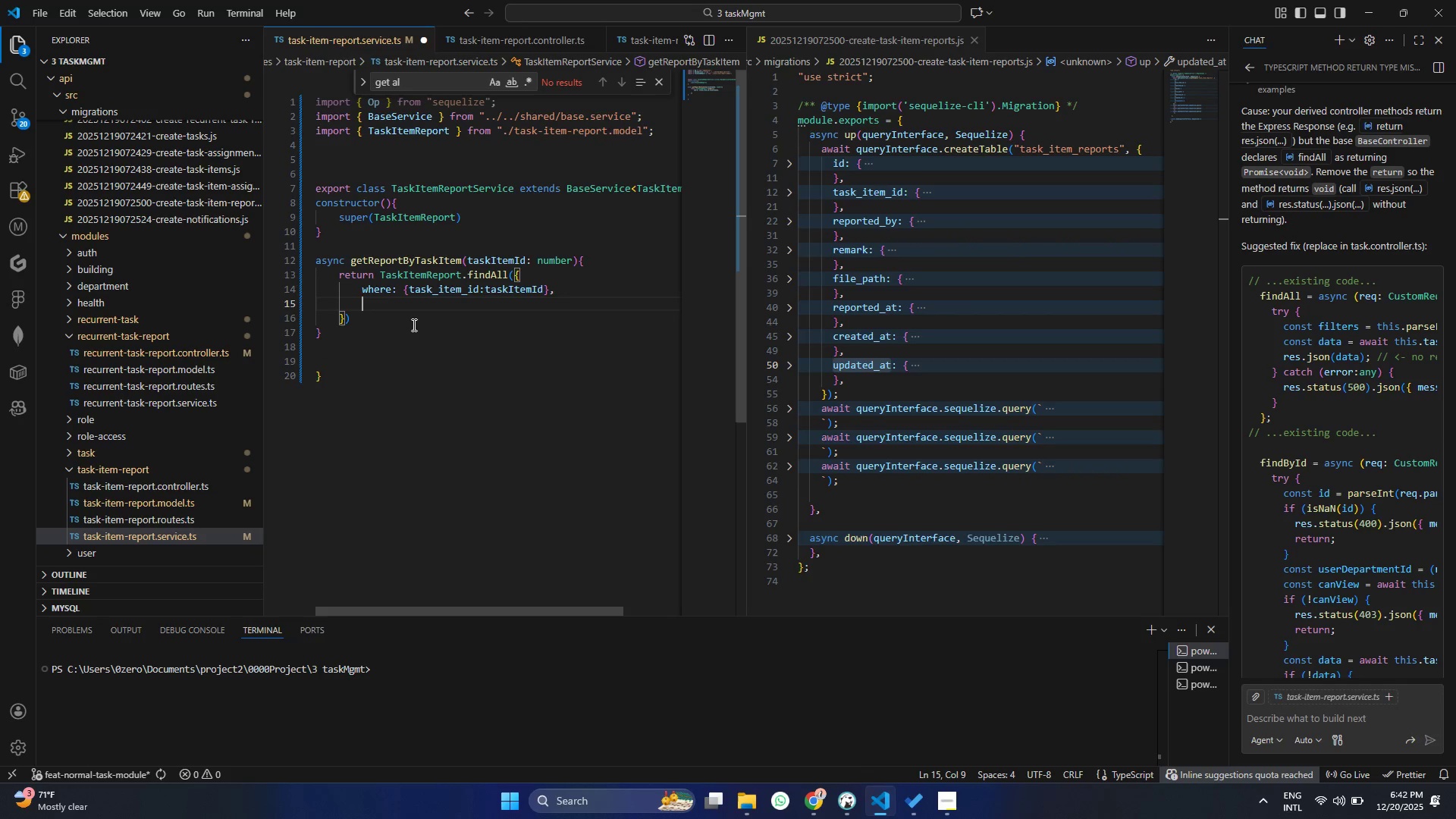 
type(in)
 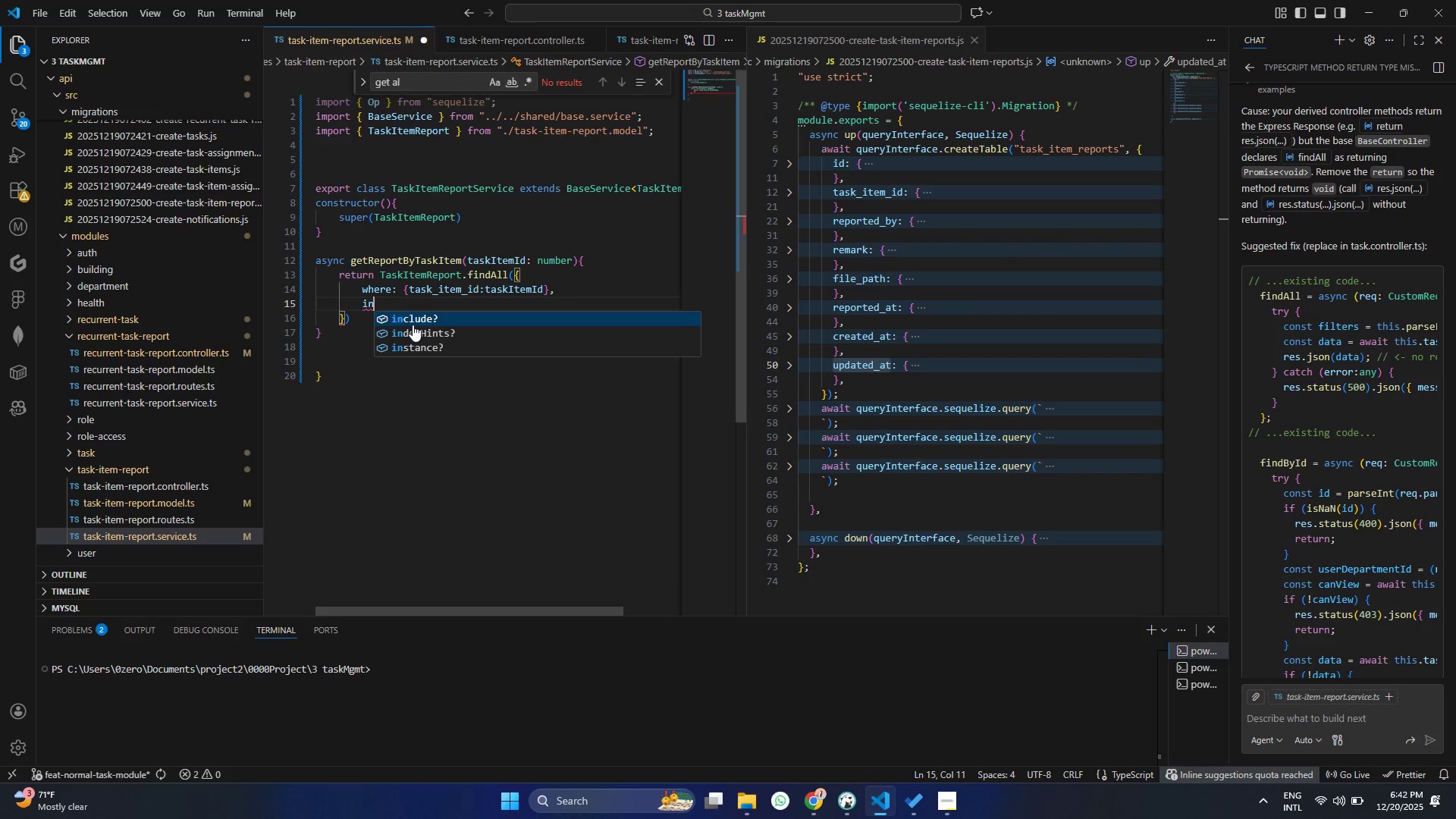 
key(Enter)
 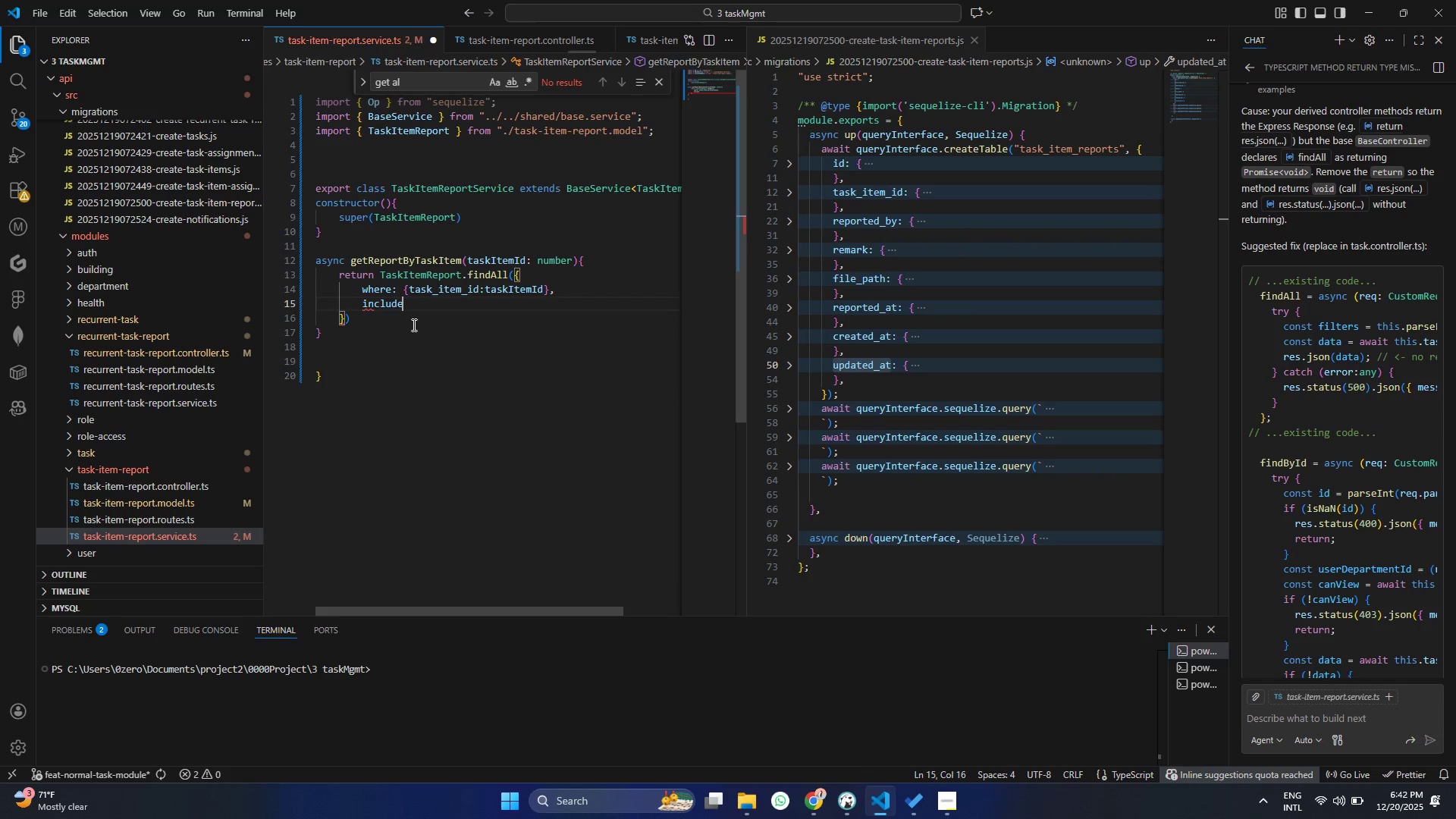 
key(Shift+Semicolon)
 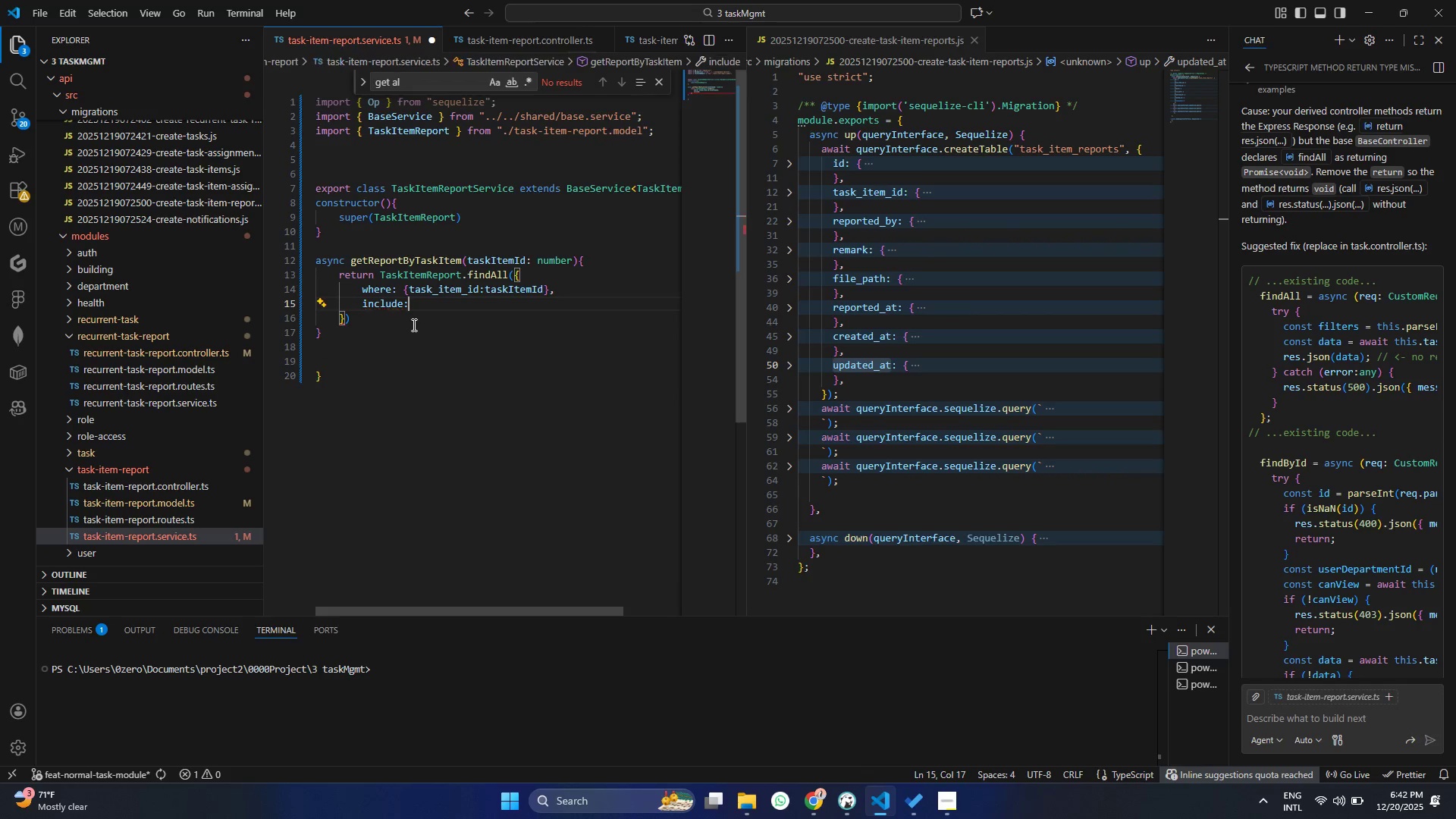 
key(BracketLeft)
 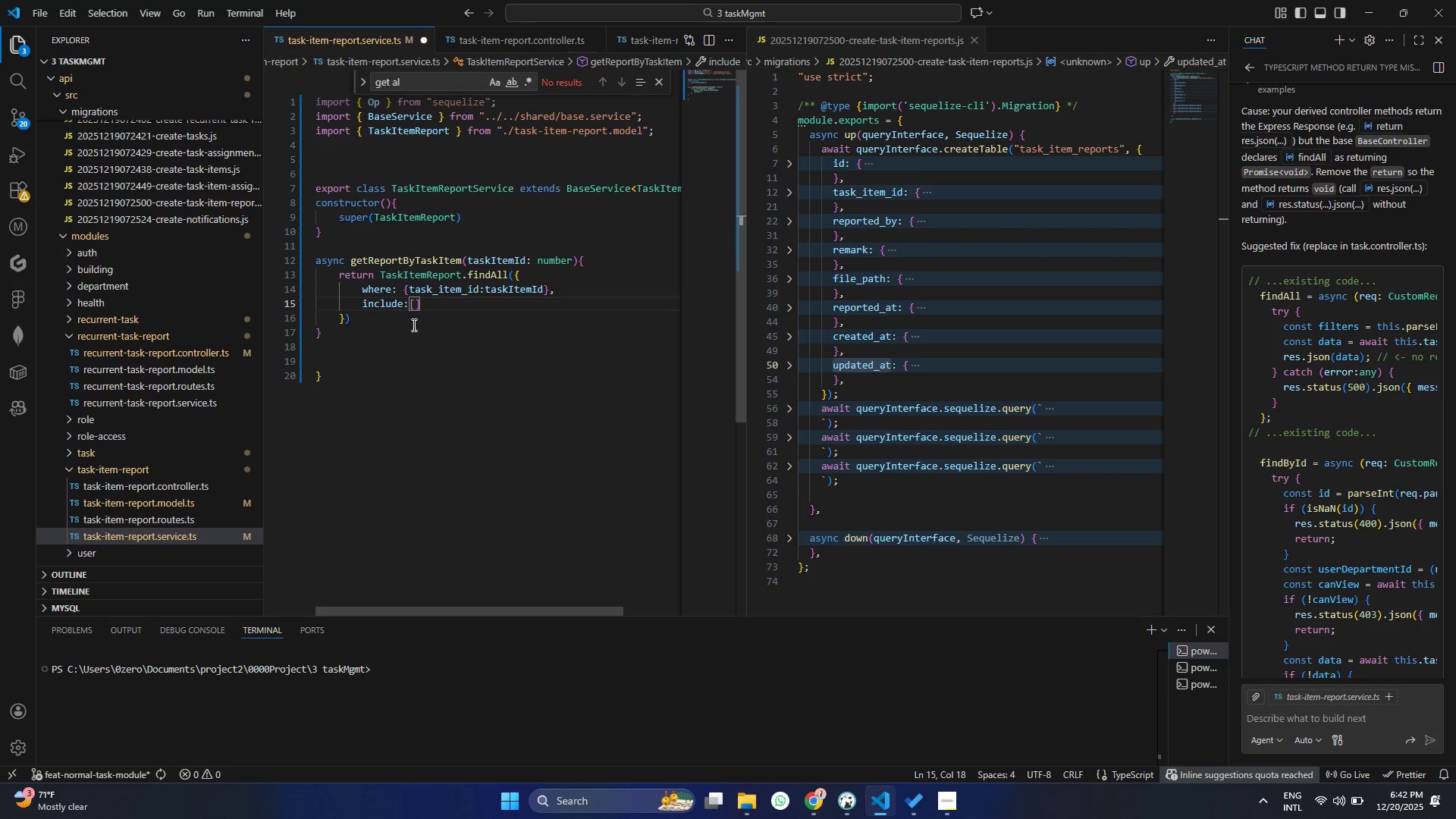 
key(Quote)
 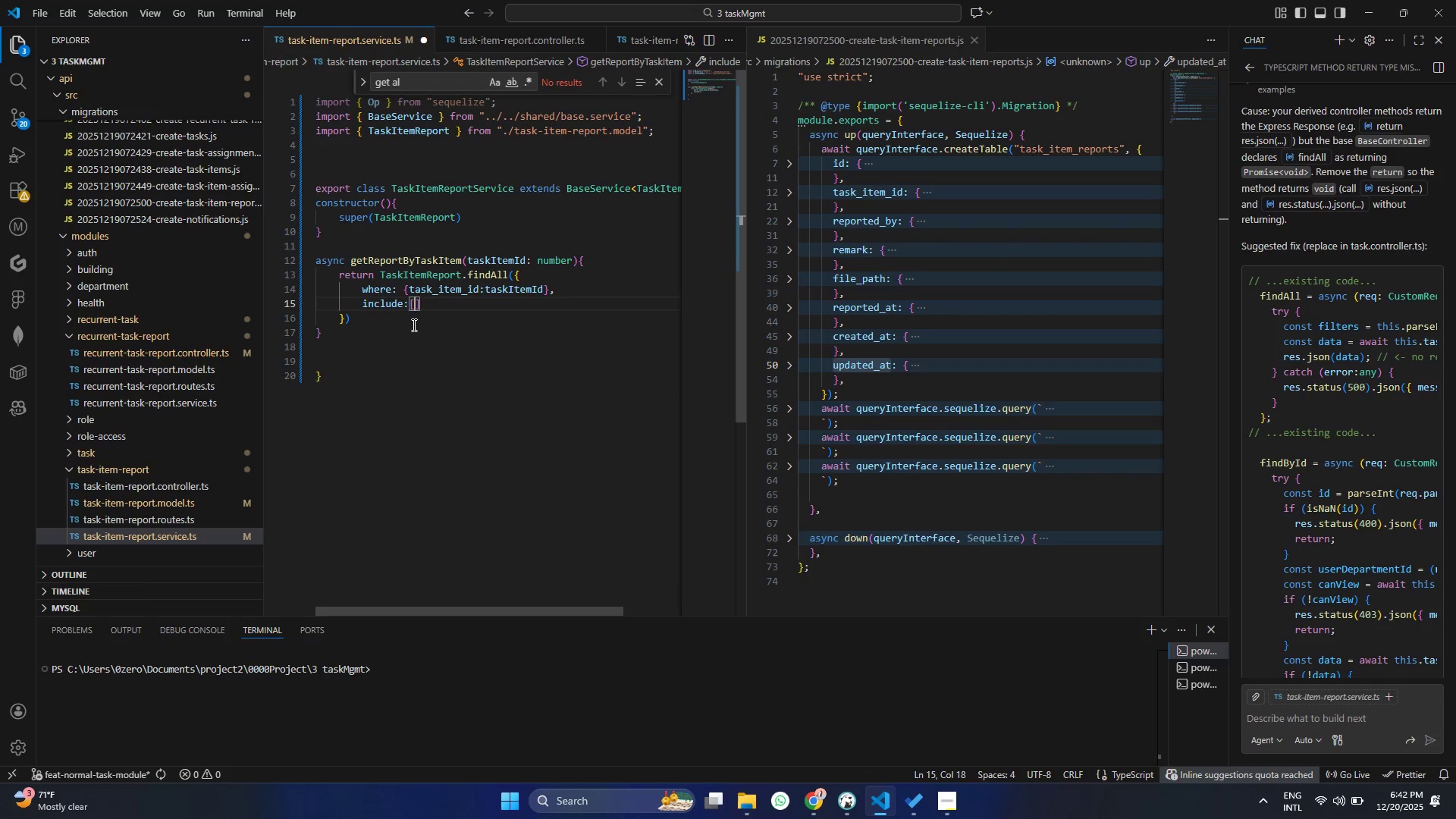 
key(Quote)
 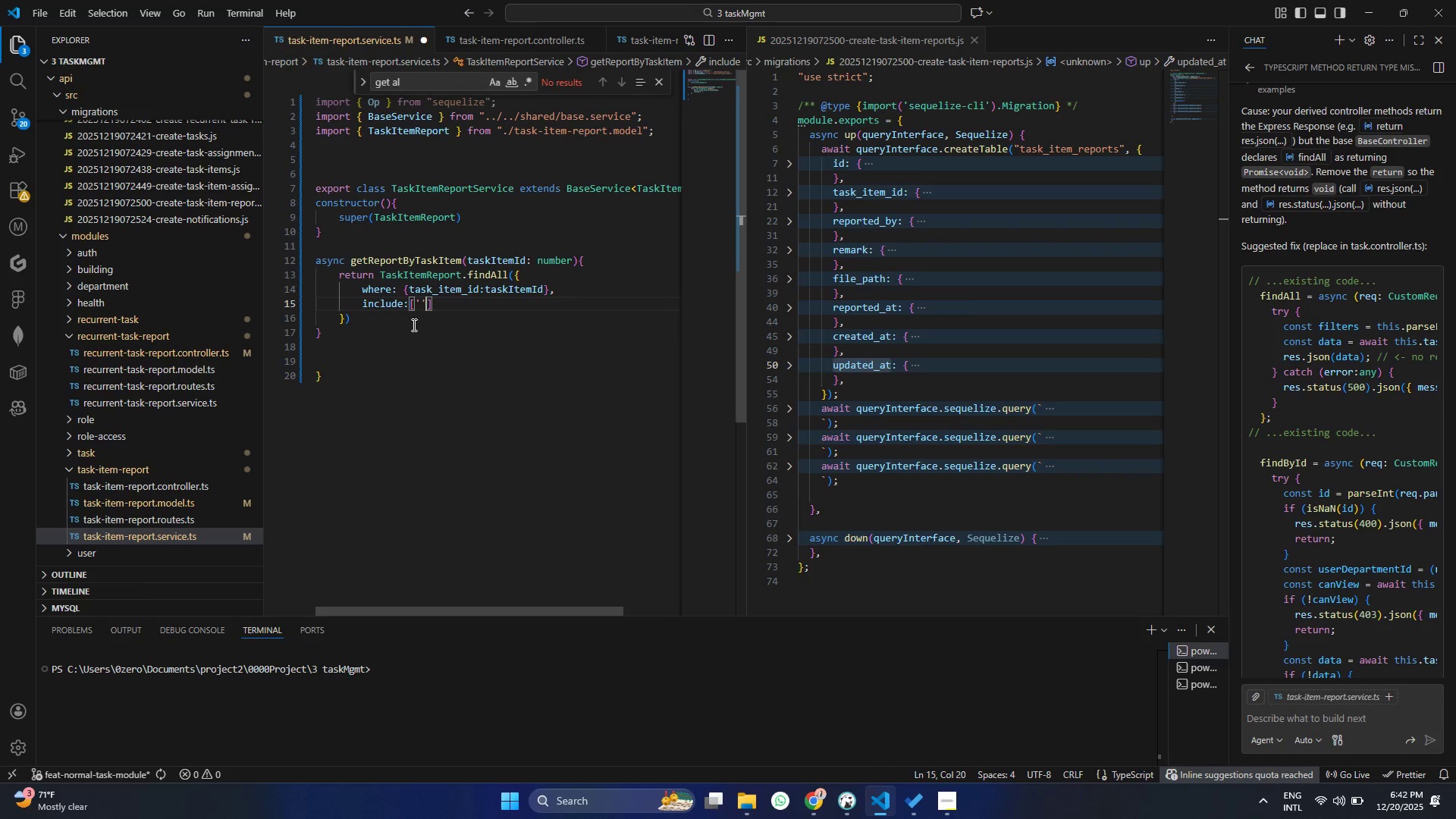 
key(ArrowLeft)
 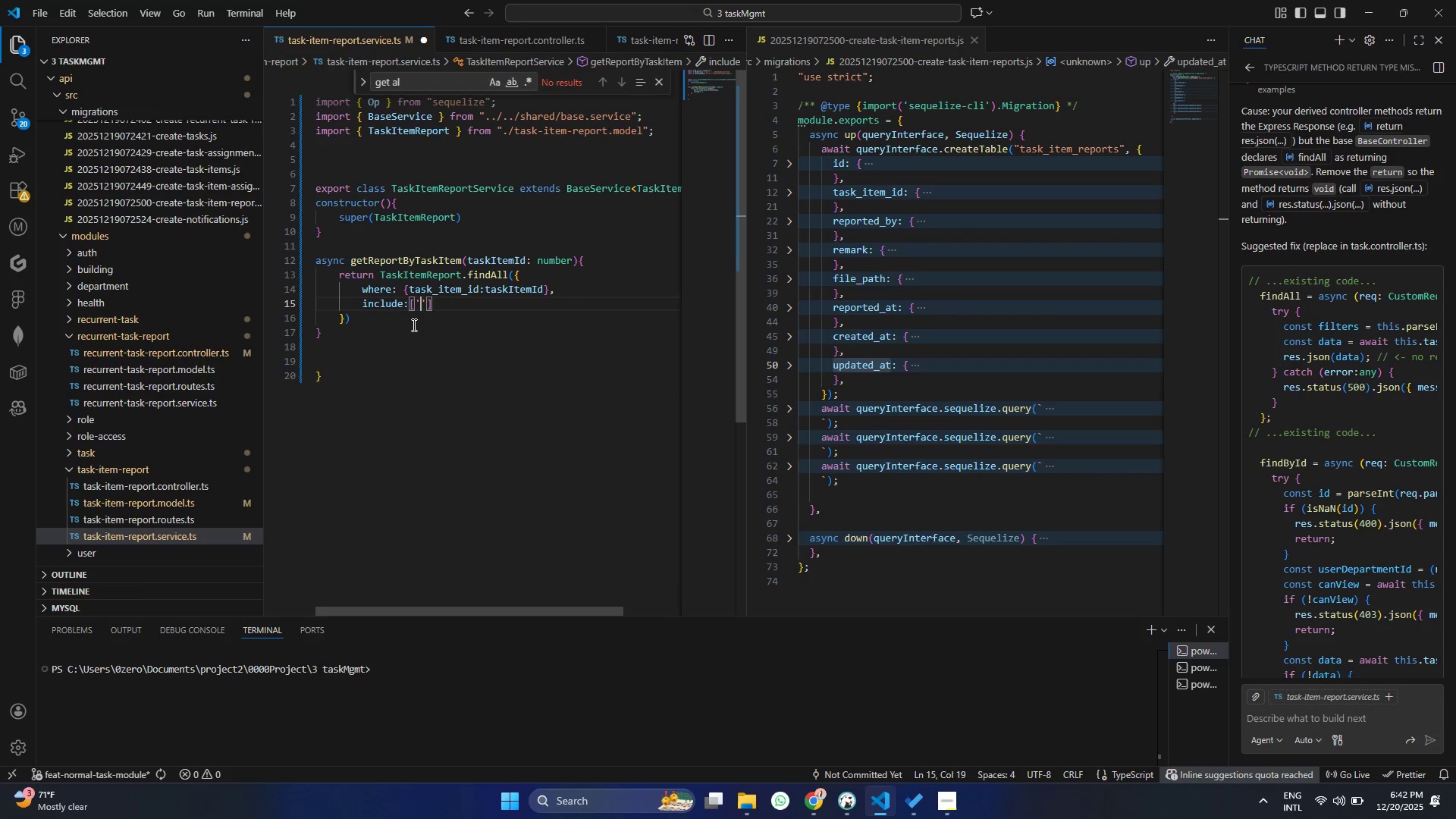 
type(reporter)
 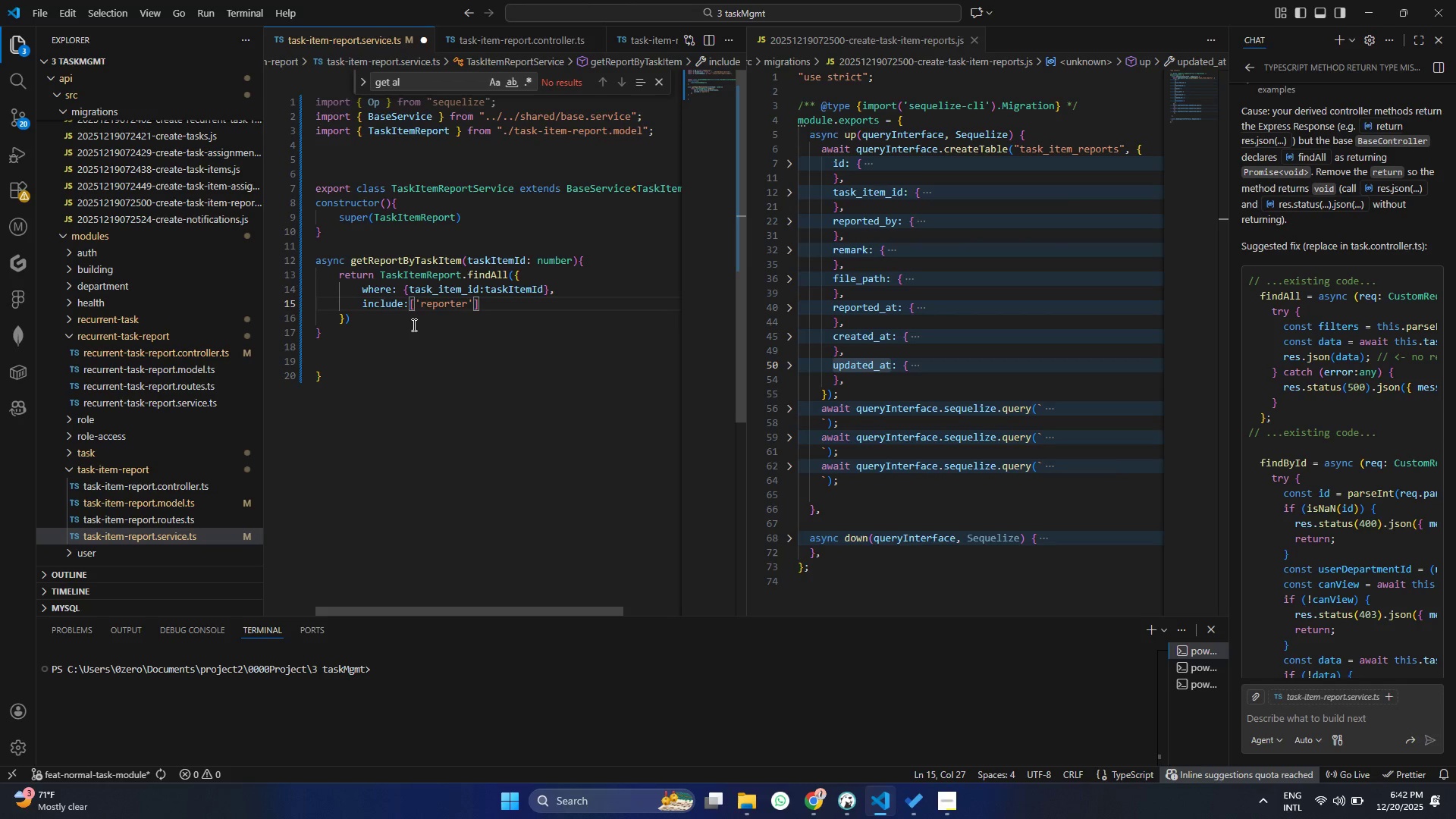 
key(ArrowRight)
 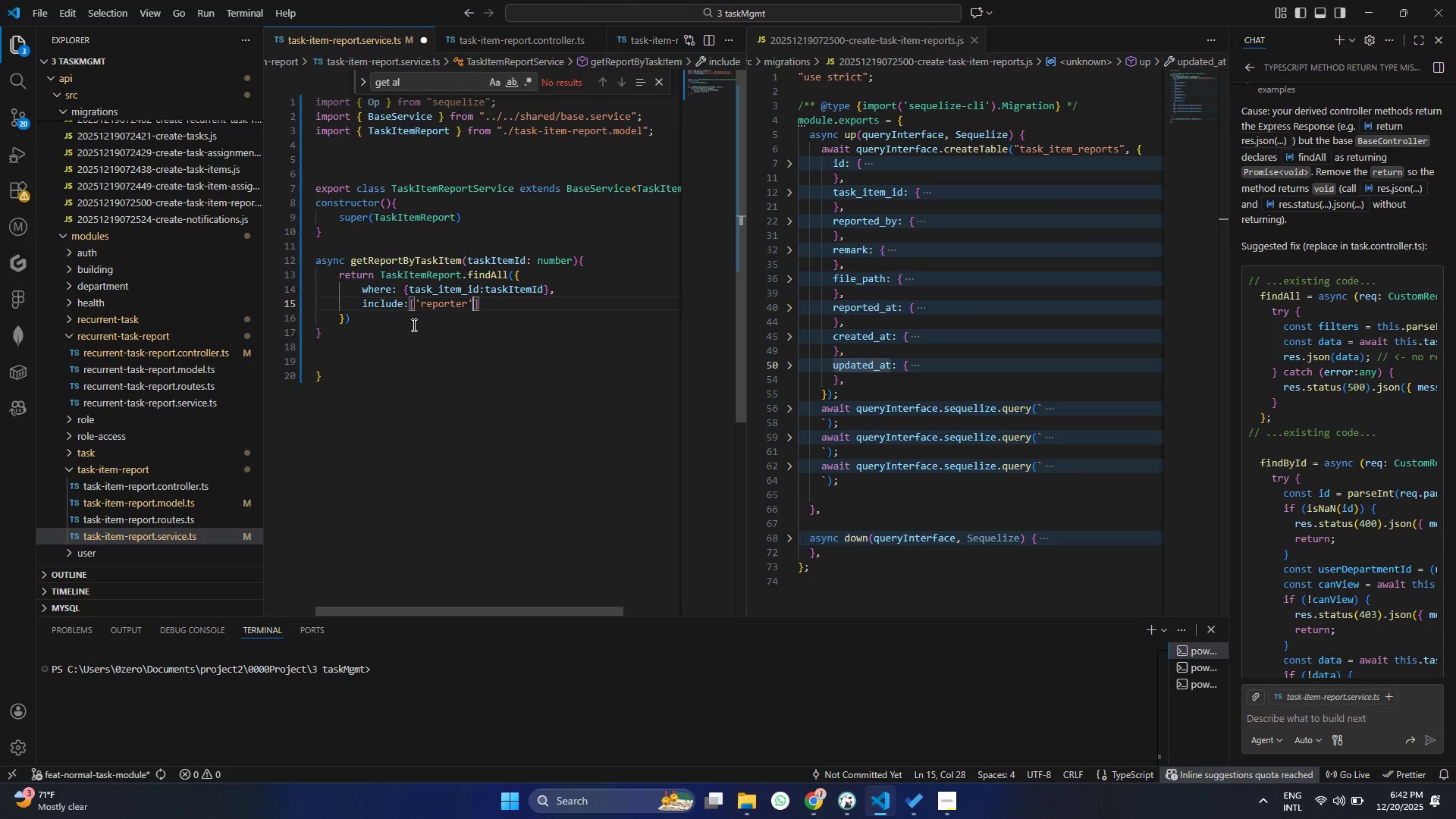 
key(ArrowRight)
 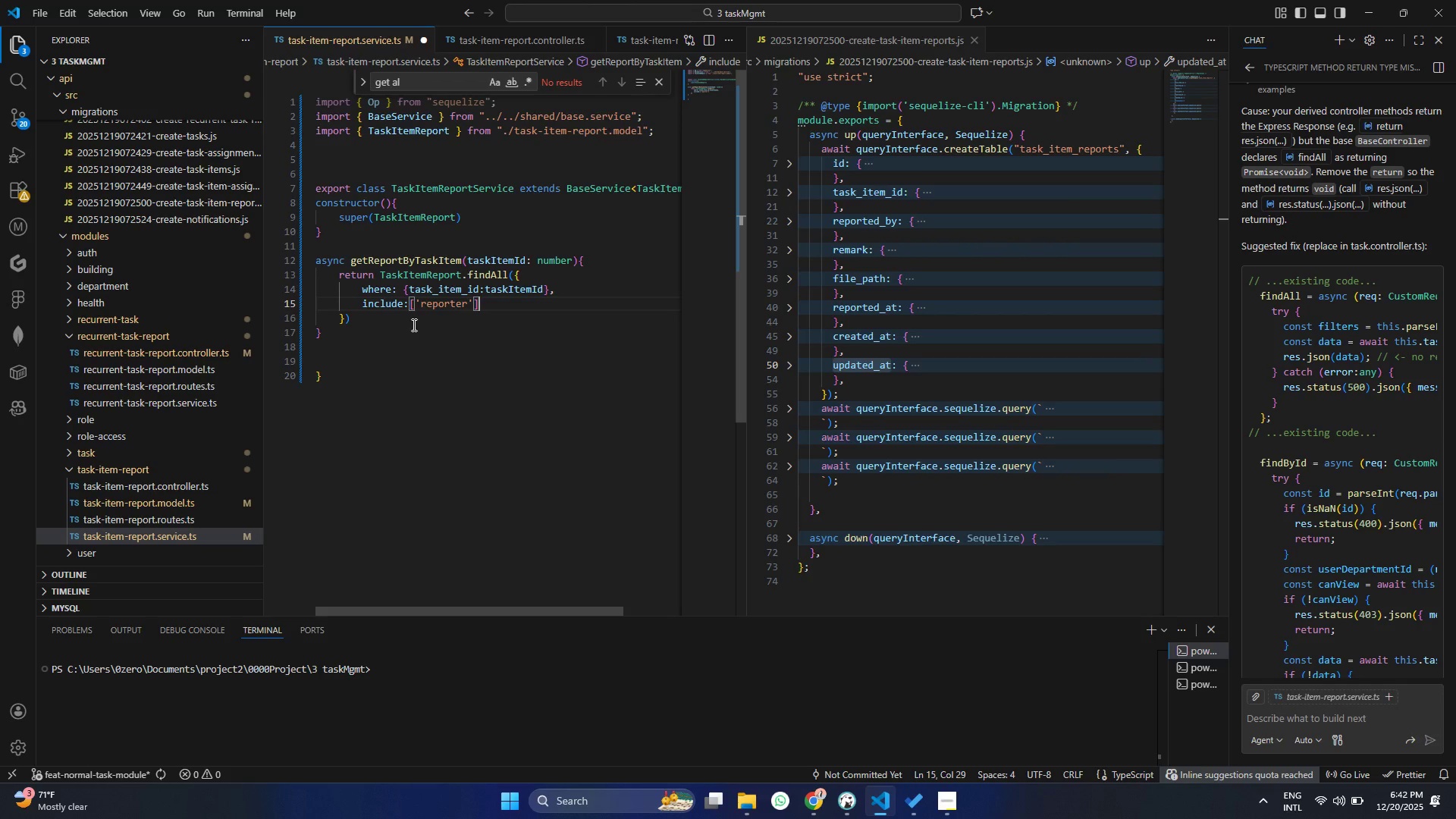 
key(Comma)
 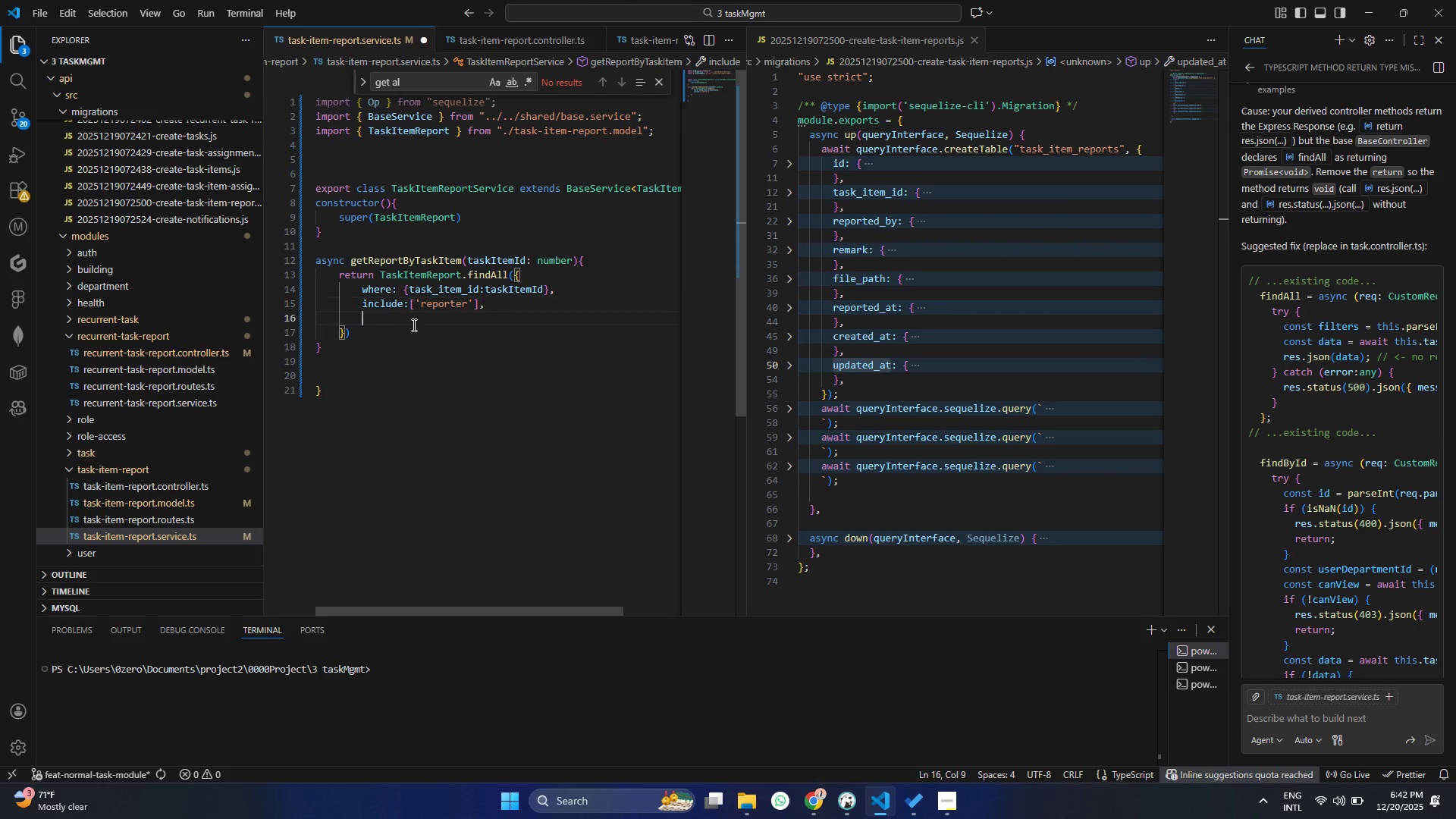 
key(Enter)
 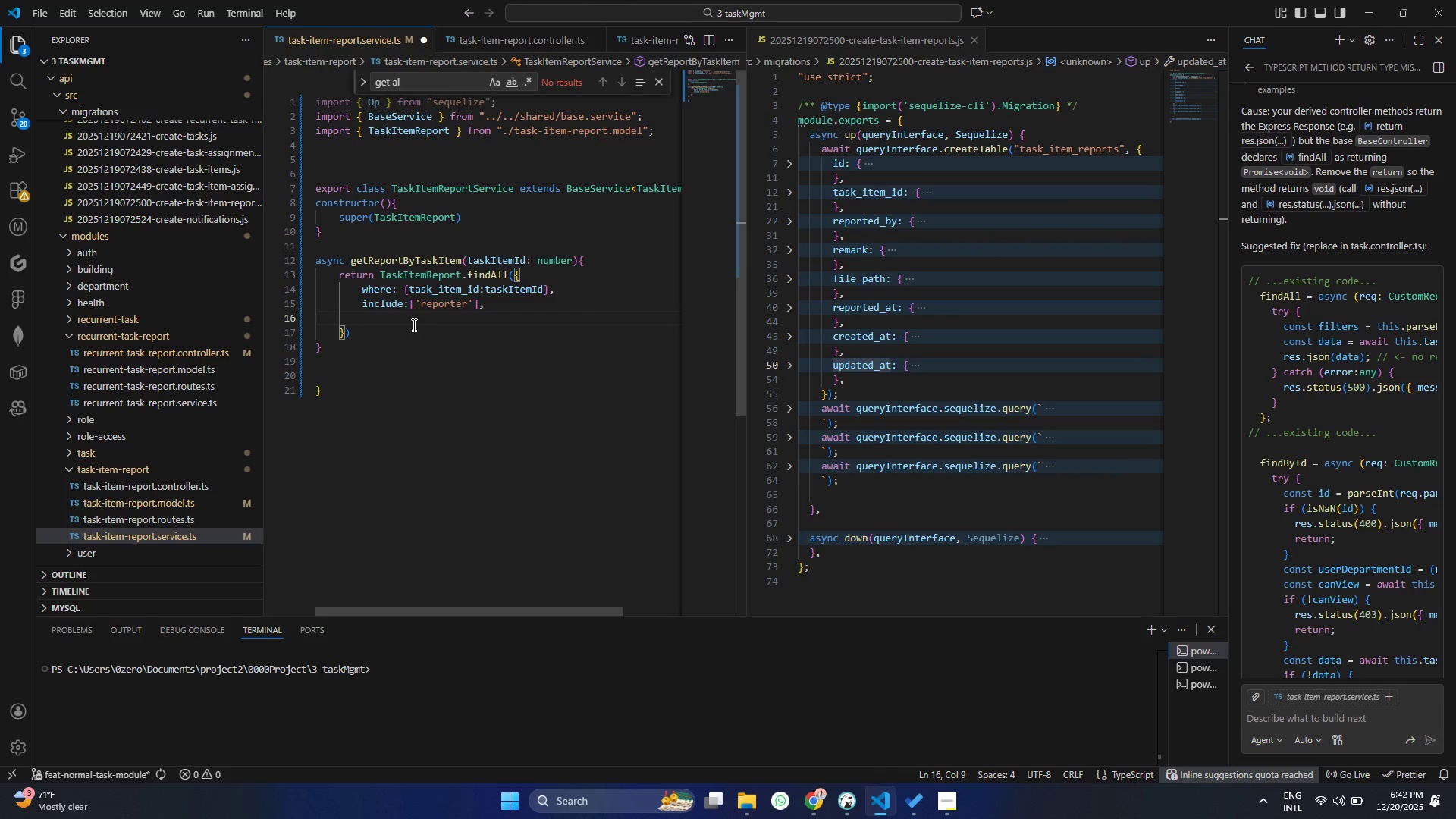 
type(order)
 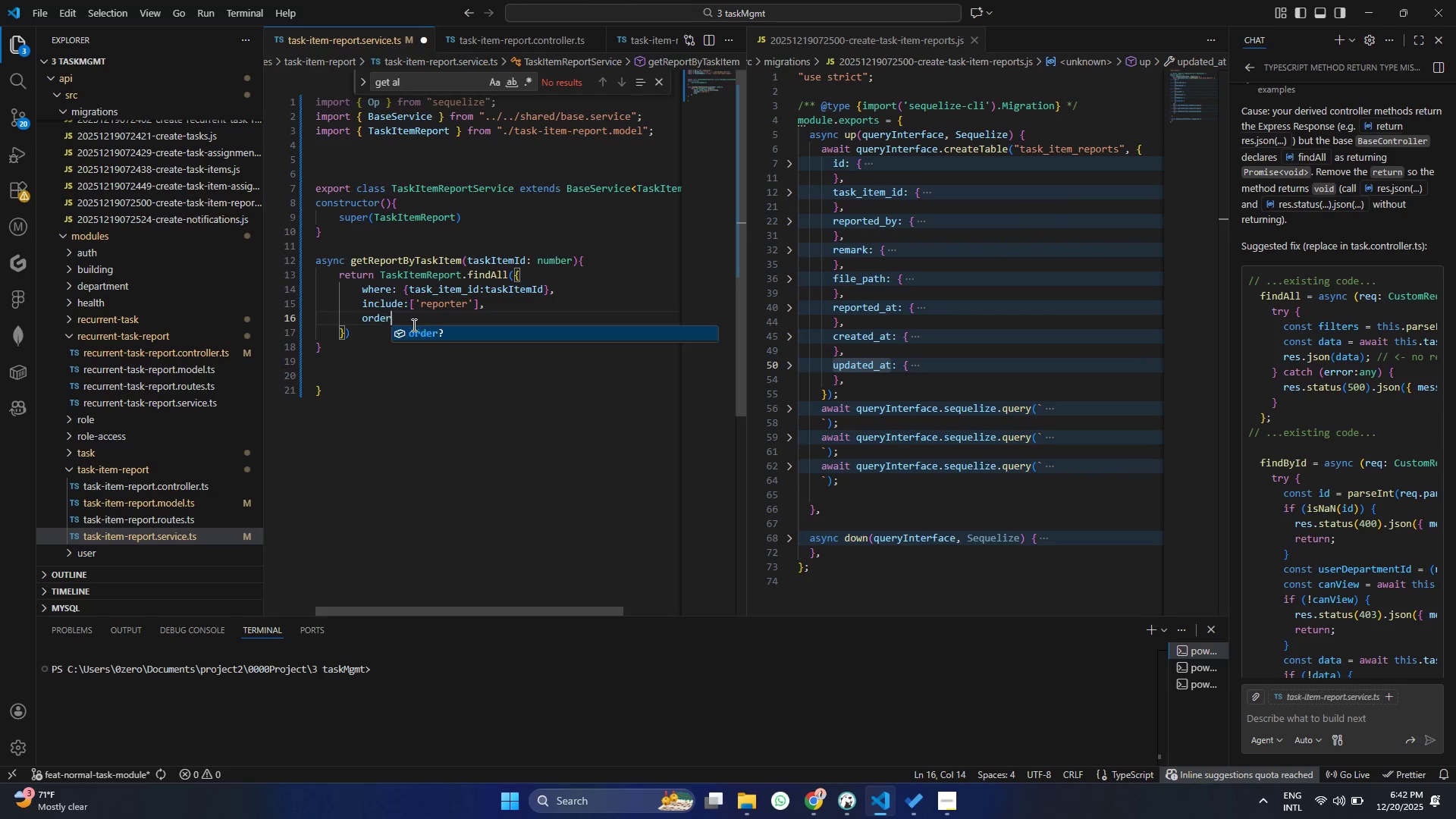 
key(Enter)
 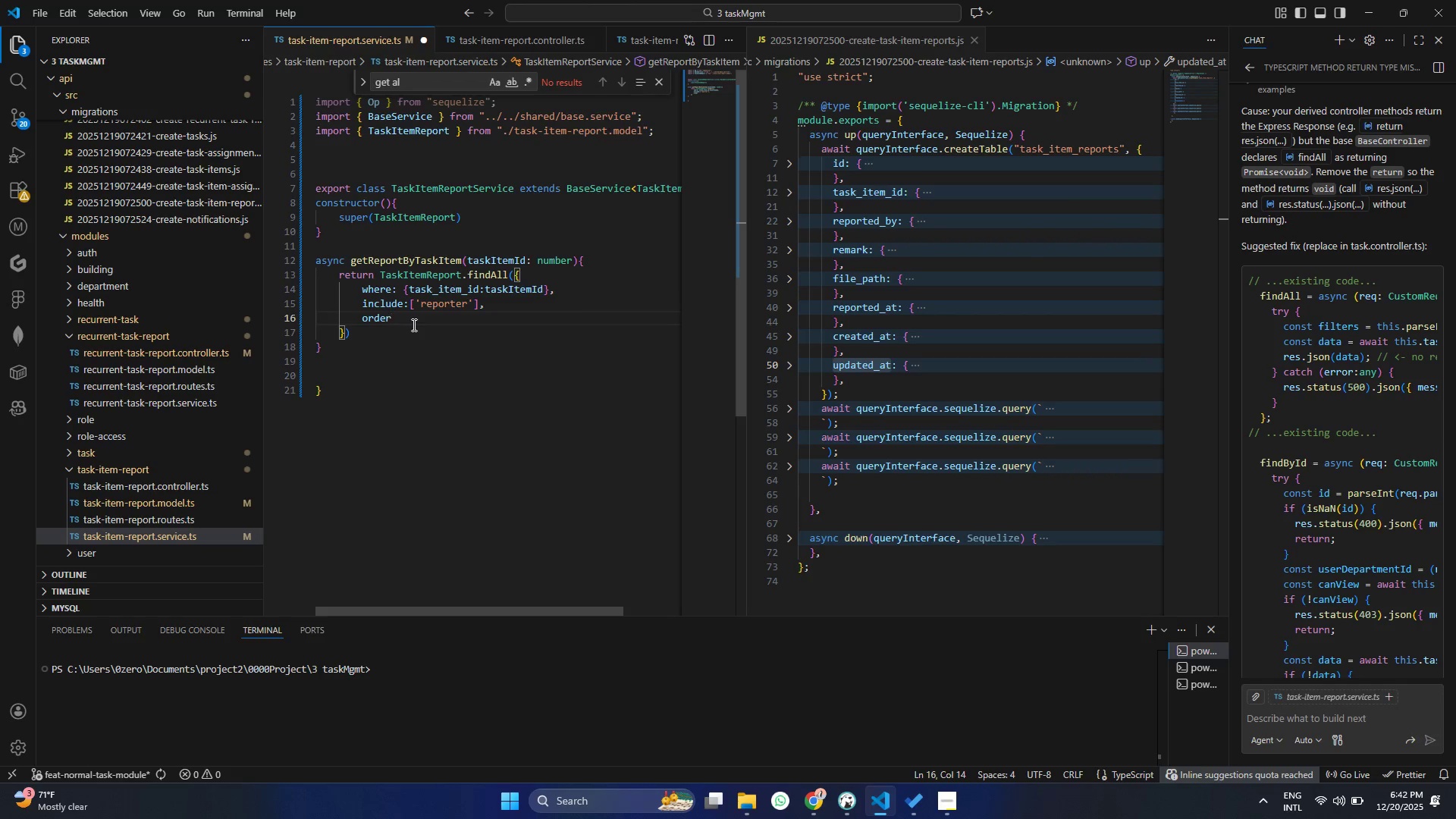 
key(Shift+Semicolon)
 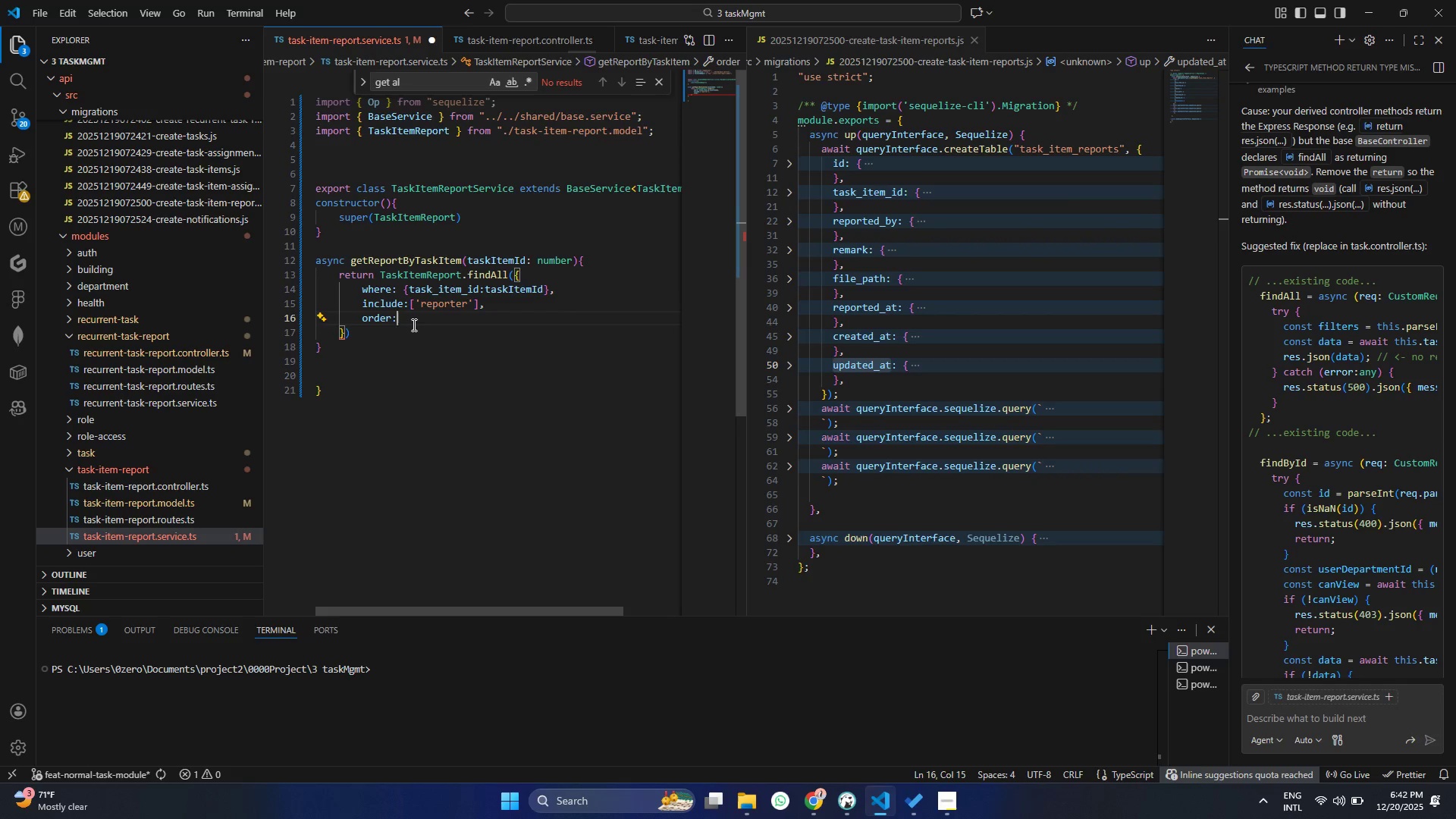 
key(Space)
 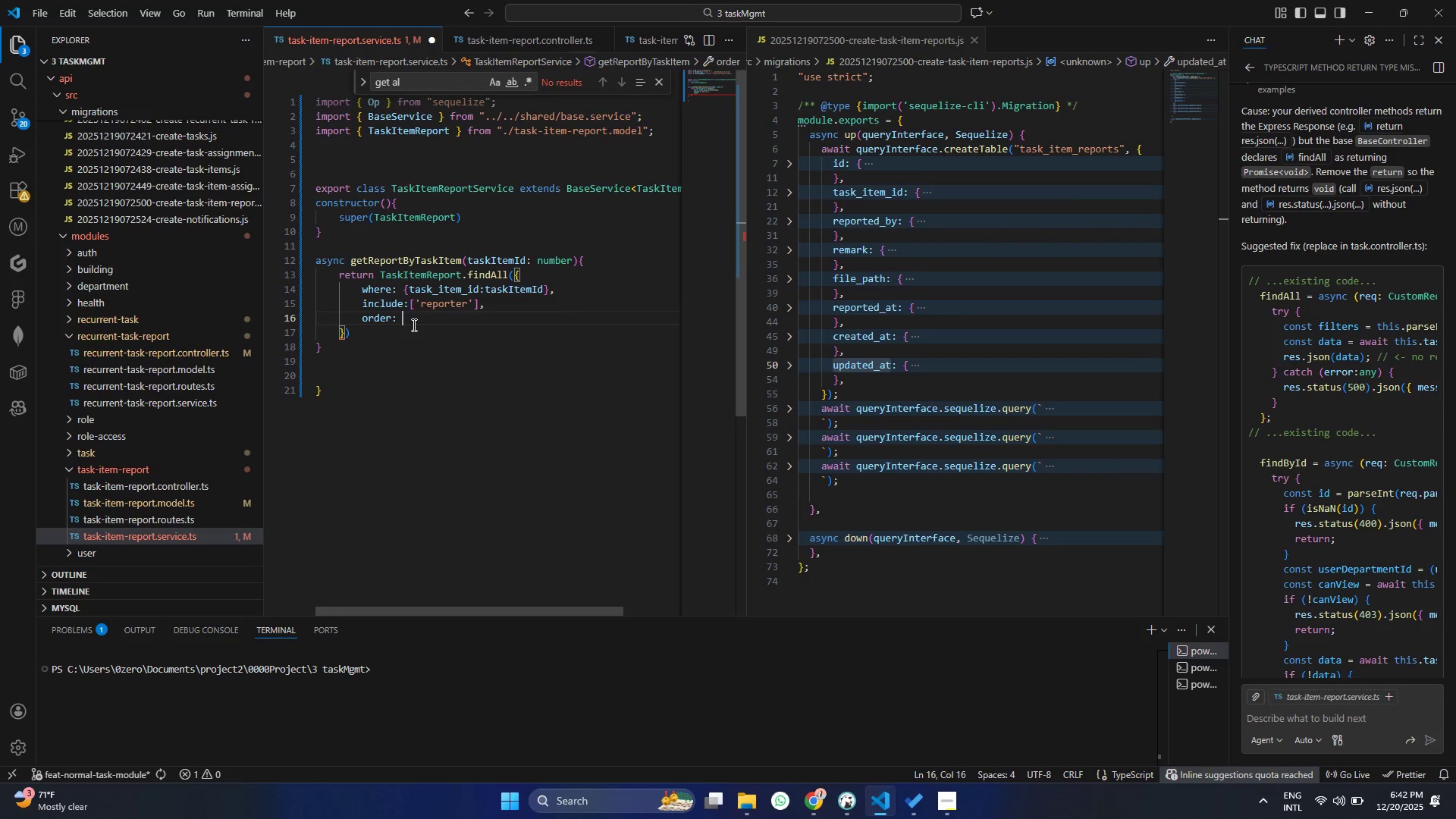 
key(BracketLeft)
 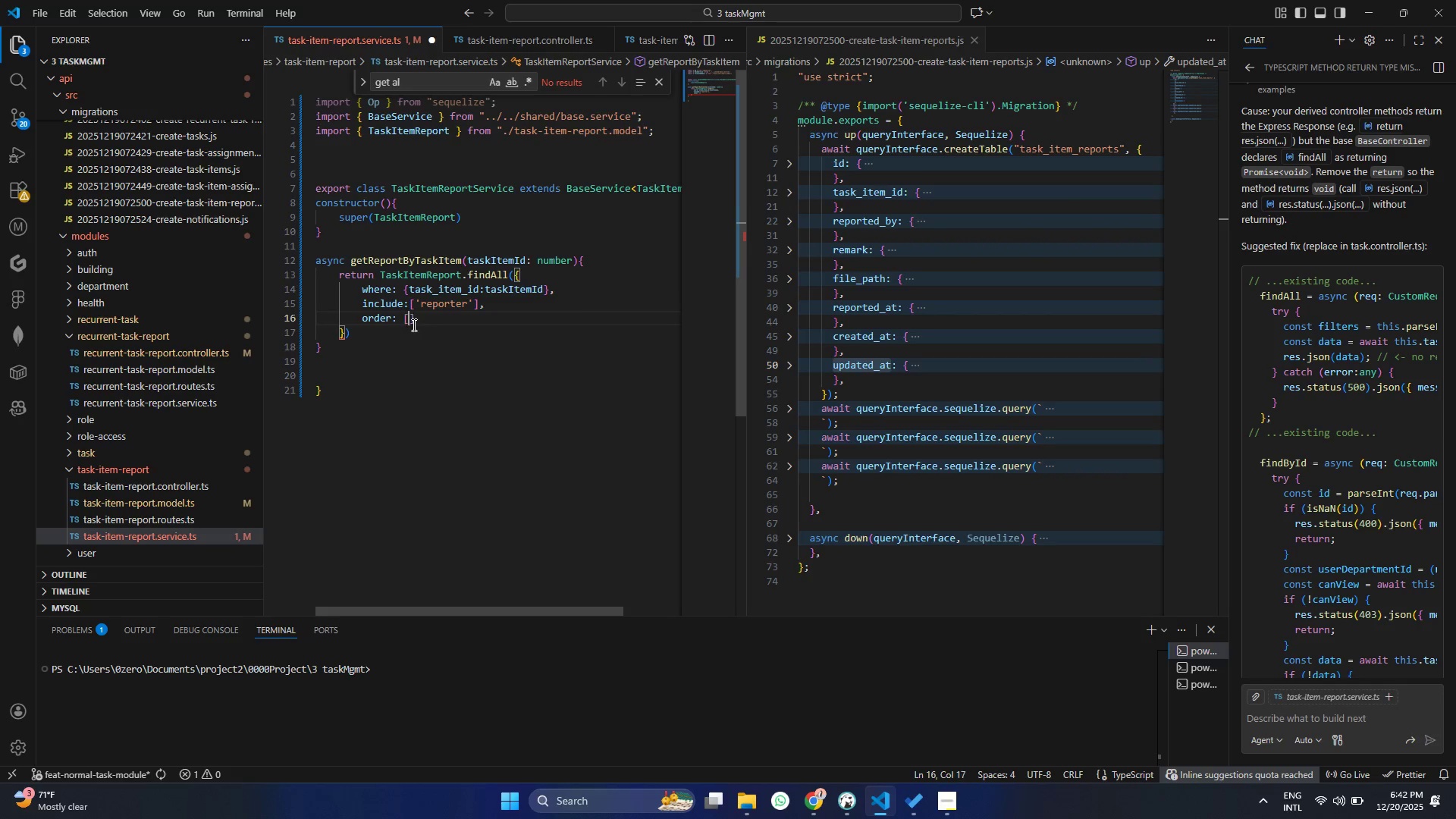 
key(BracketLeft)
 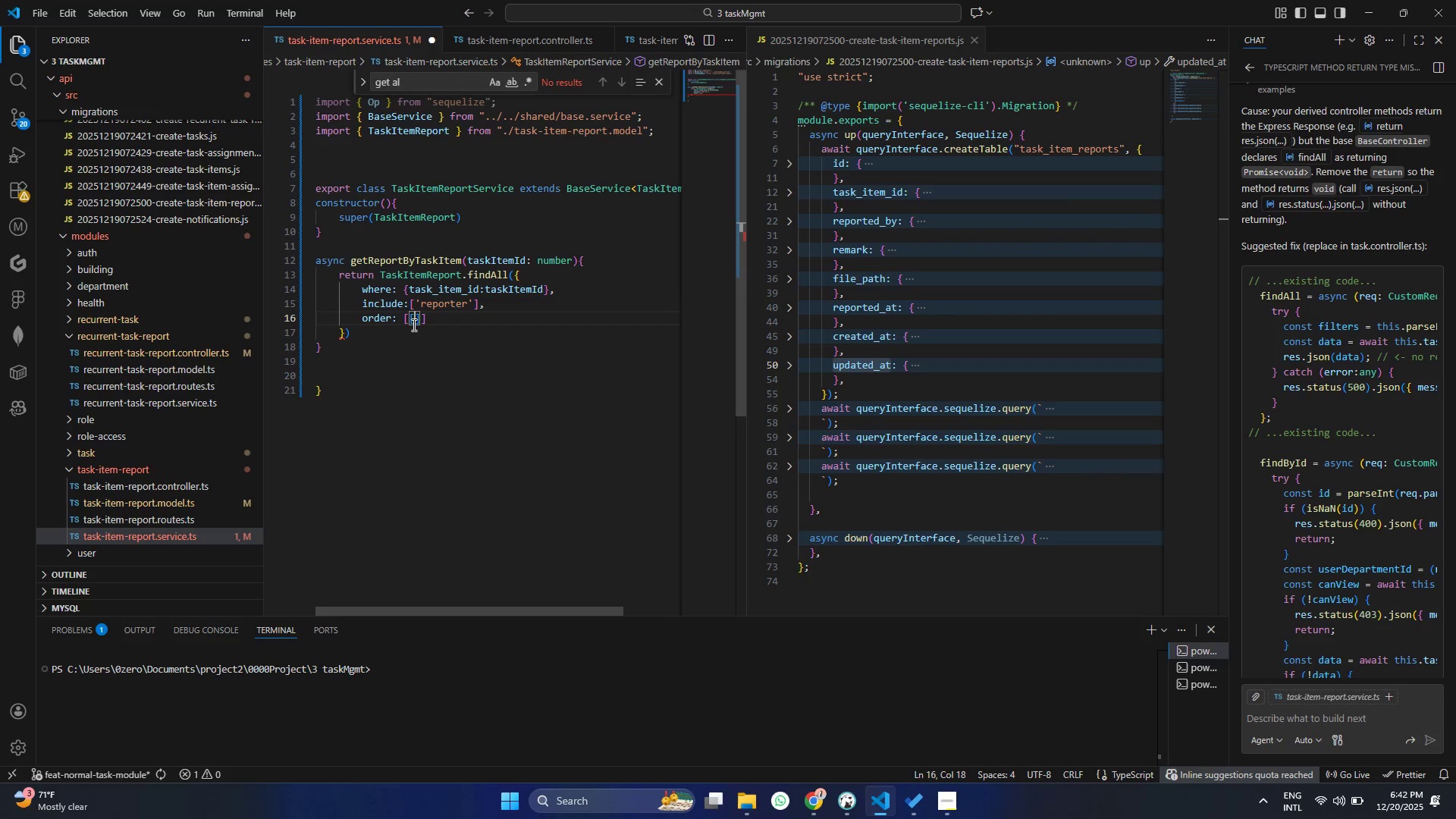 
key(ArrowLeft)
 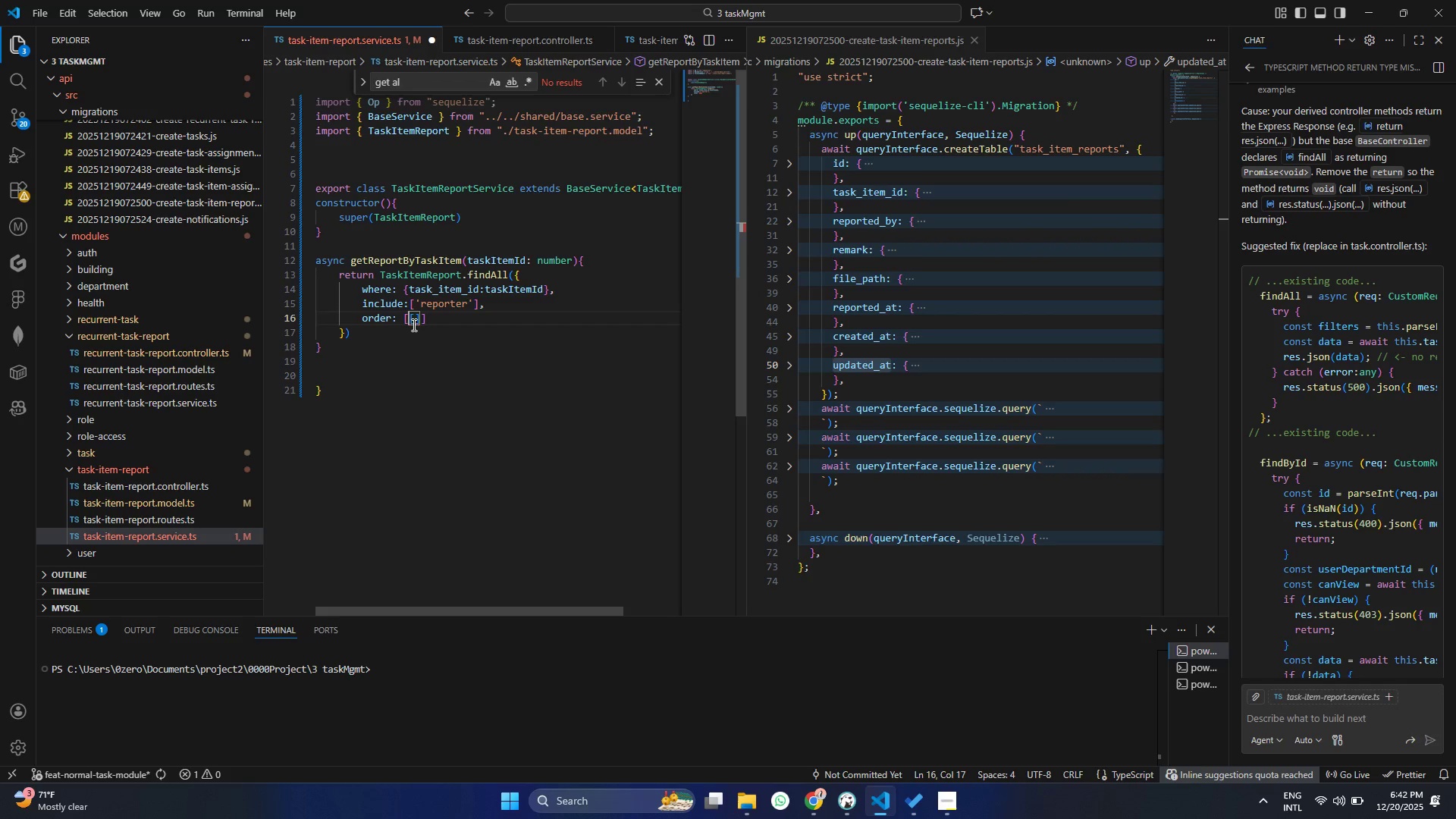 
key(ArrowRight)
 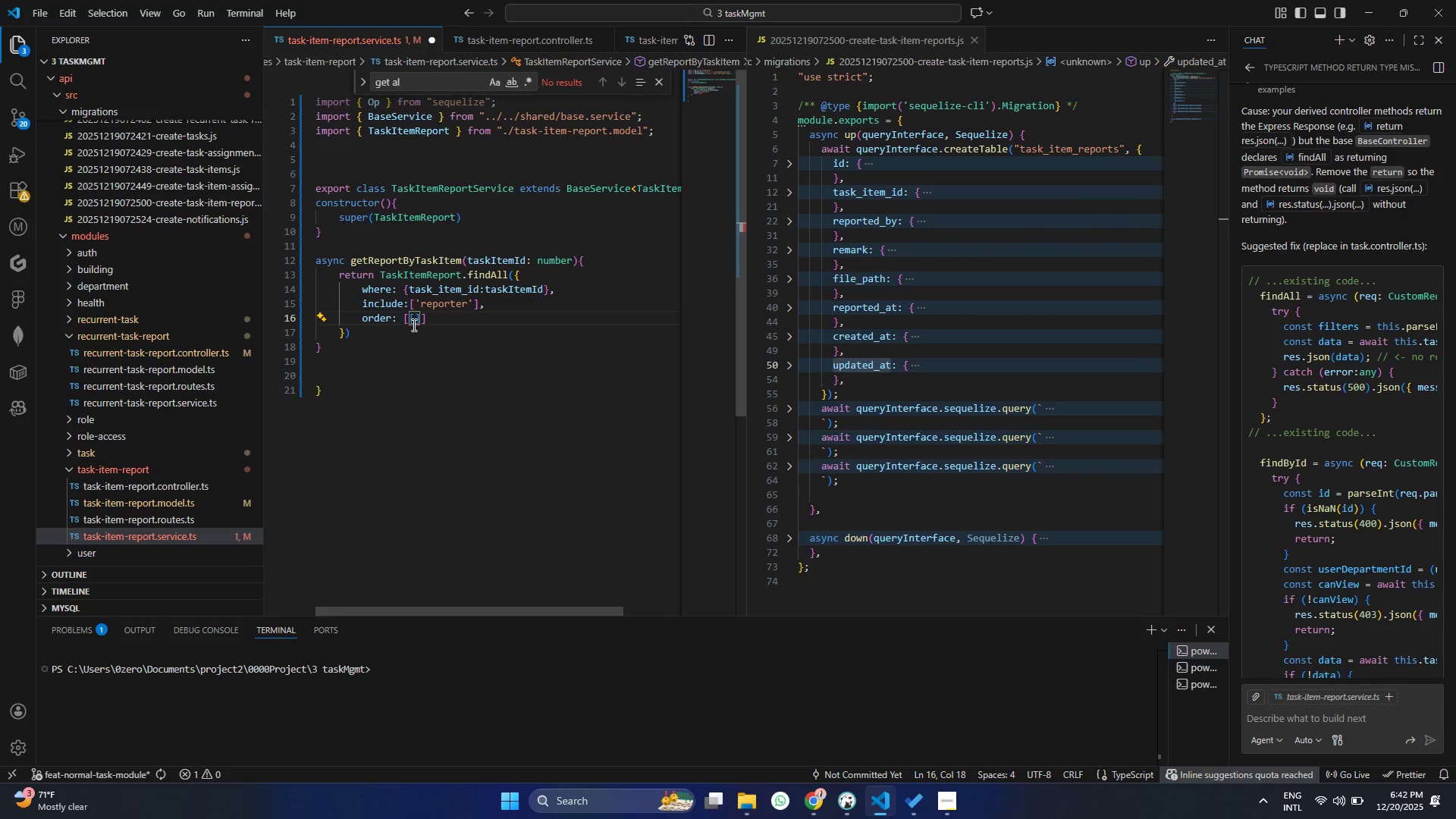 
key(Quote)
 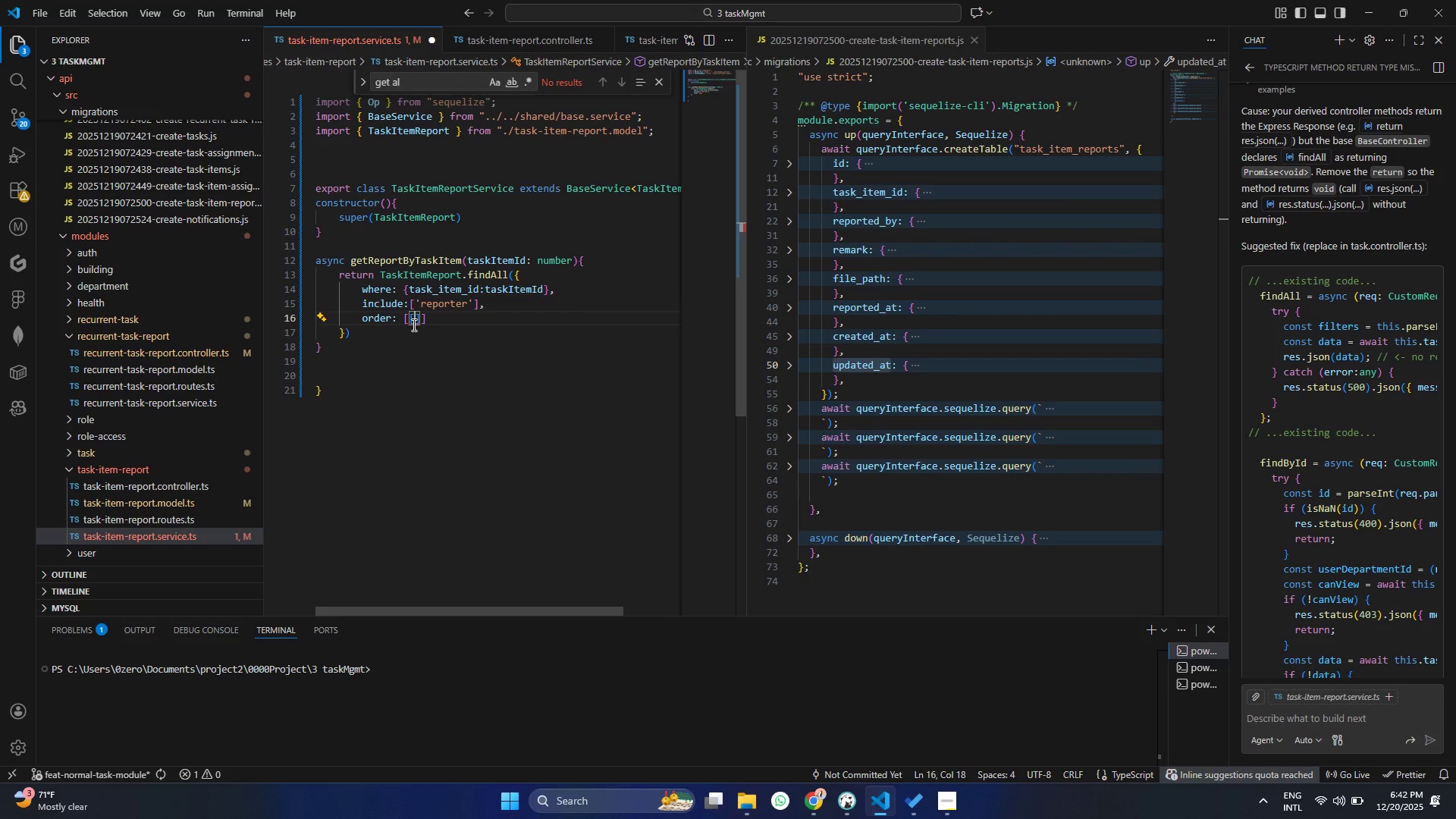 
key(Quote)
 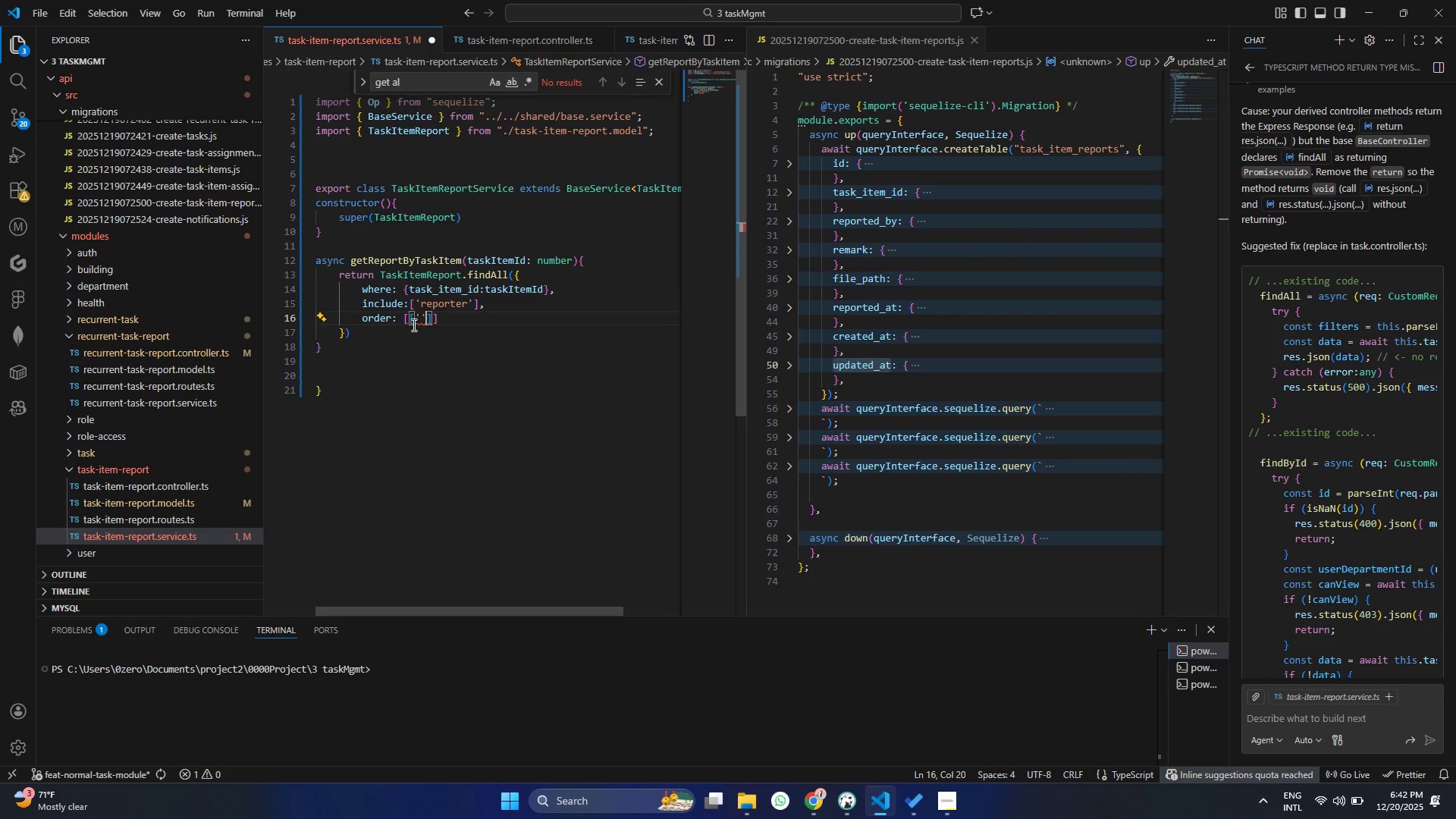 
key(ArrowLeft)
 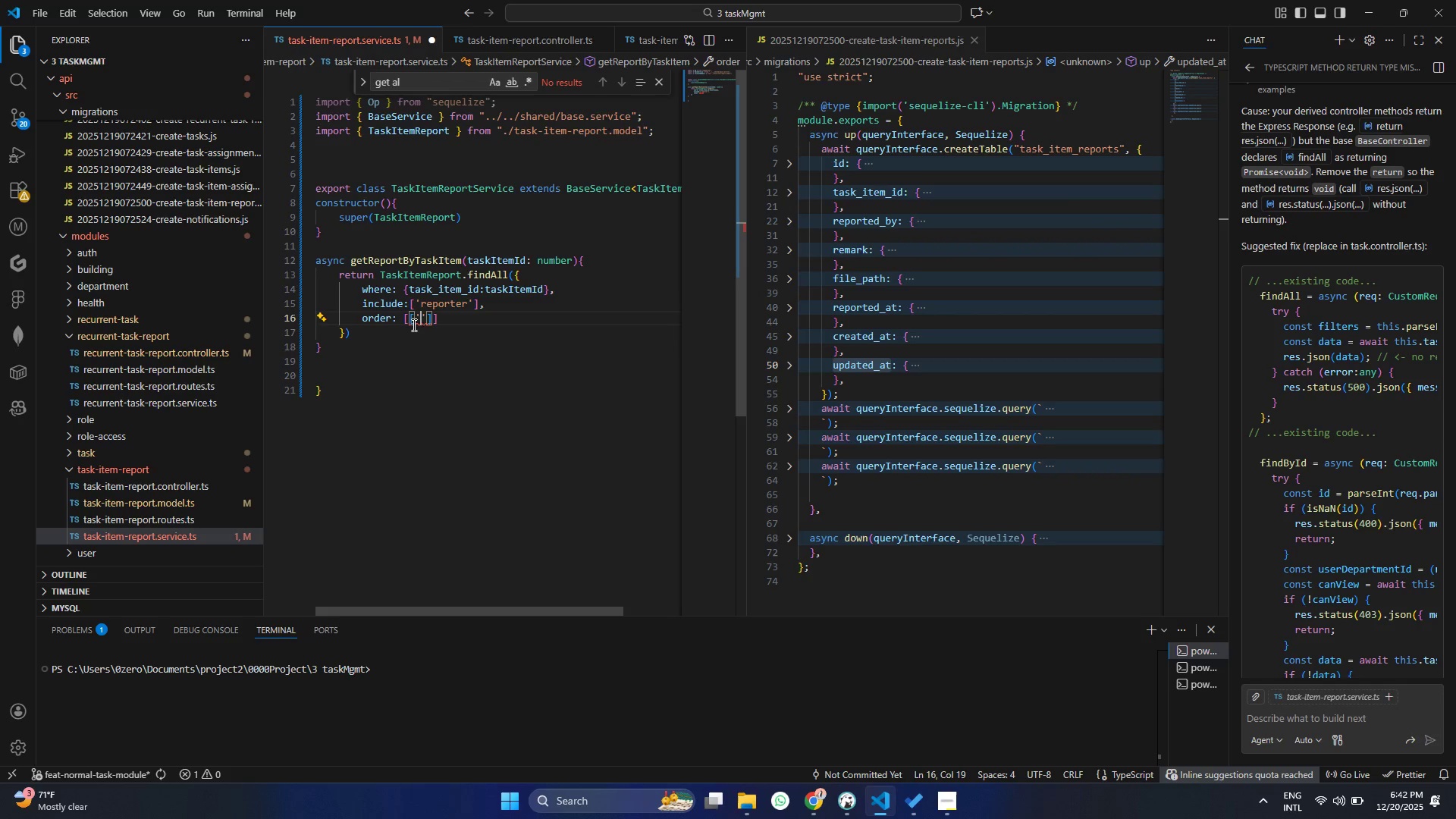 
type(e)
key(Backspace)
type(reported_at)
 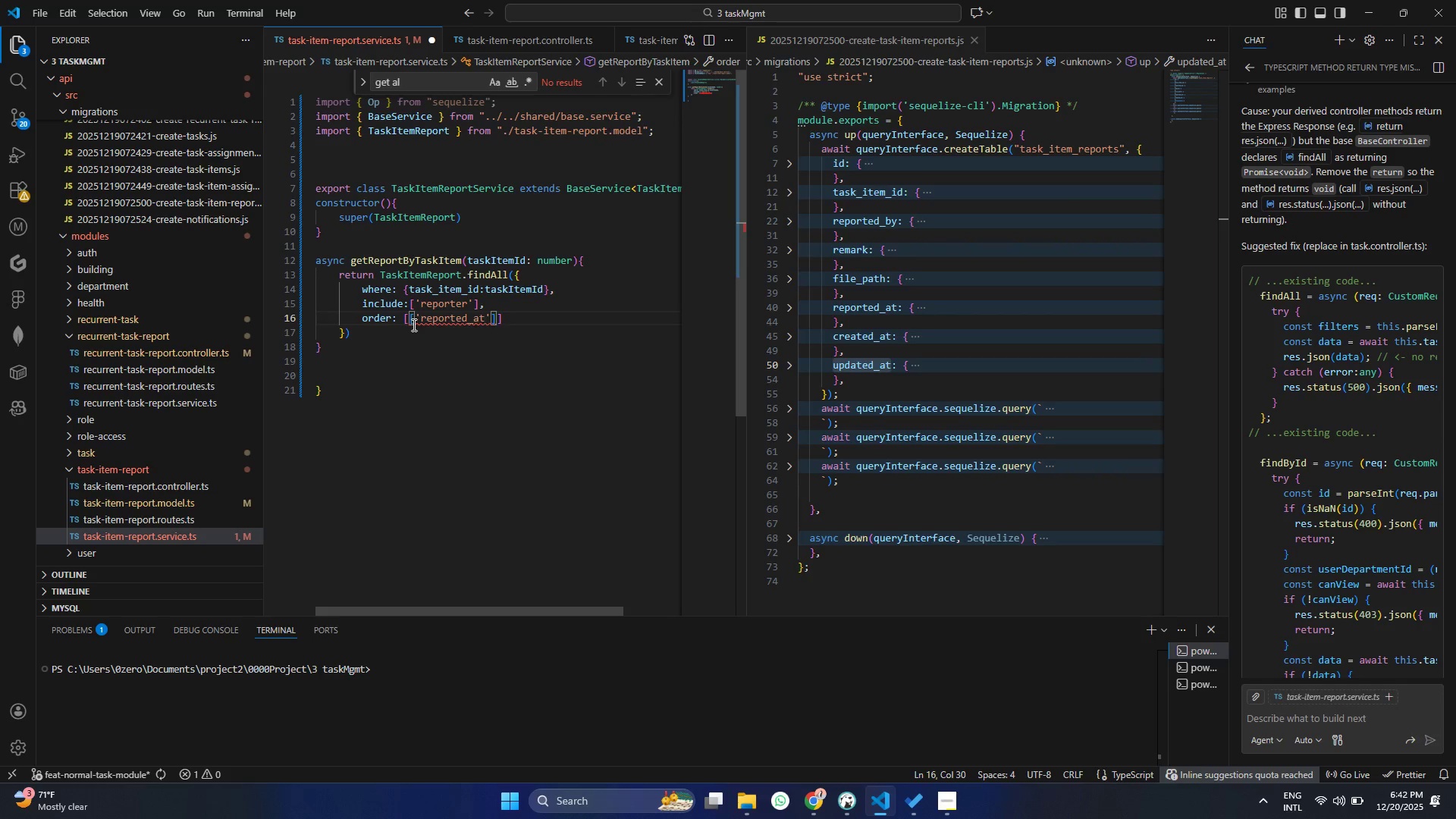 
key(ArrowRight)
 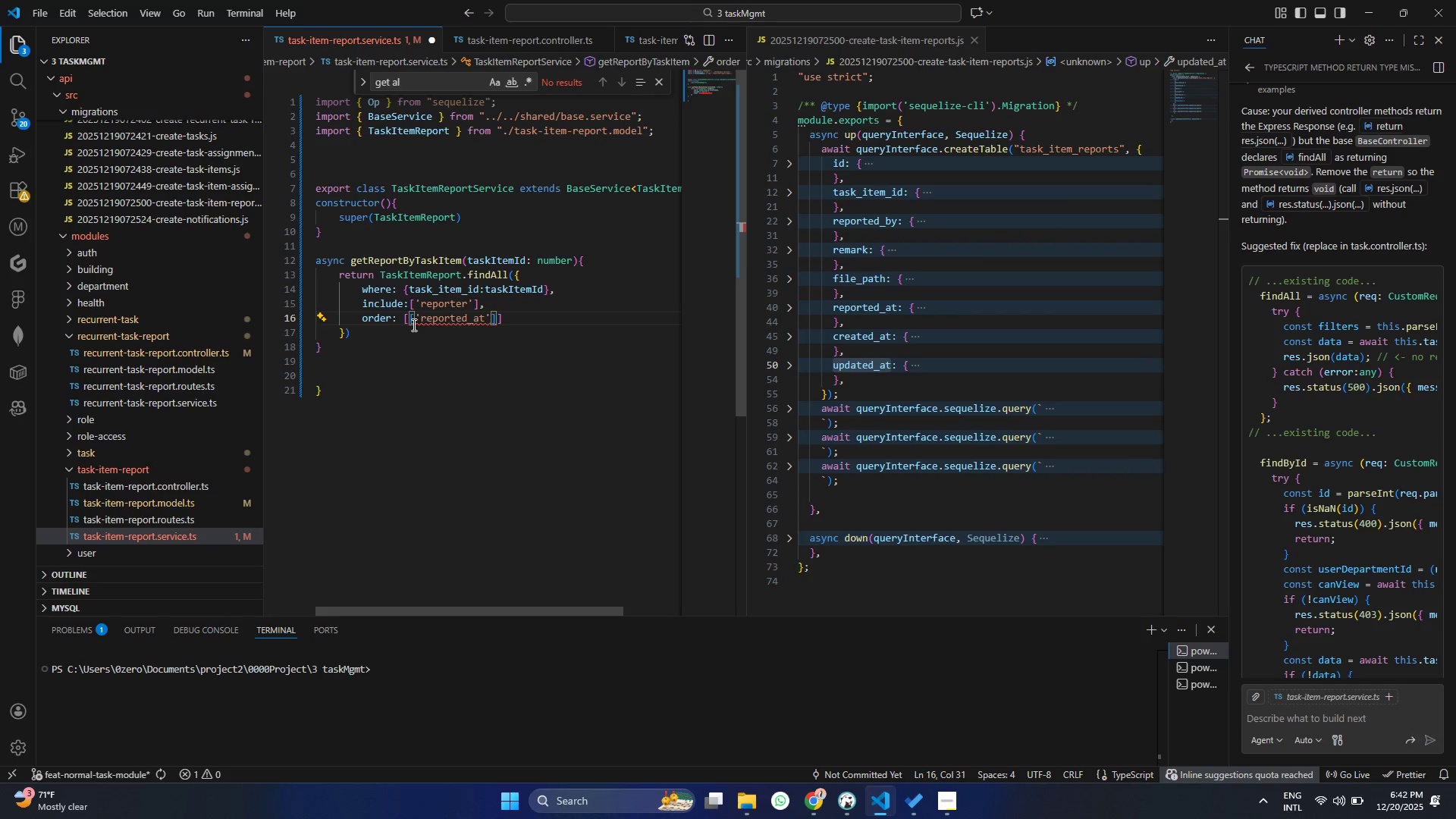 
key(Space)
 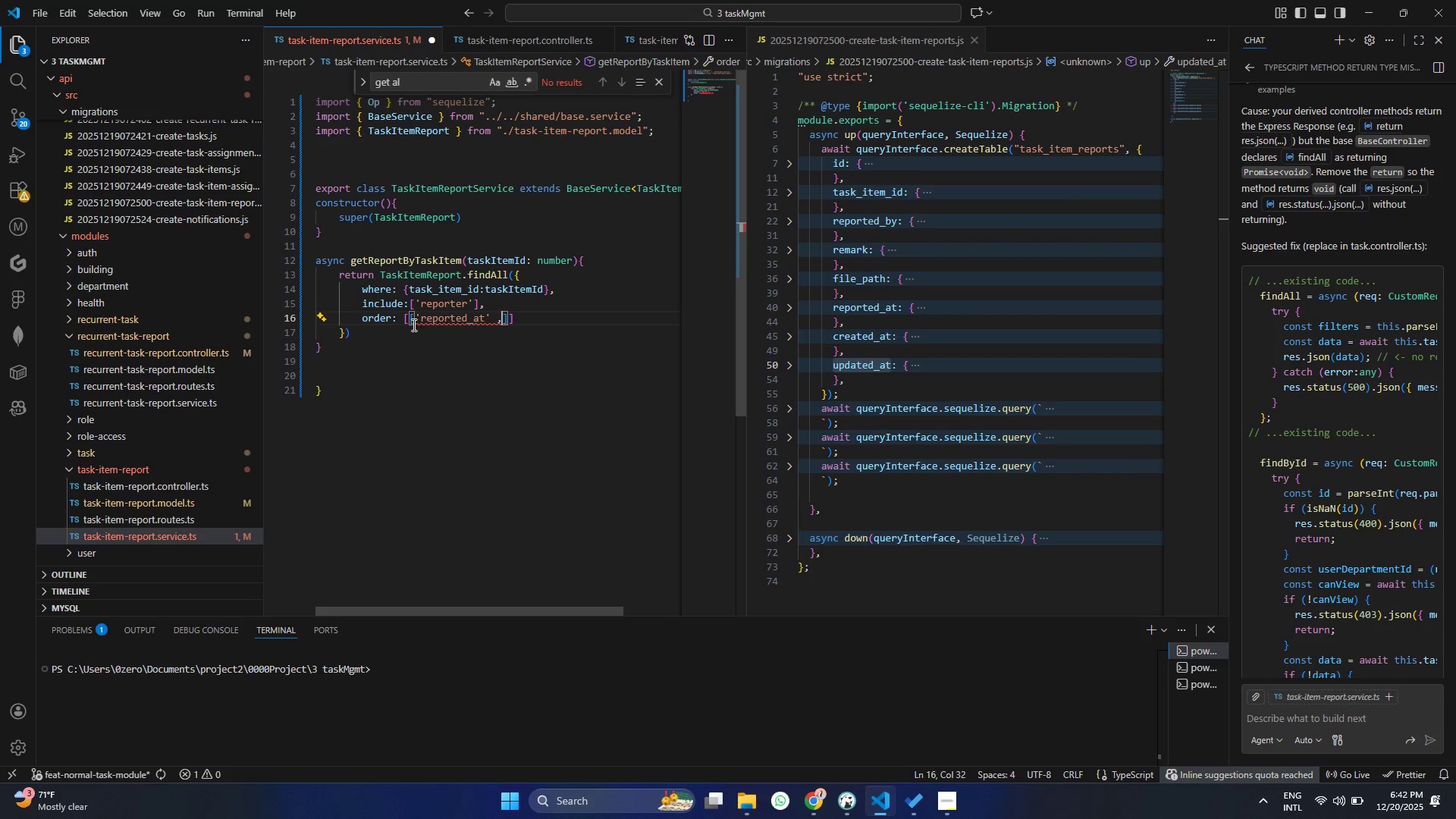 
key(Comma)
 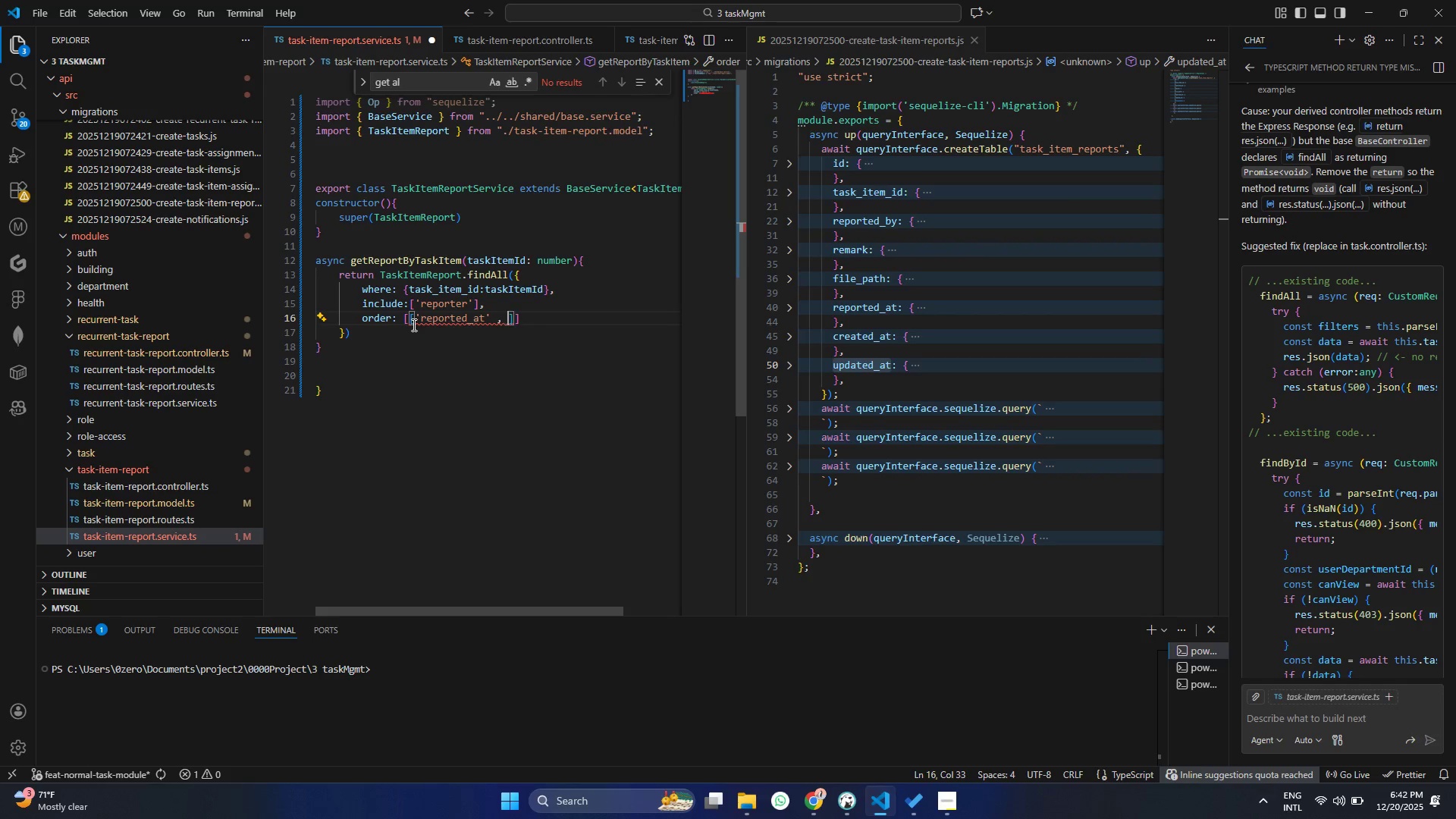 
key(Space)
 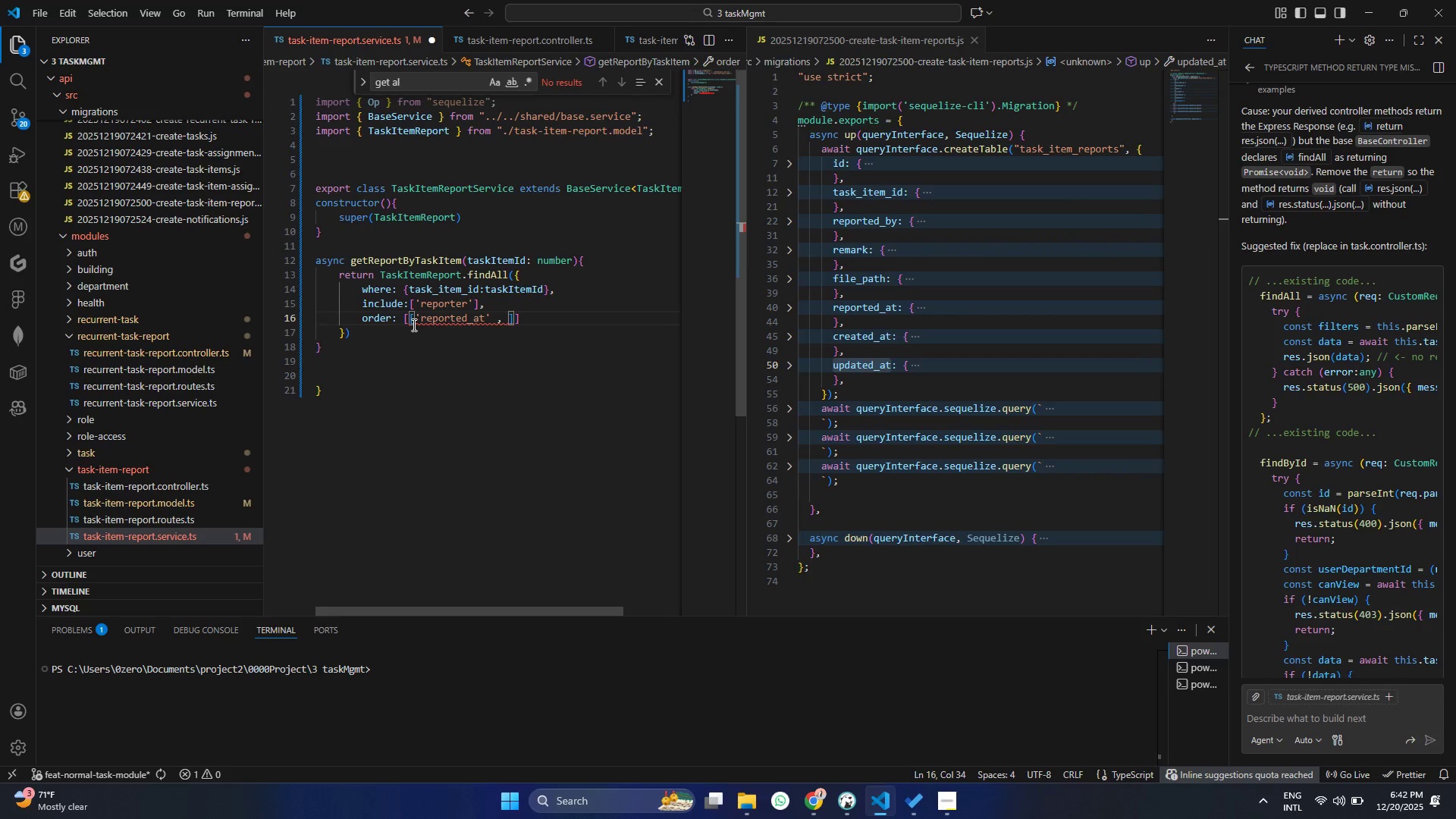 
key(Quote)
 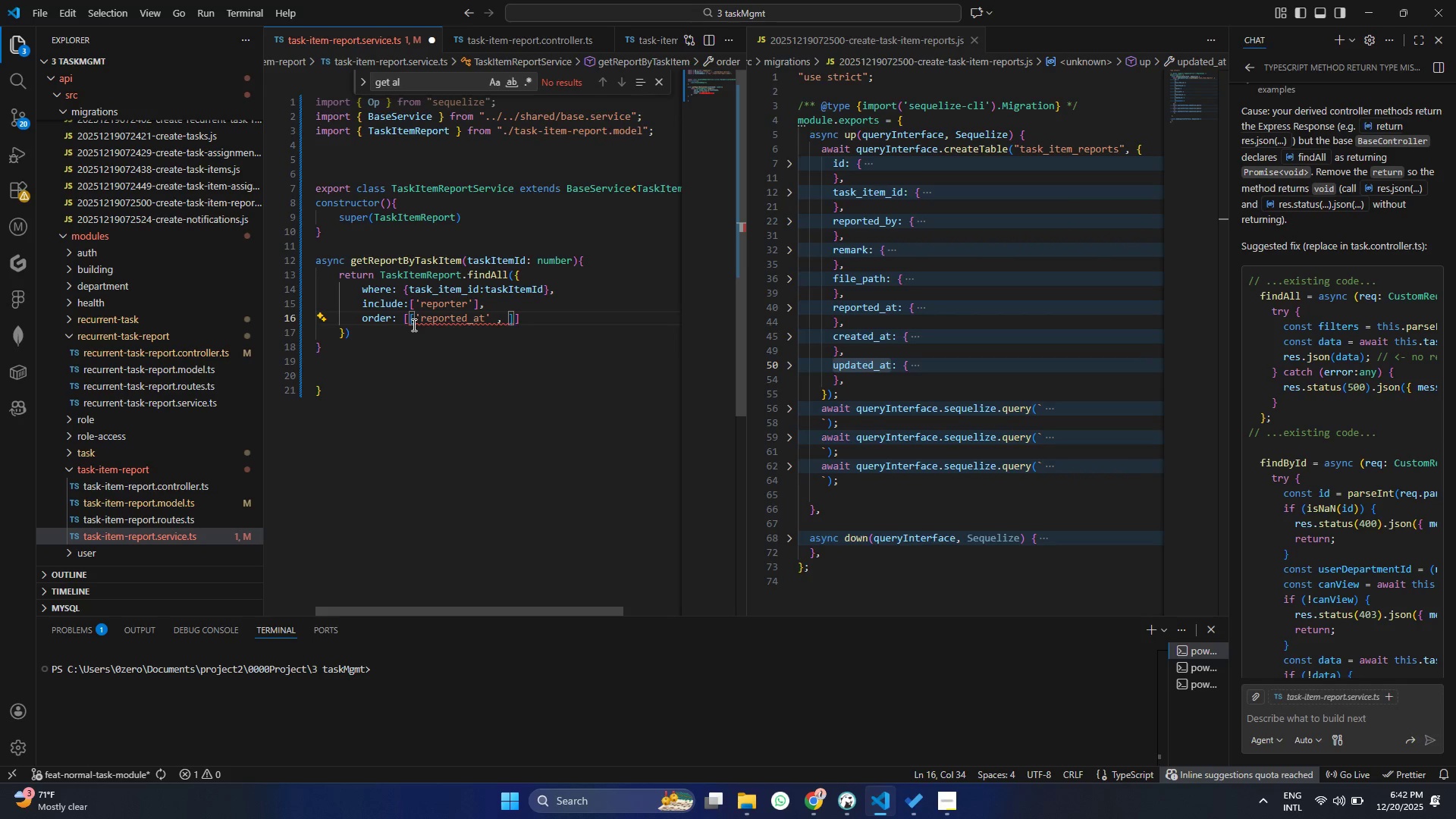 
key(Quote)
 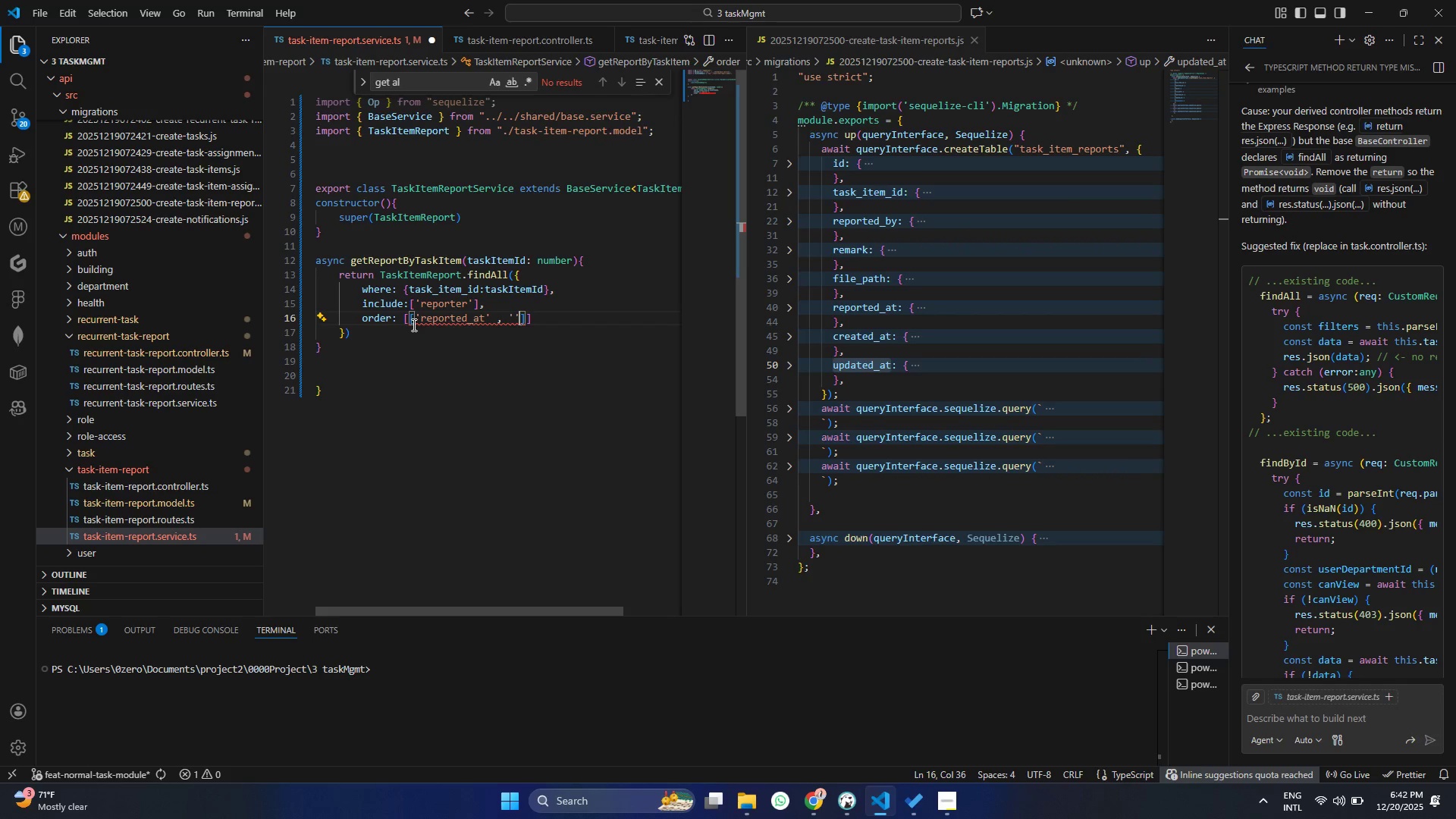 
key(ArrowLeft)
 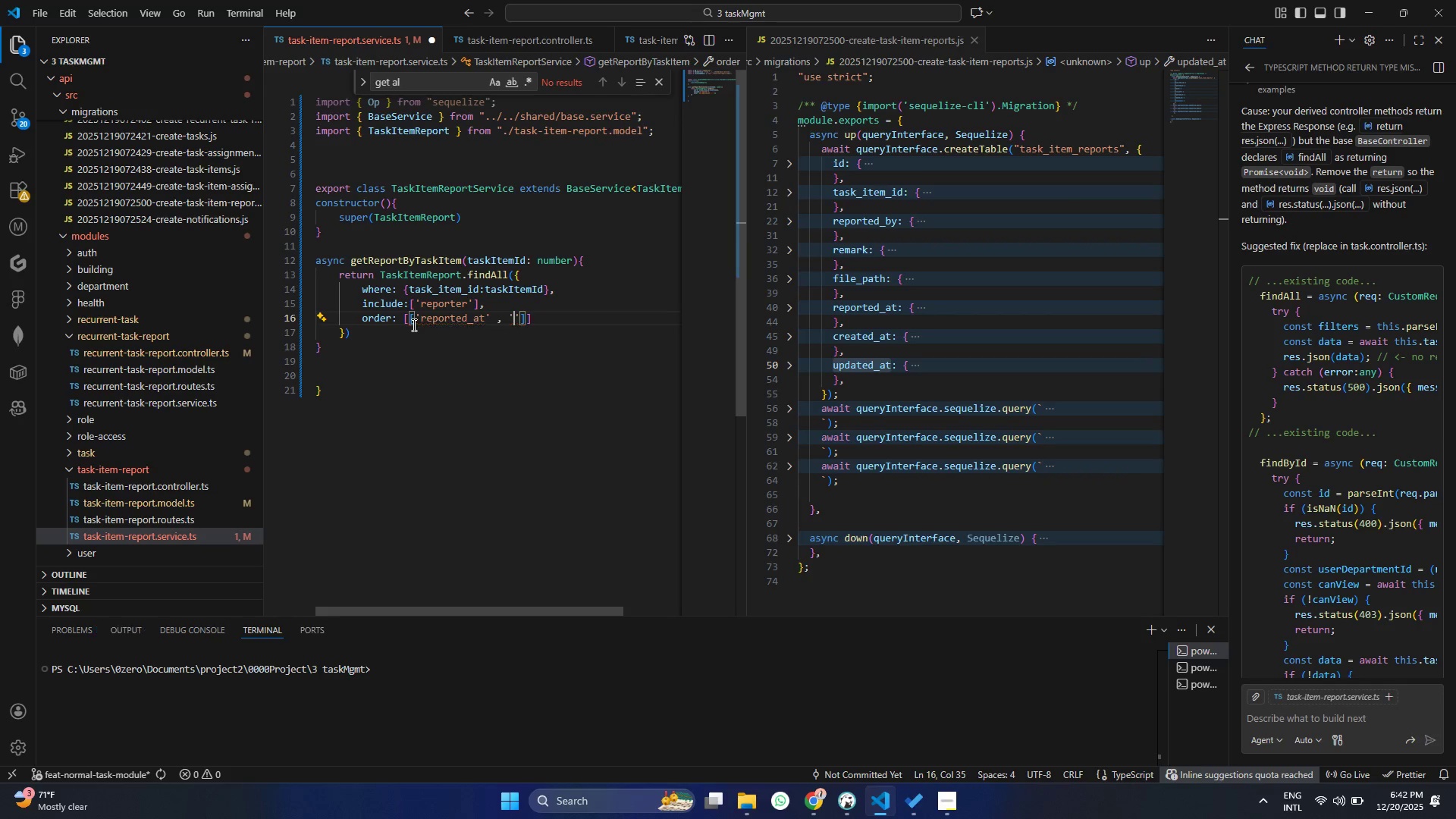 
type(Desc)
 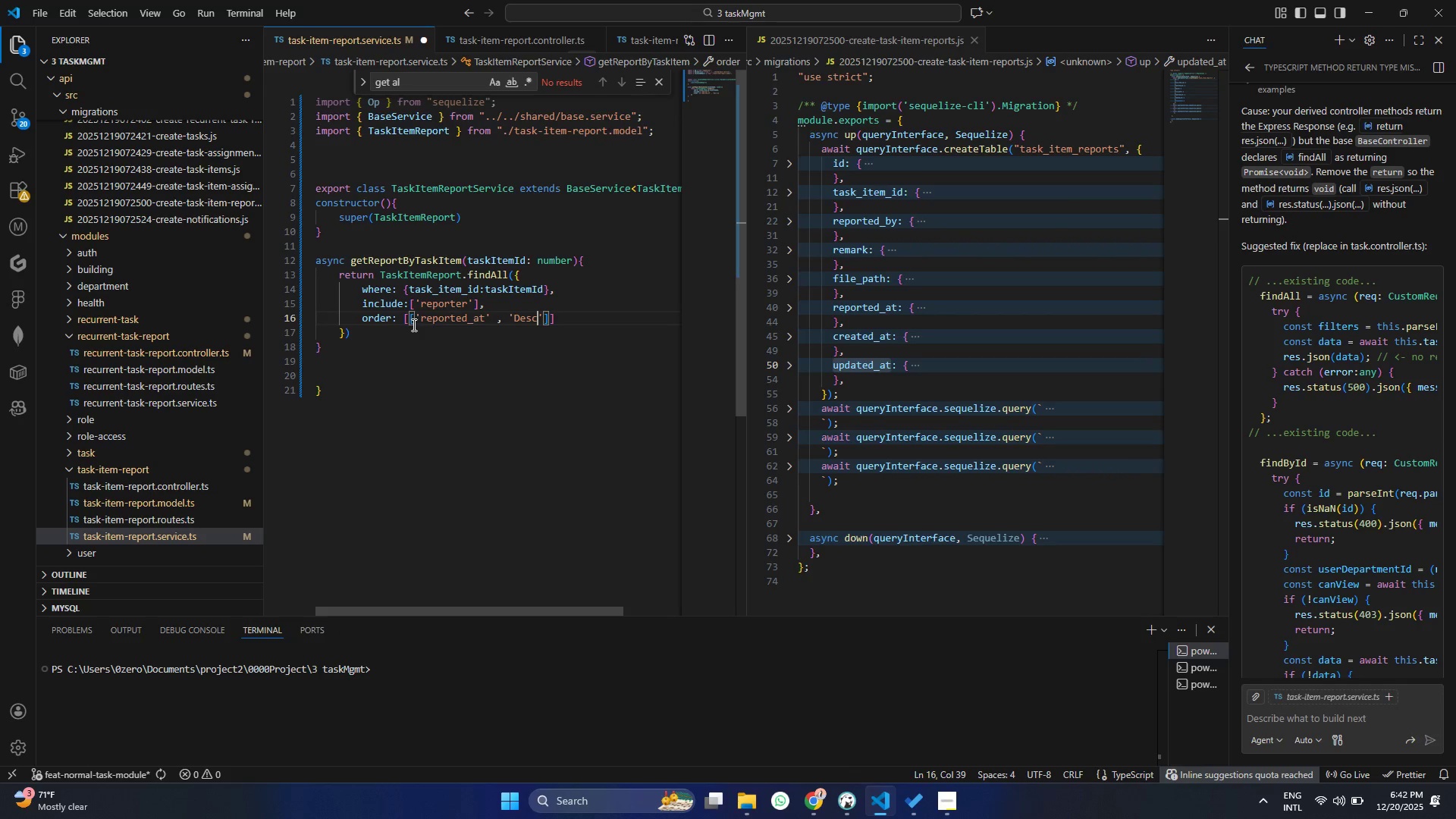 
key(Control+ControlLeft)
 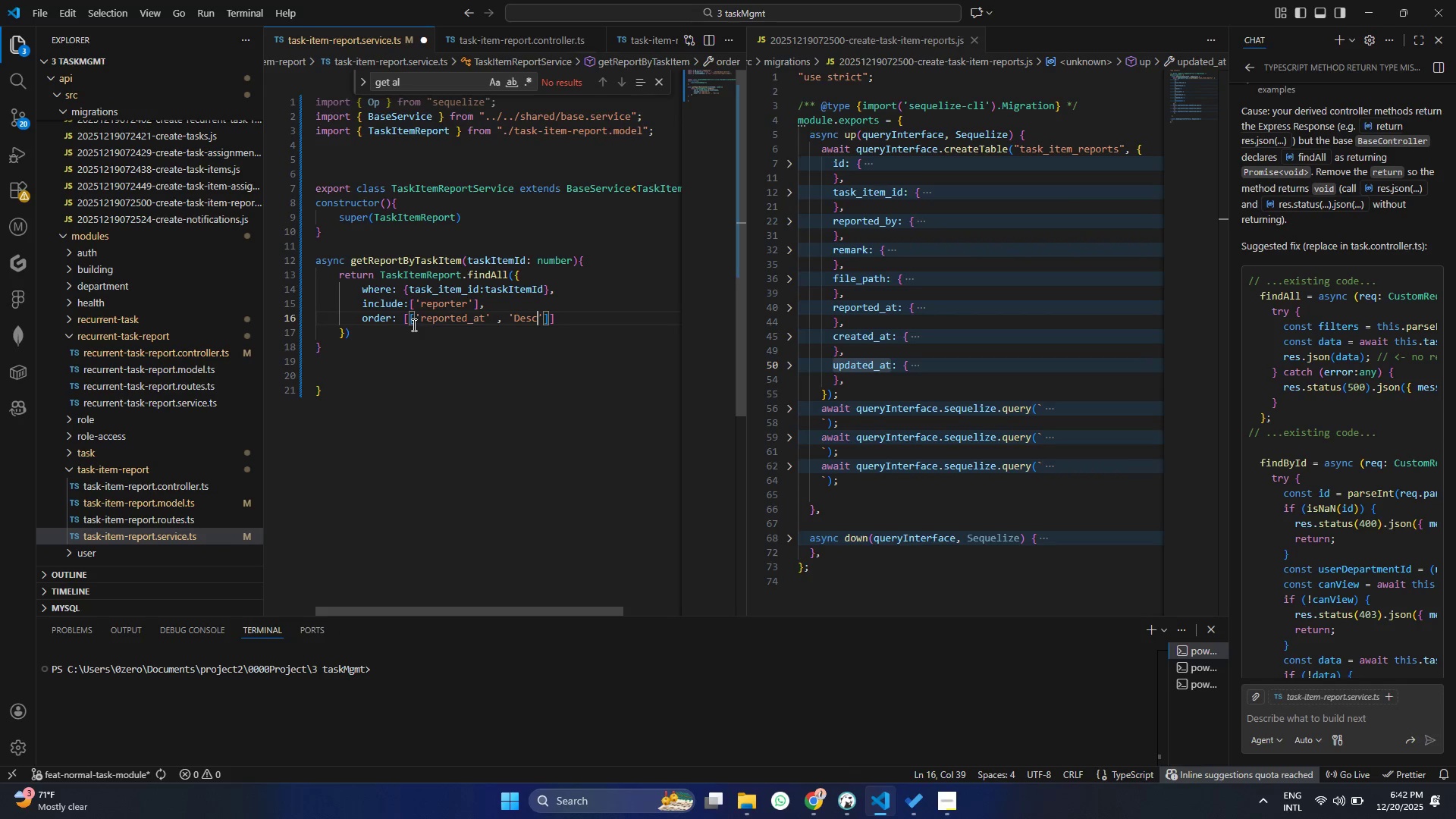 
key(Control+S)
 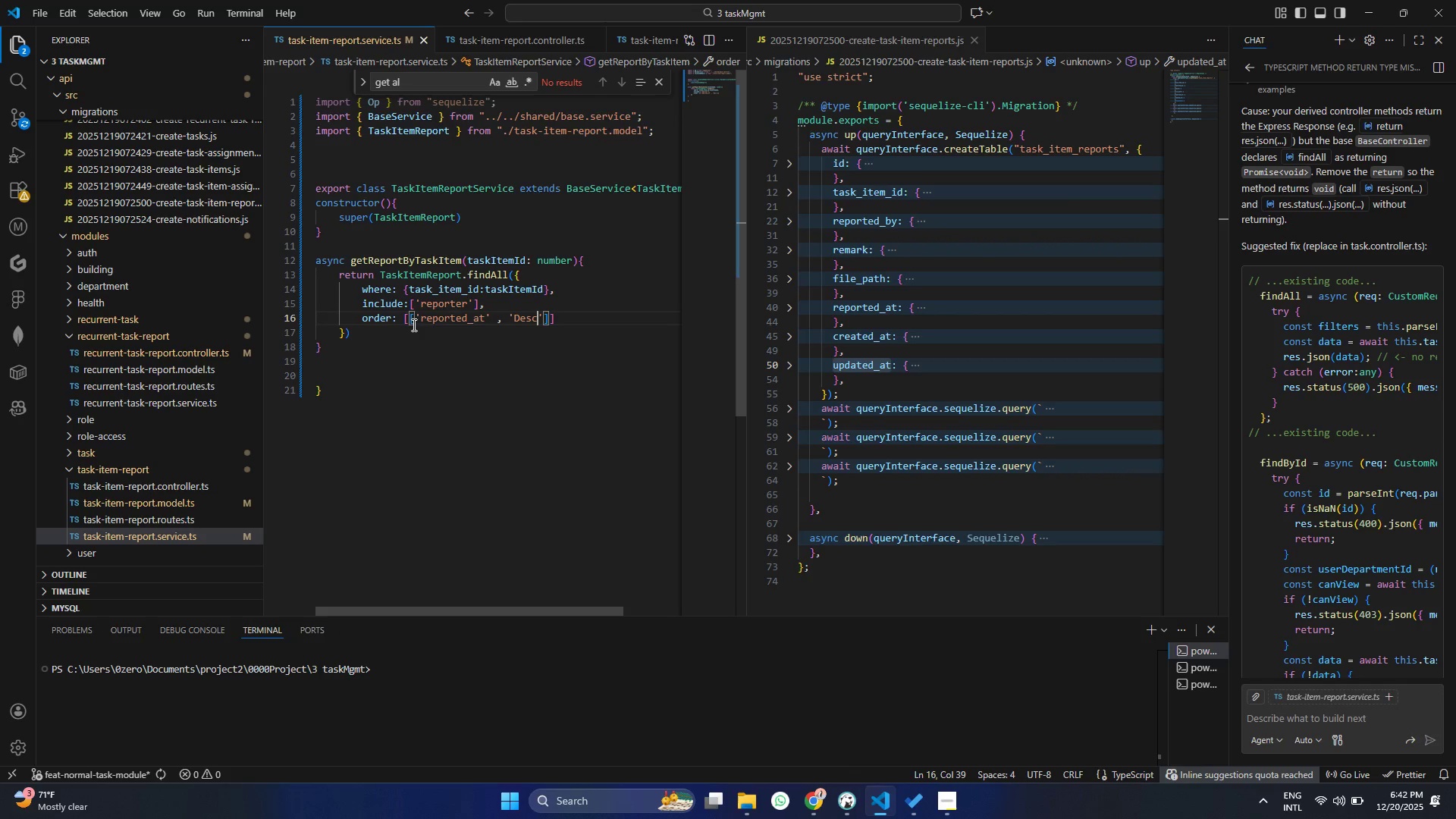 
hold_key(key=ControlLeft, duration=0.45)
 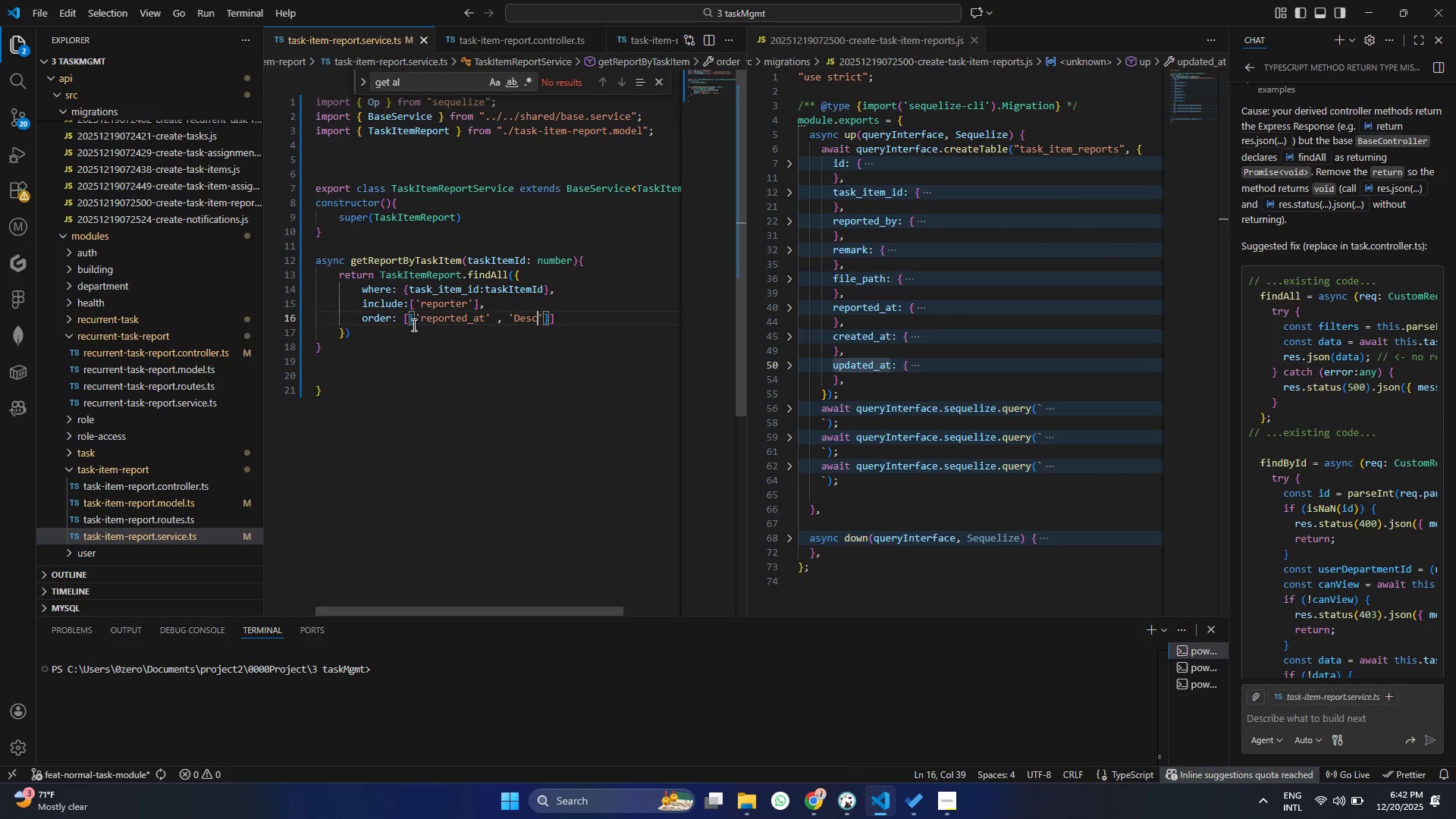 
key(Control+ControlLeft)
 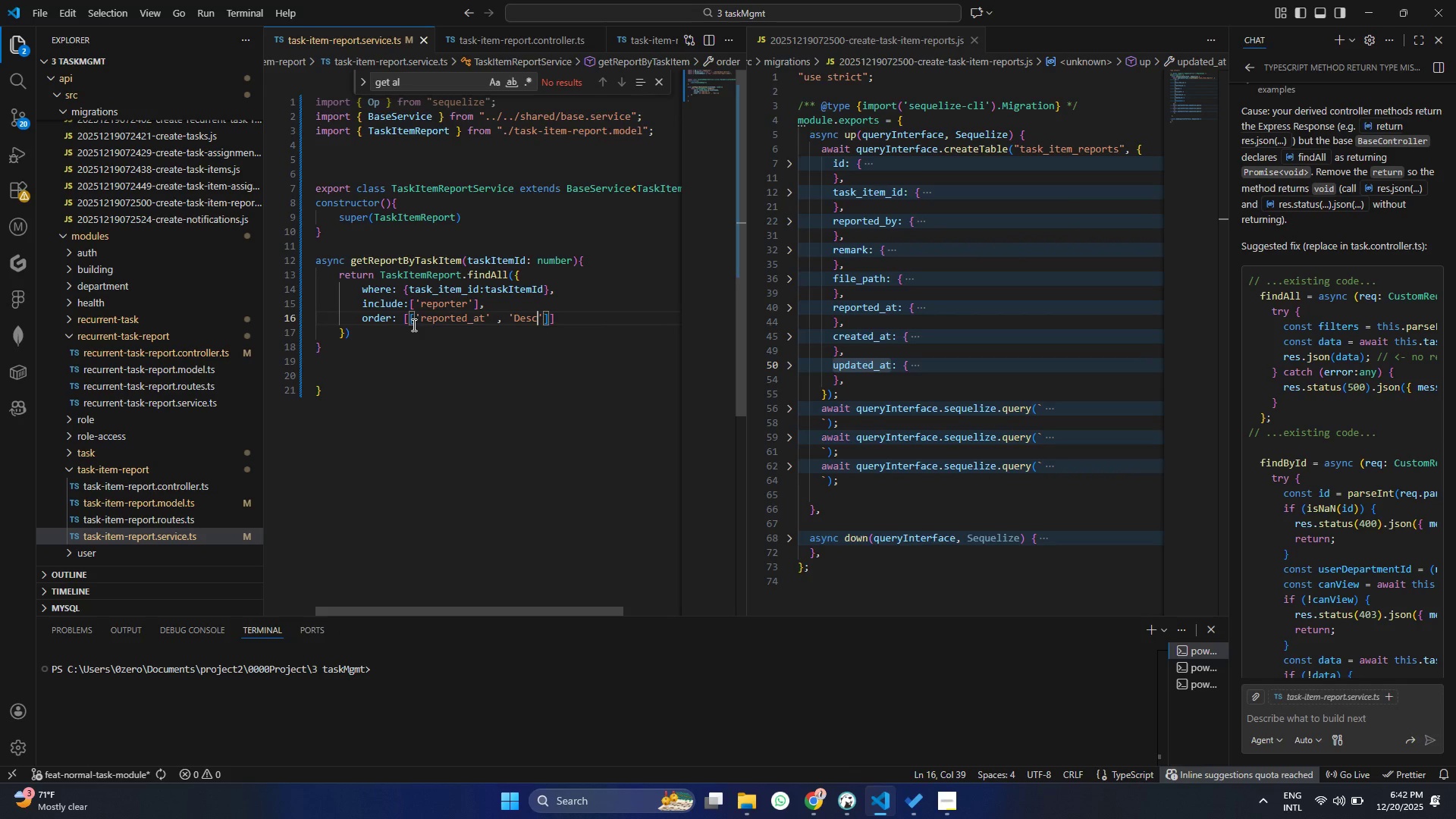 
key(Control+S)
 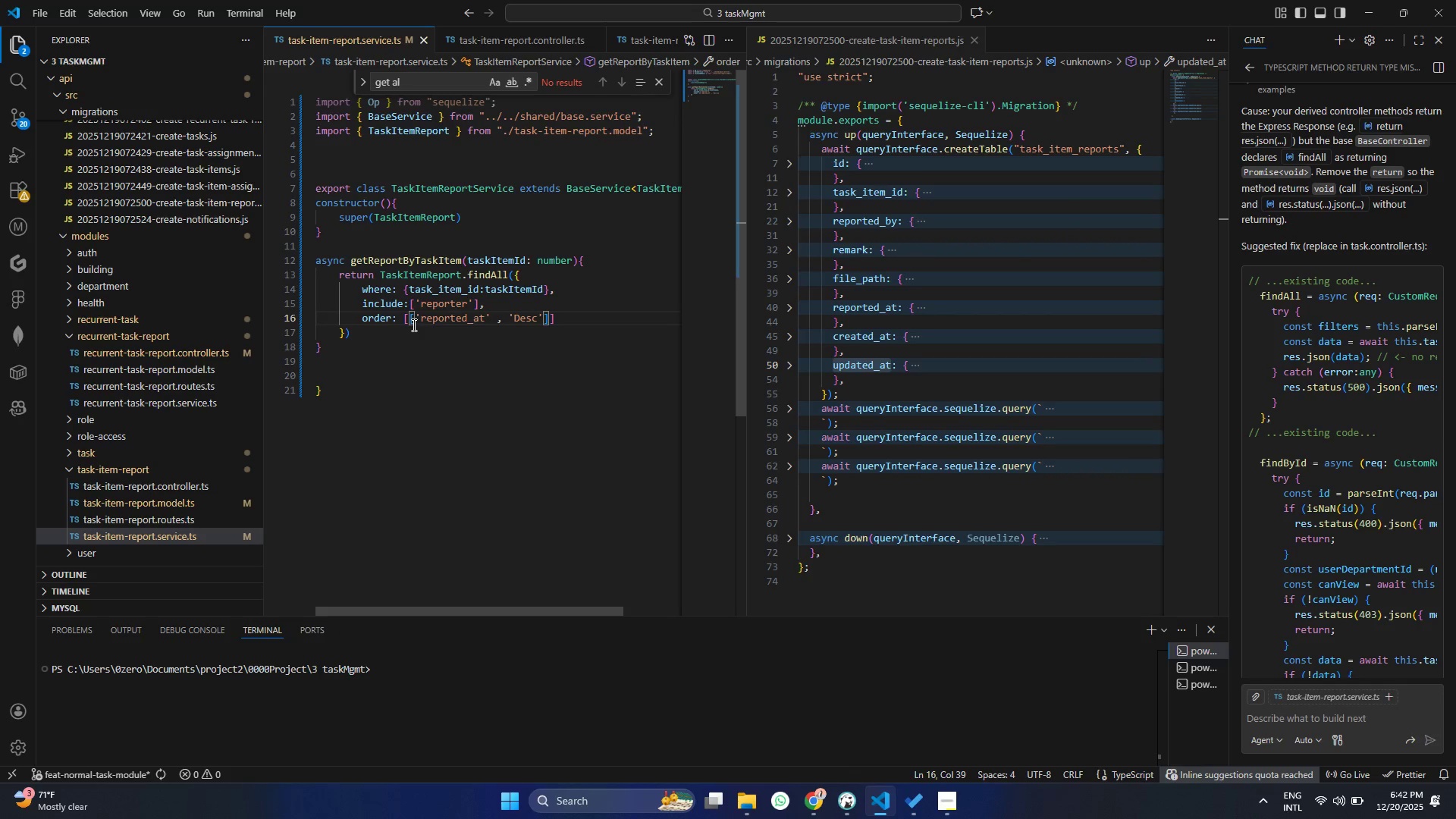 
key(Control+ControlLeft)
 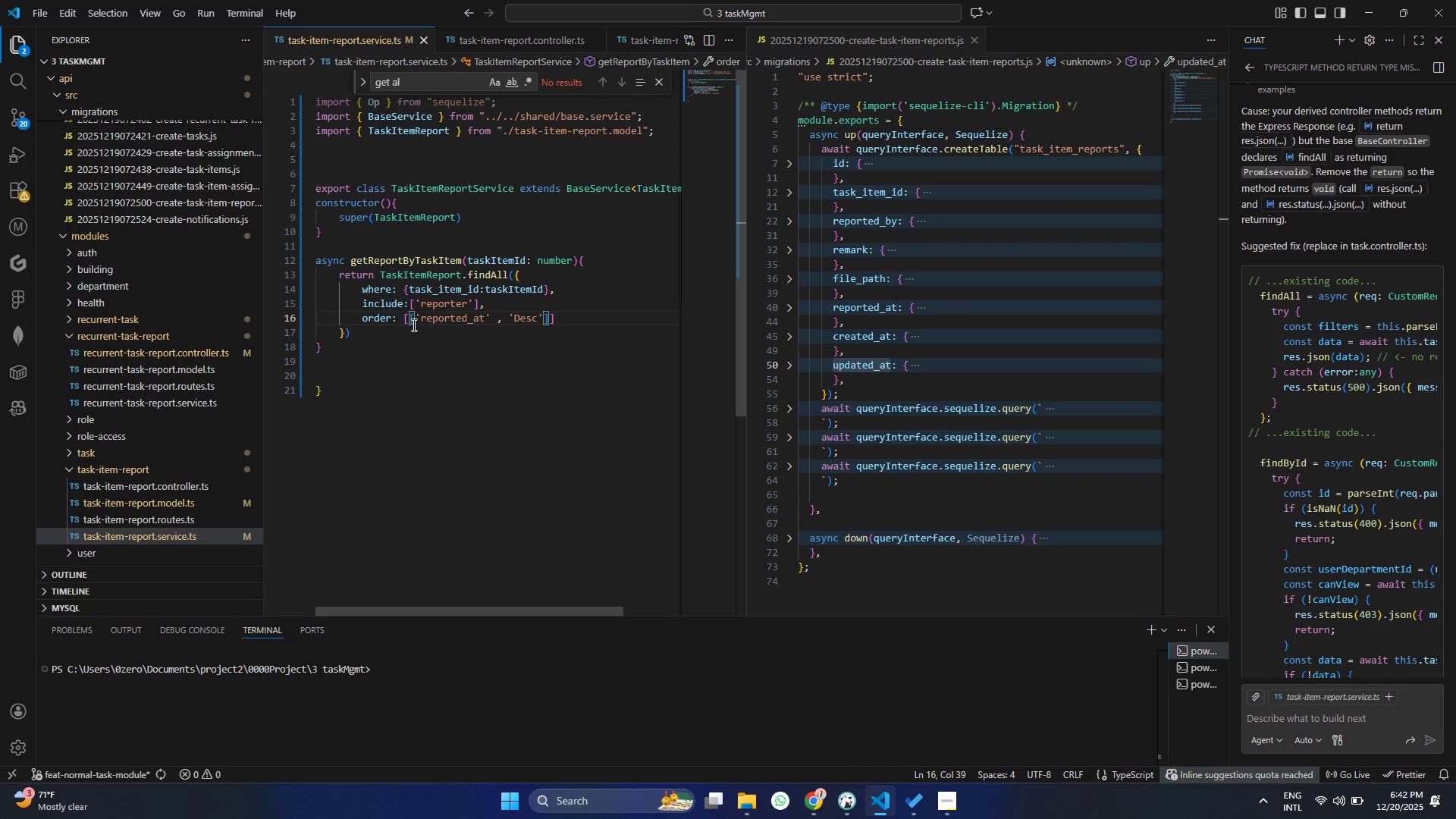 
key(Control+S)
 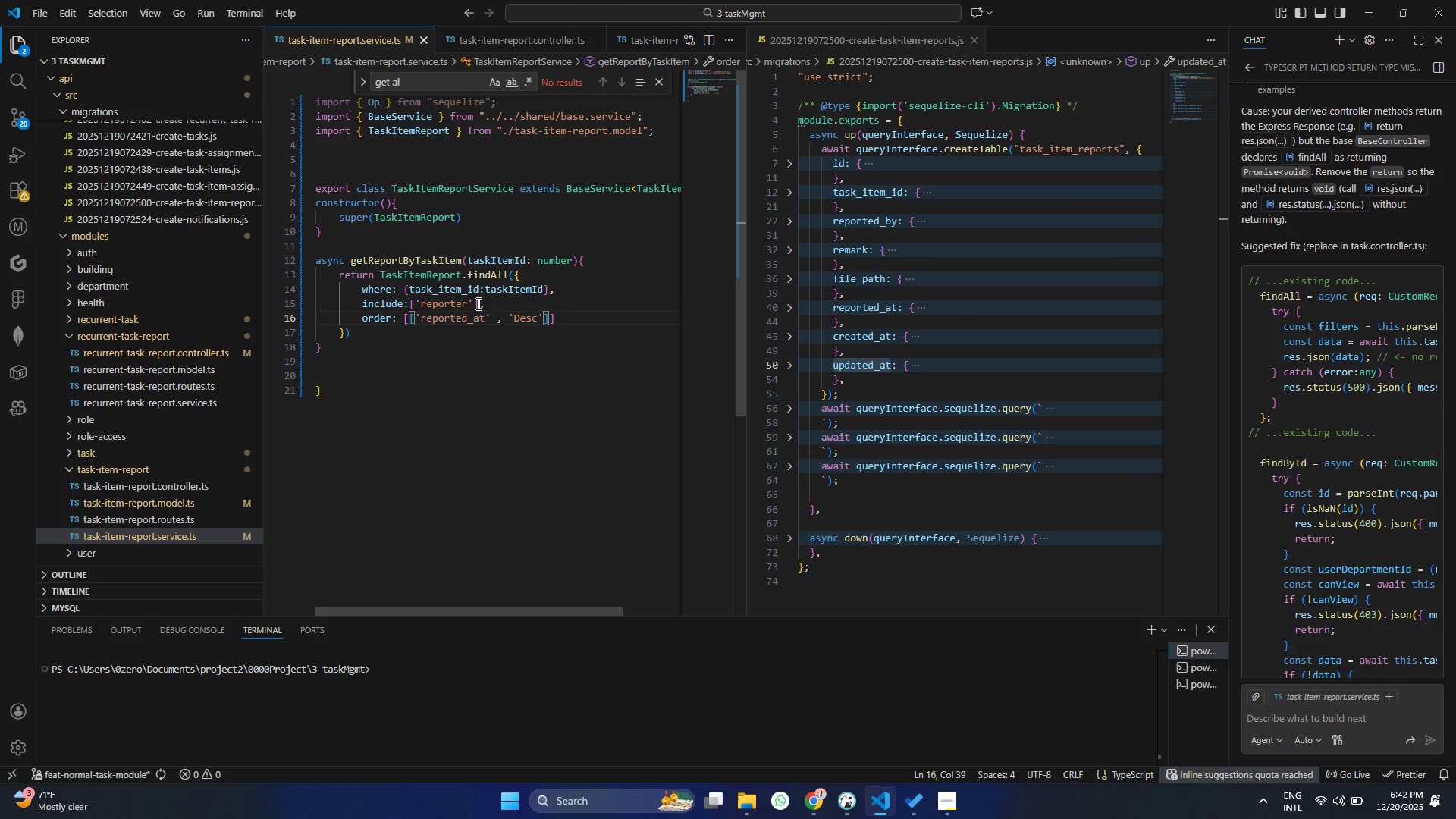 
wait(6.16)
 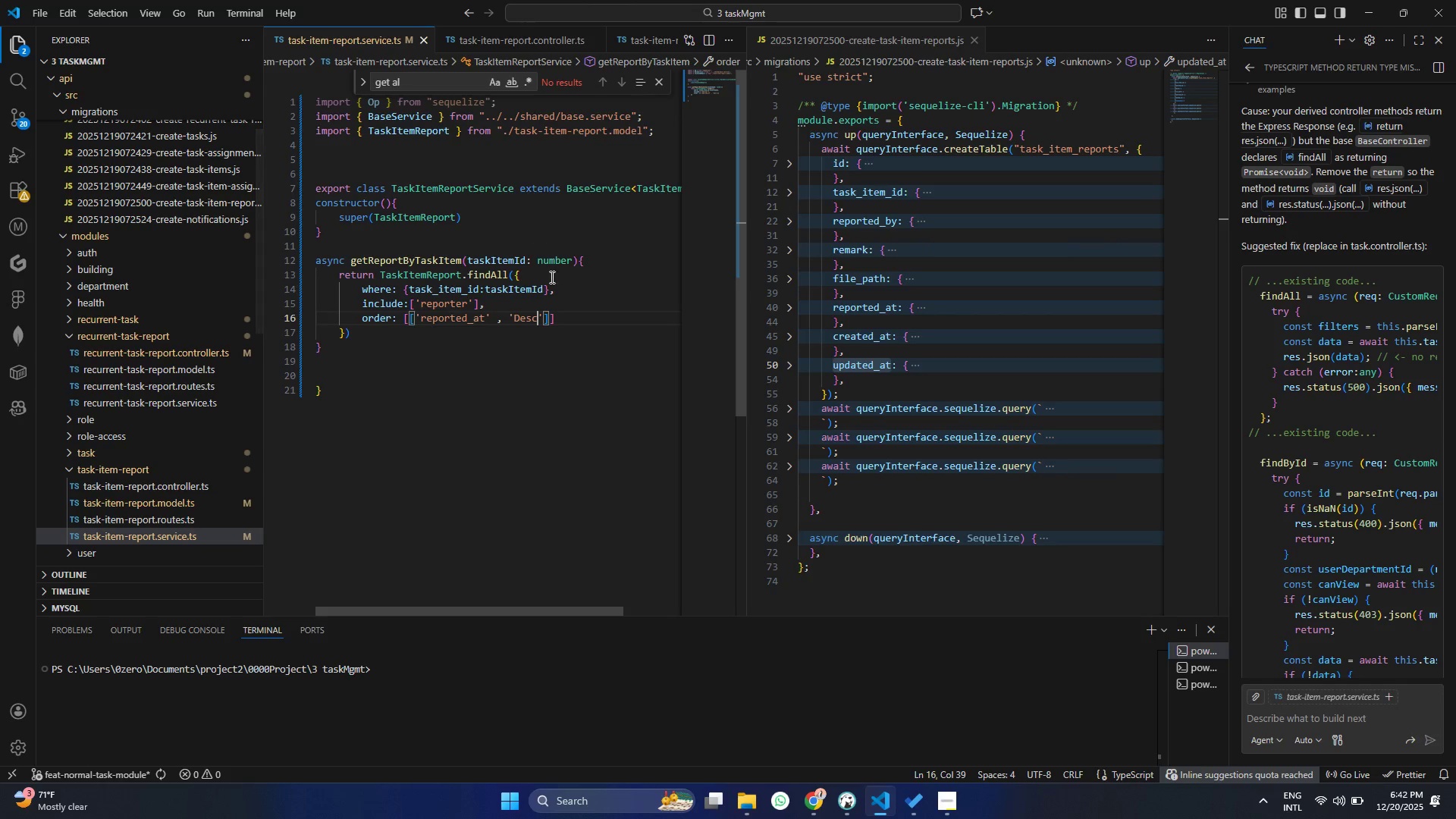 
left_click([388, 416])
 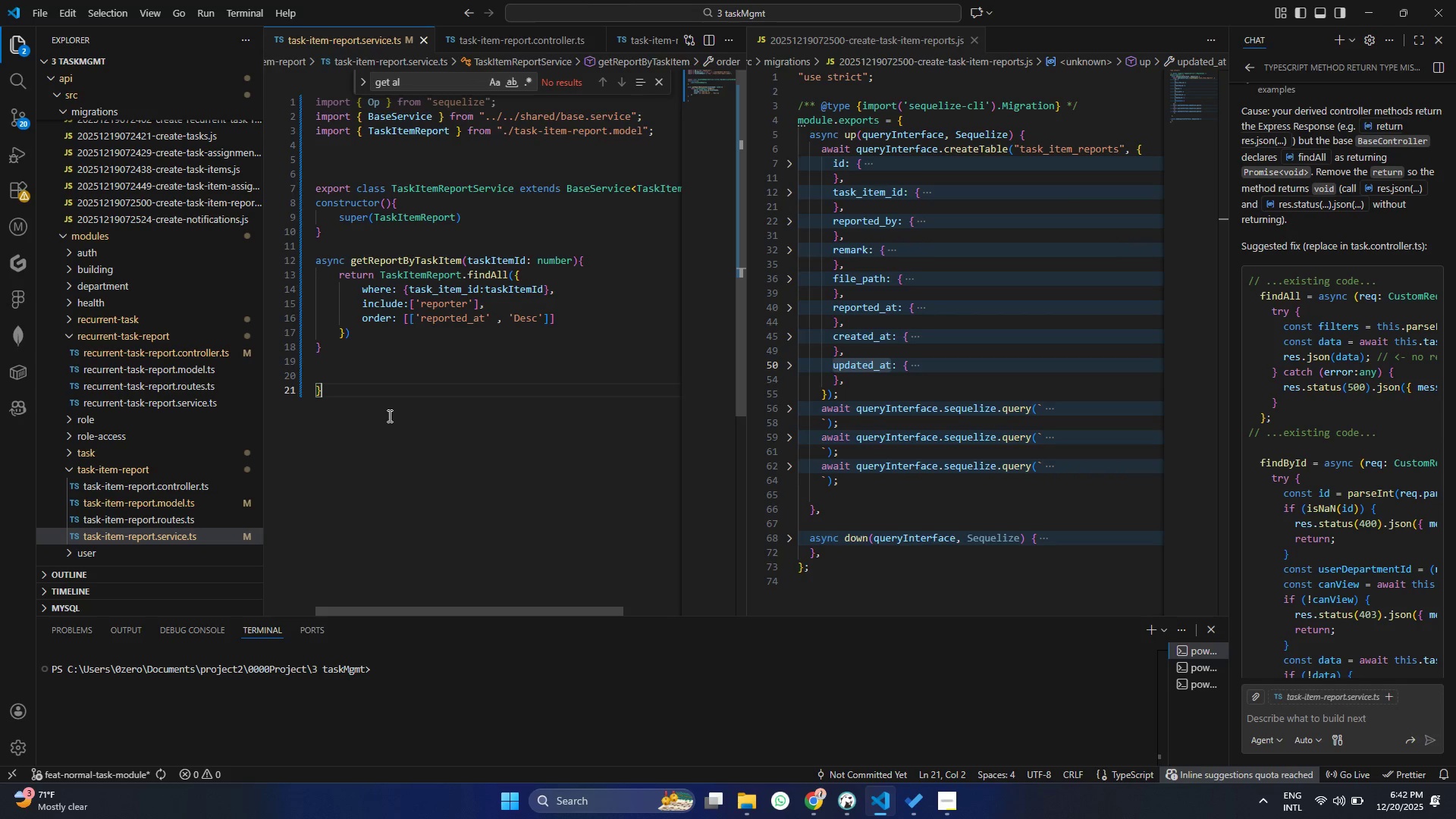 
key(Control+ControlLeft)
 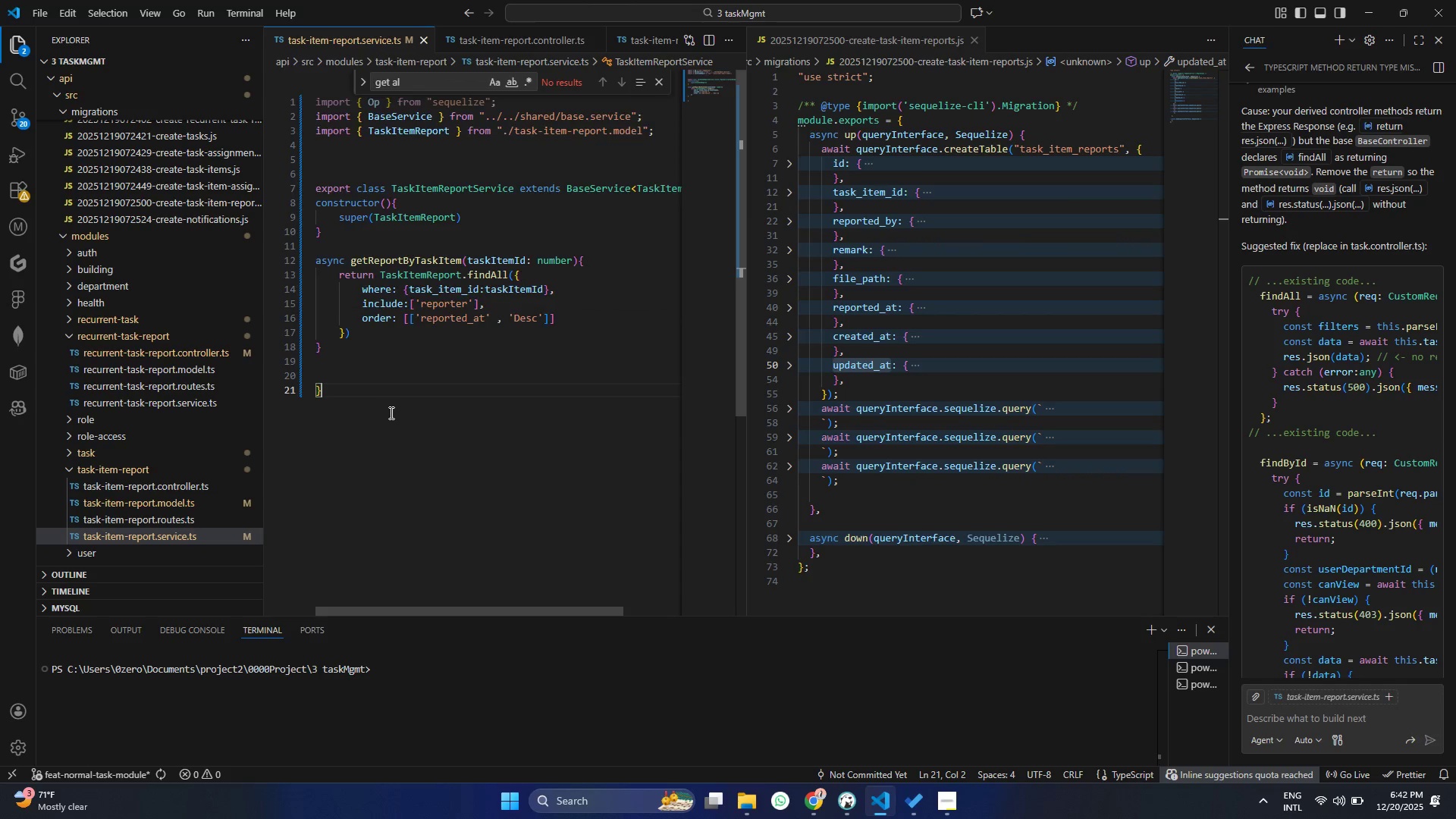 
key(Control+A)
 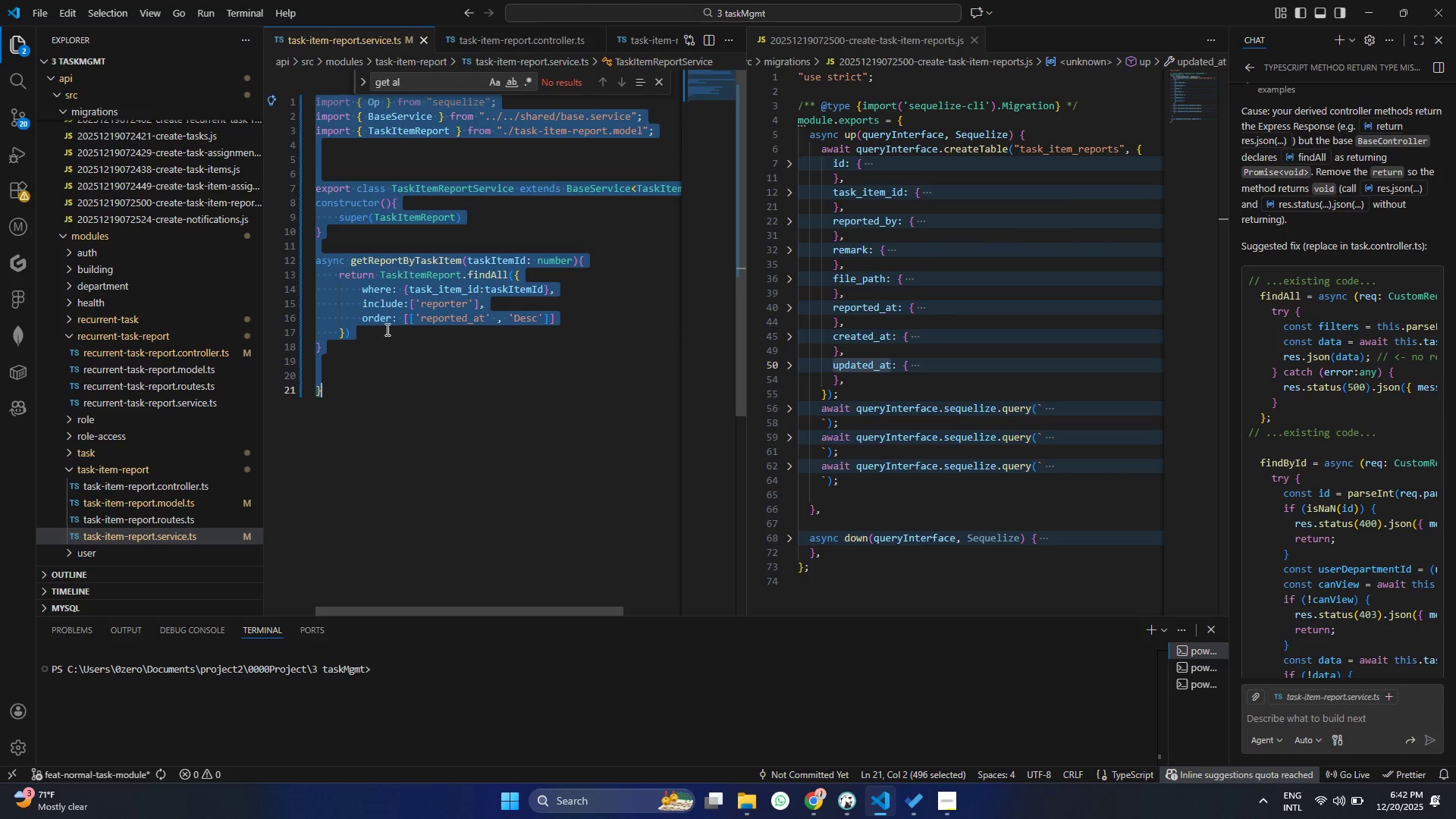 
right_click([384, 324])
 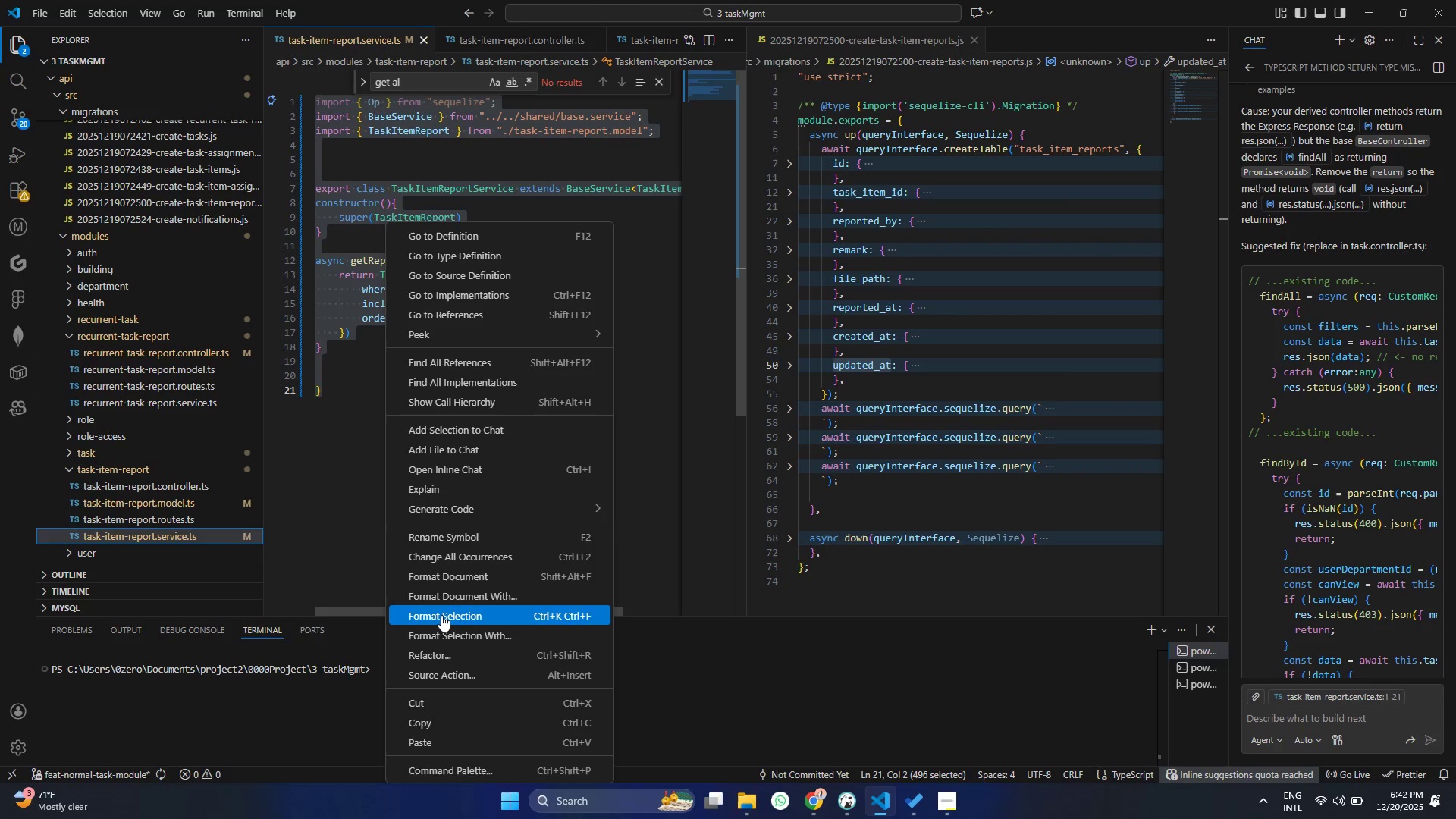 
left_click([441, 615])
 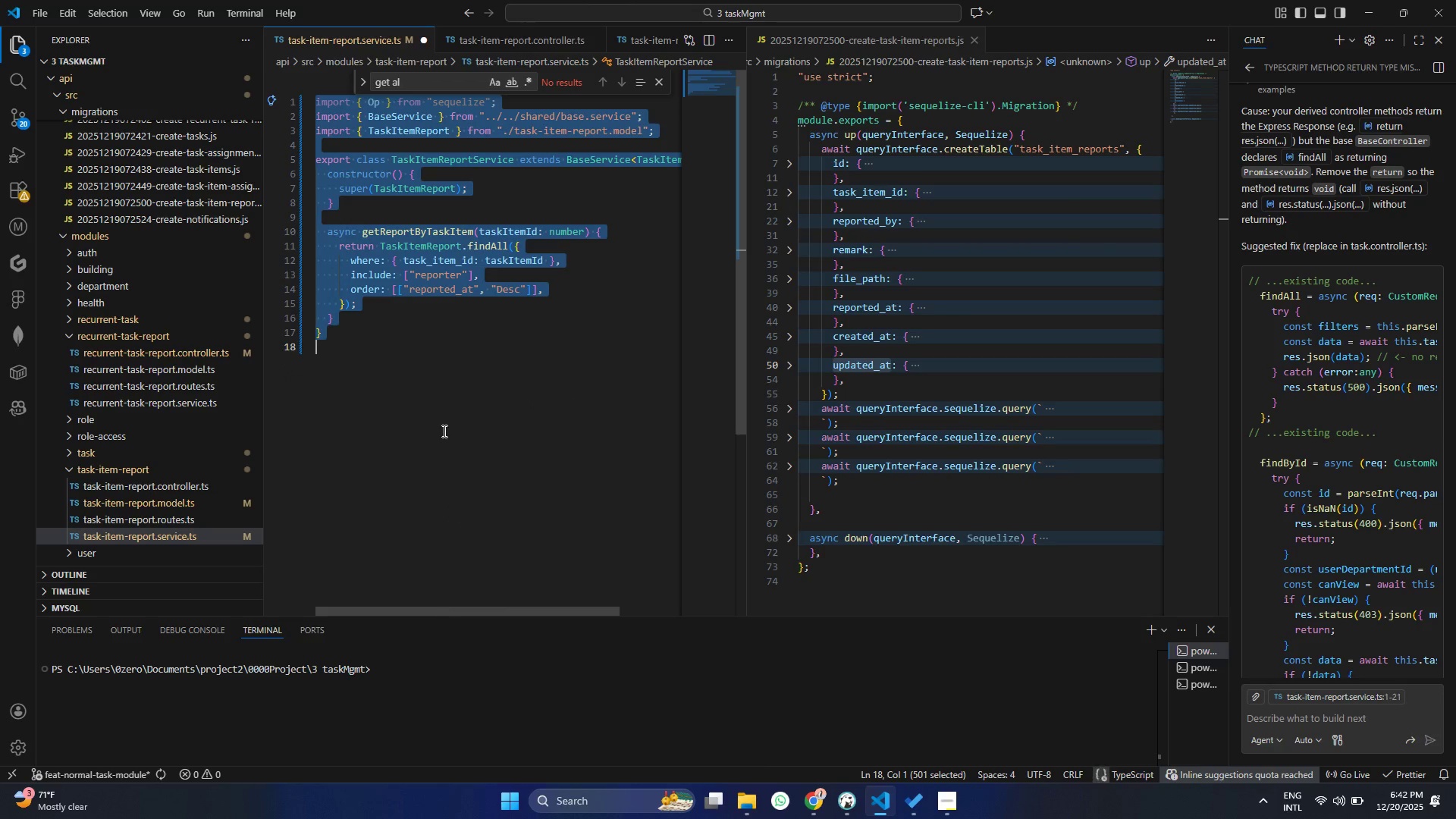 
left_click([443, 425])
 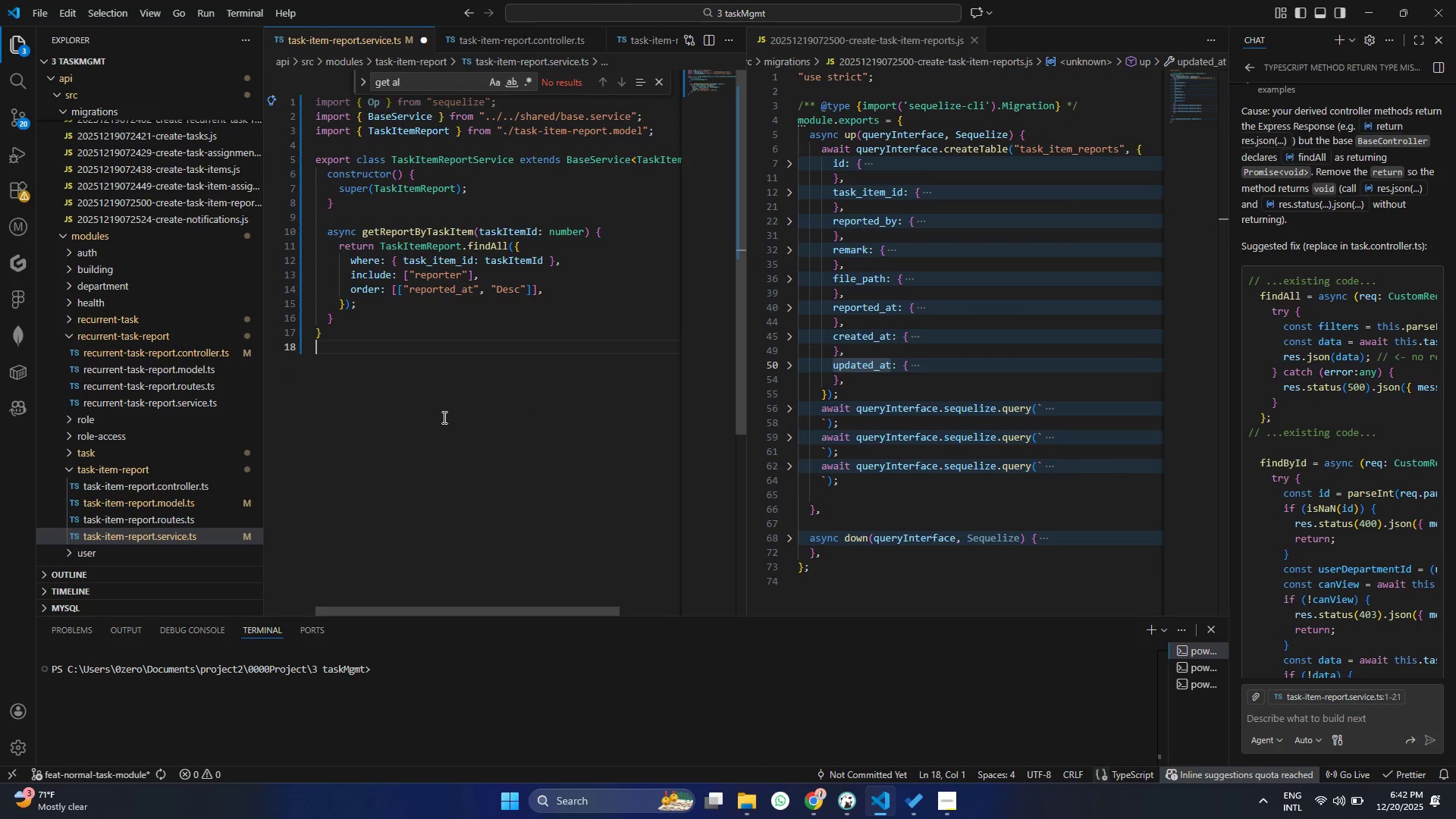 
key(Control+ControlLeft)
 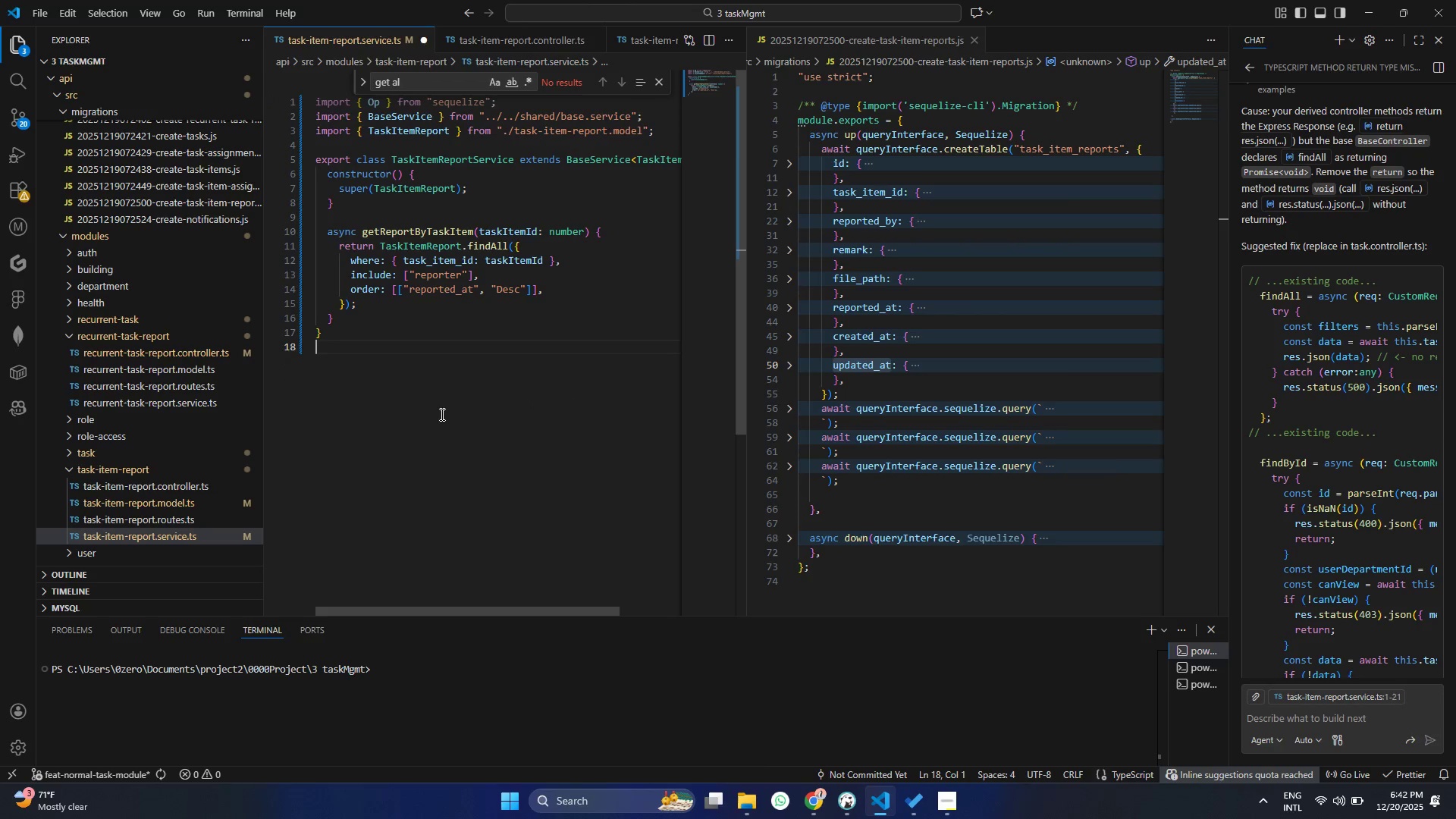 
key(Control+S)
 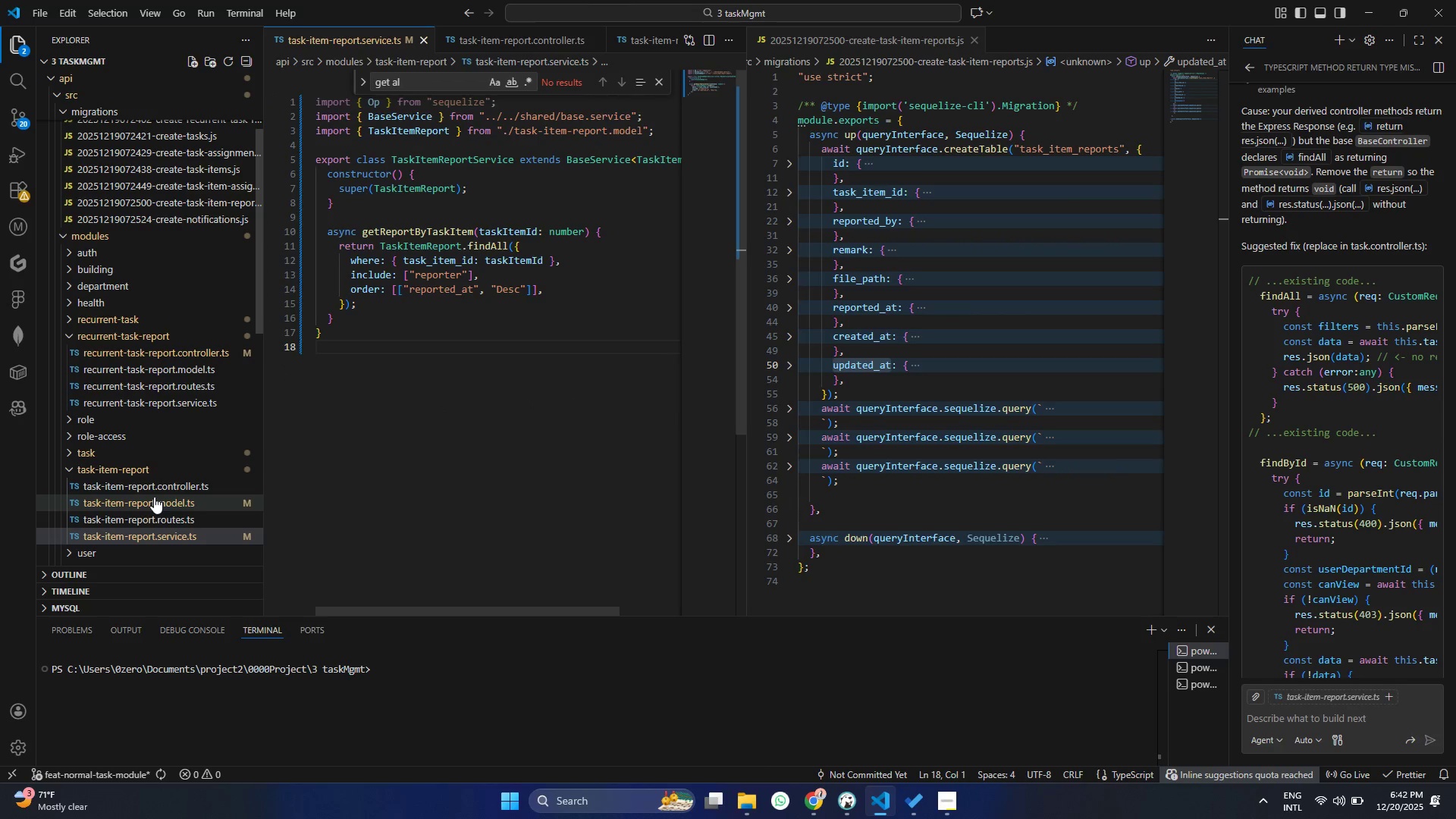 
left_click([161, 483])
 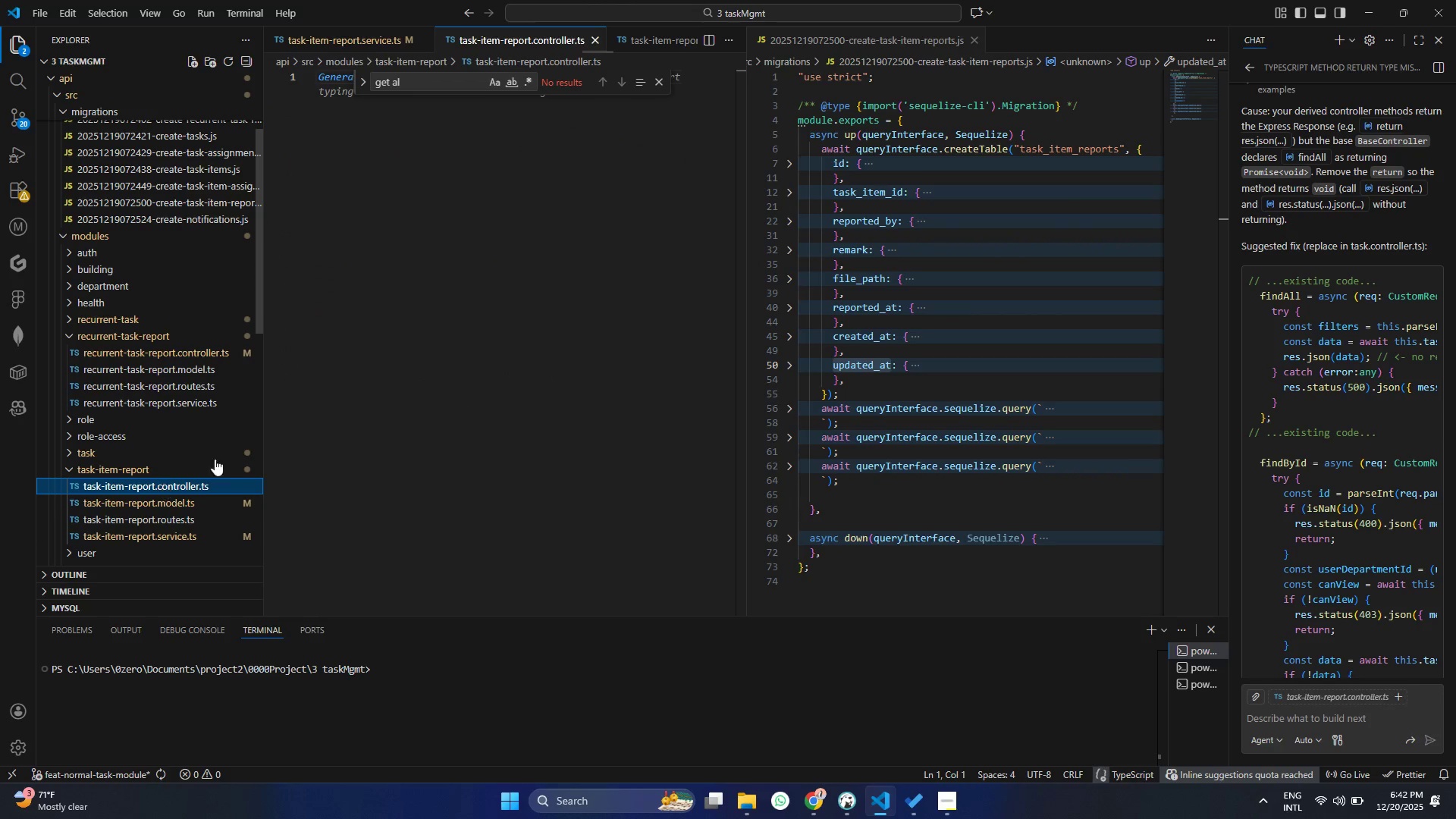 
left_click([323, 357])
 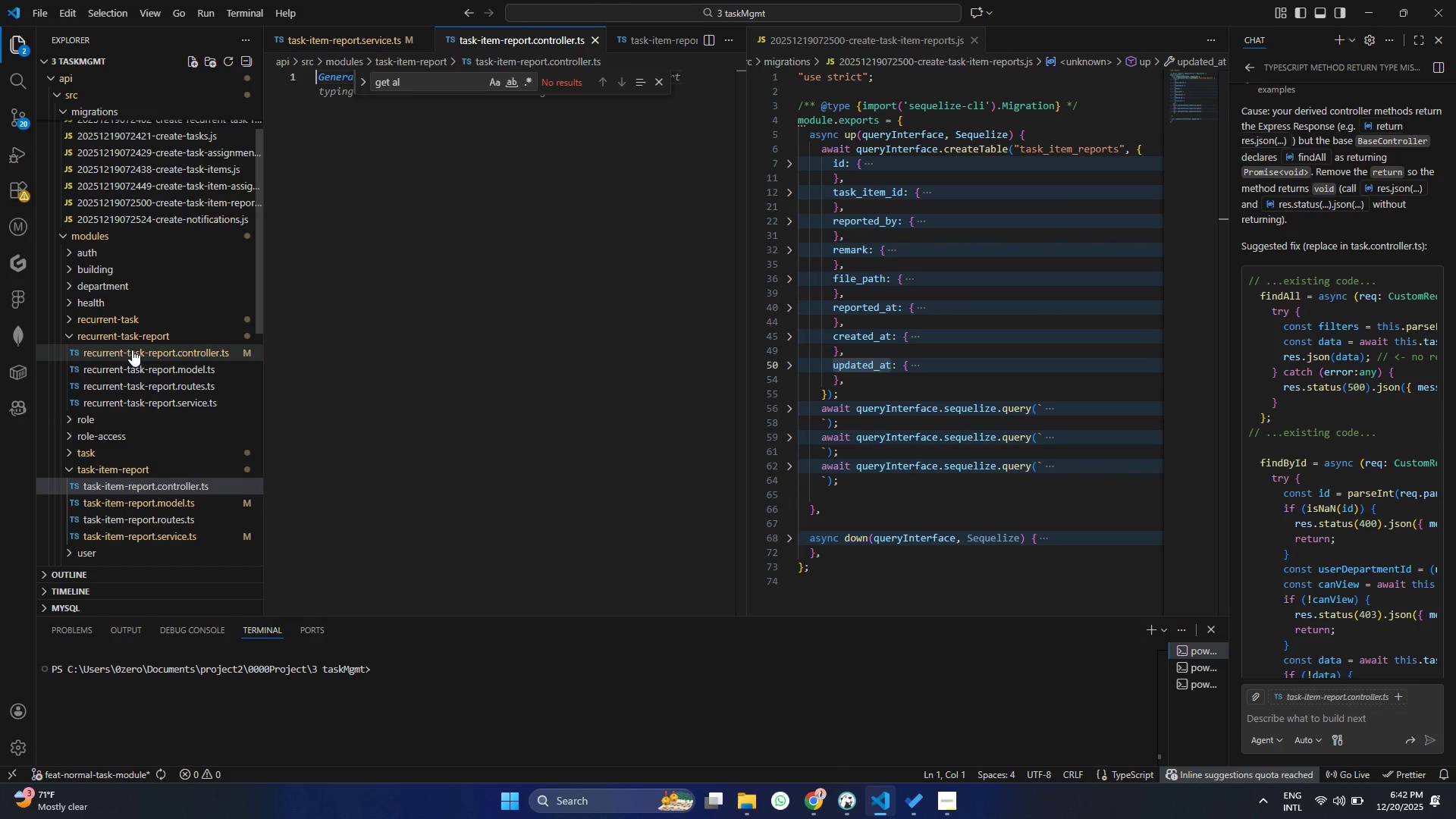 
left_click([134, 359])
 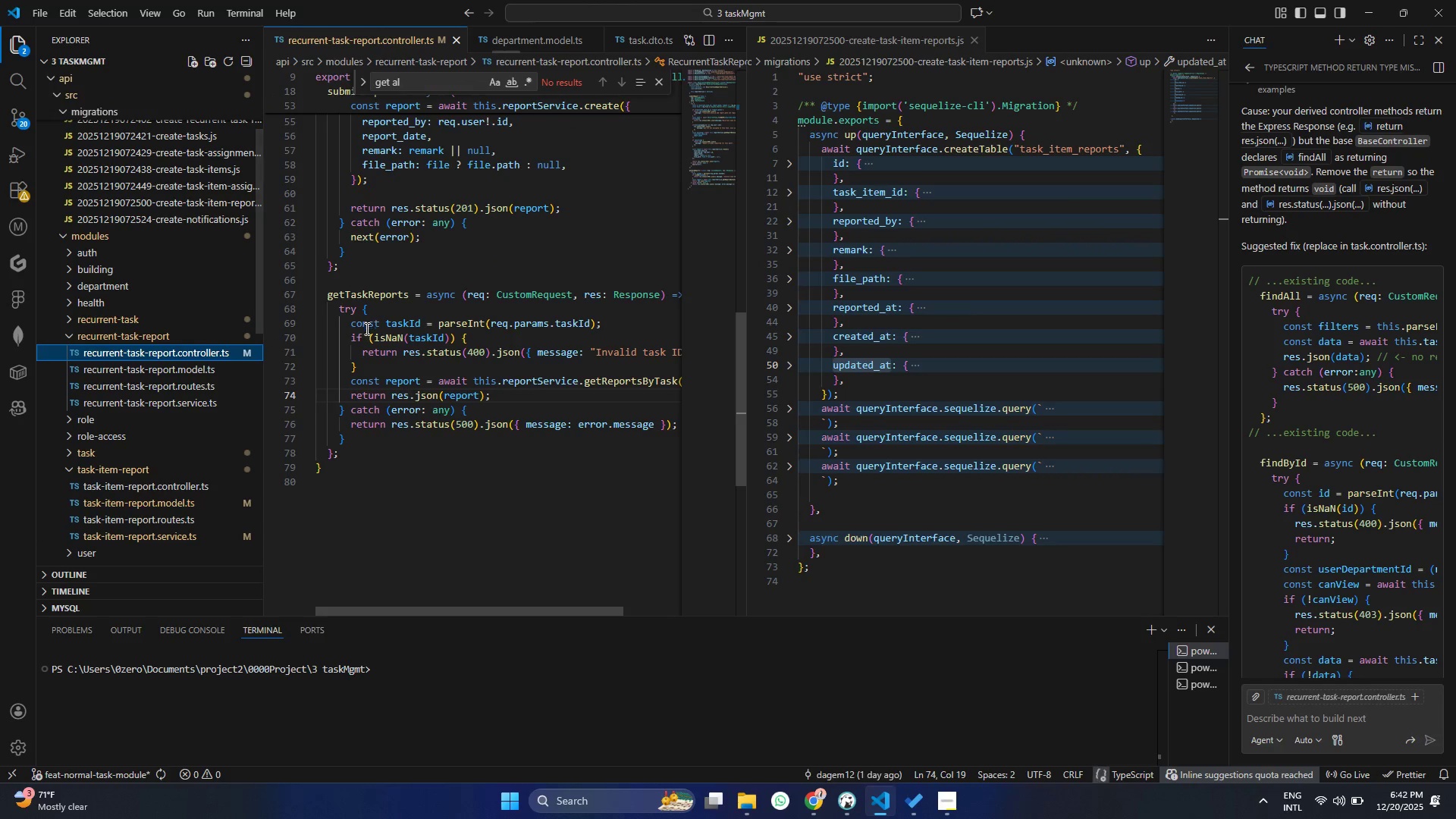 
scroll: coordinate [372, 372], scroll_direction: up, amount: 35.0
 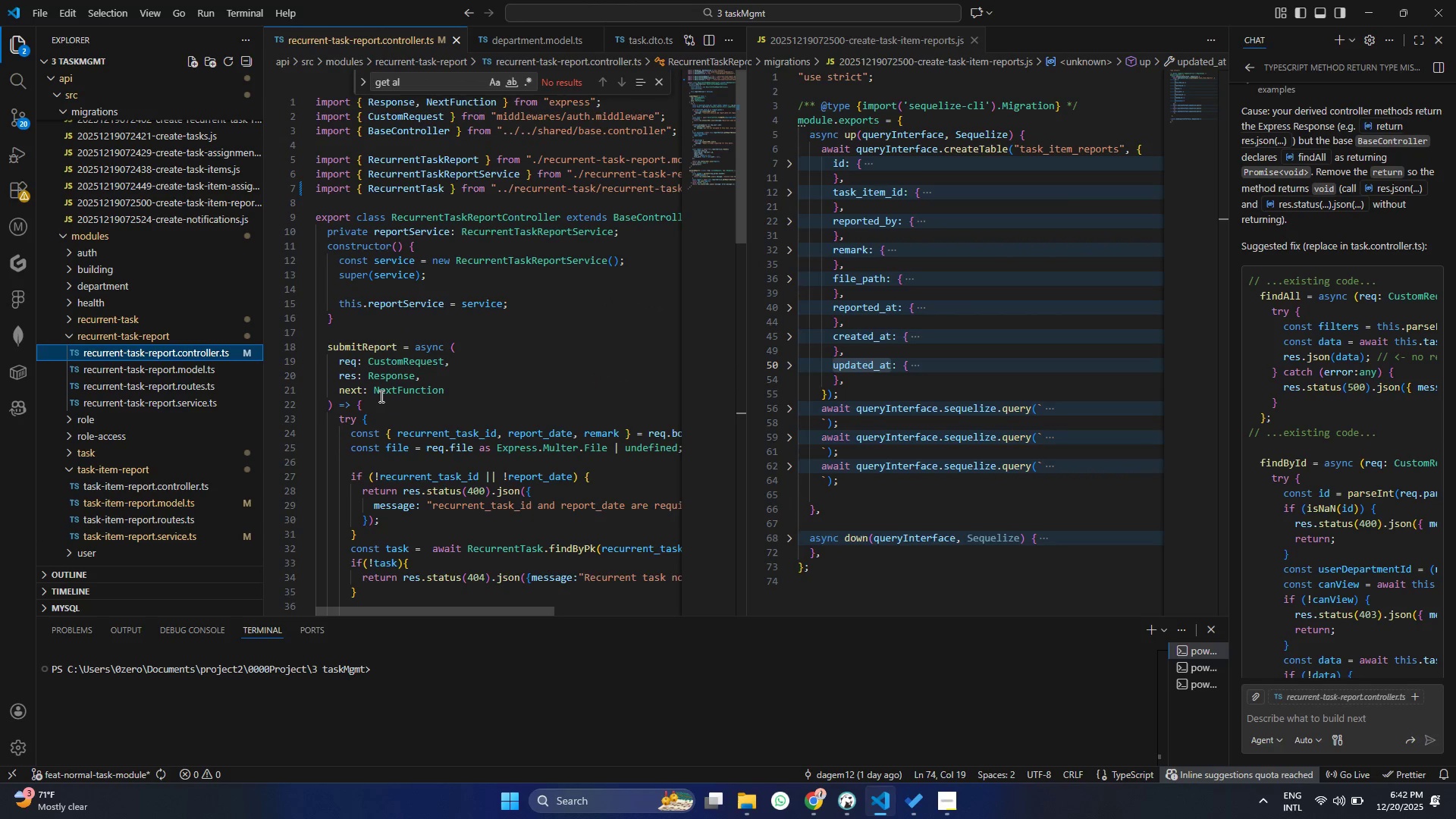 
left_click([380, 397])
 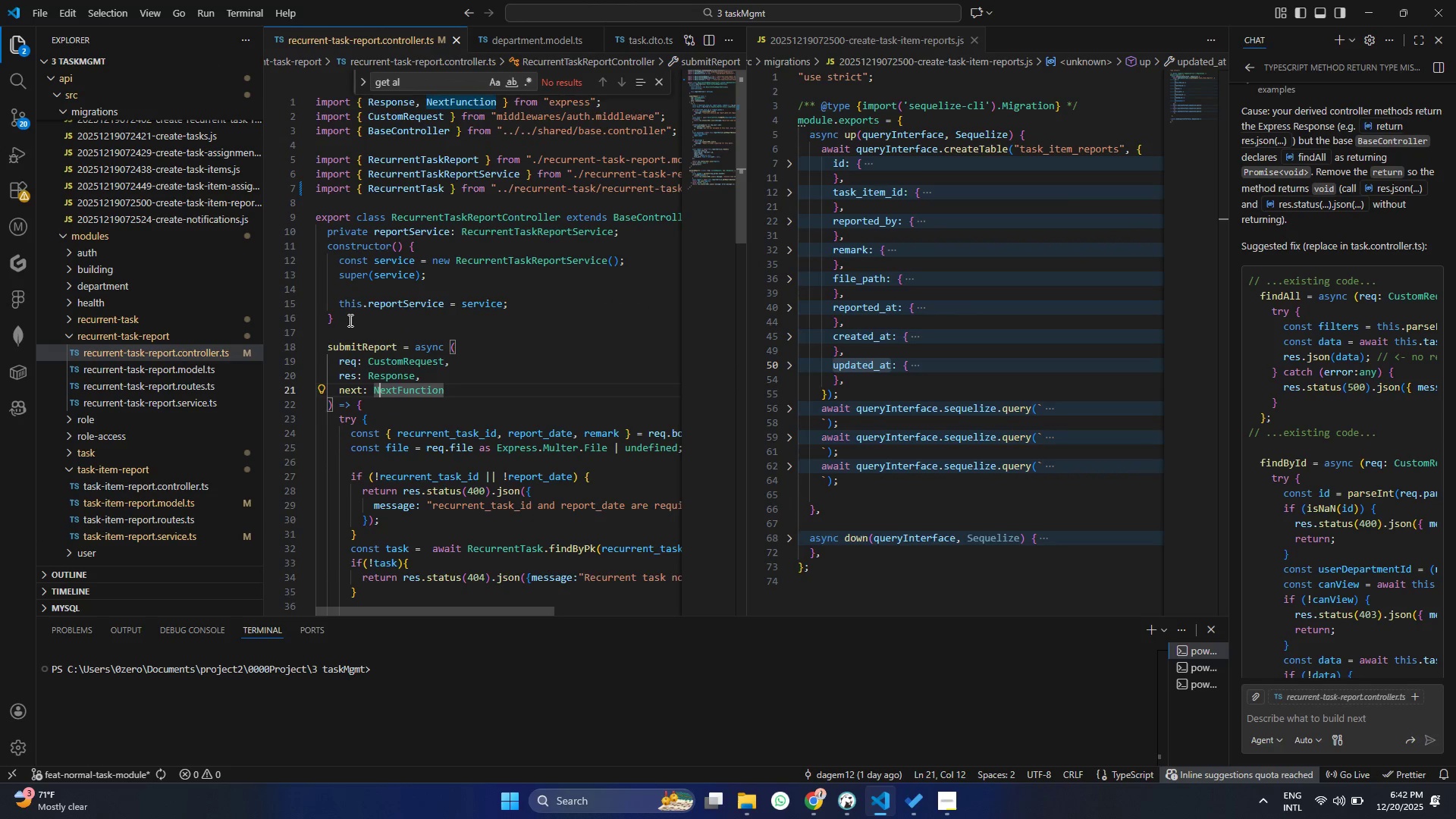 
left_click([348, 320])
 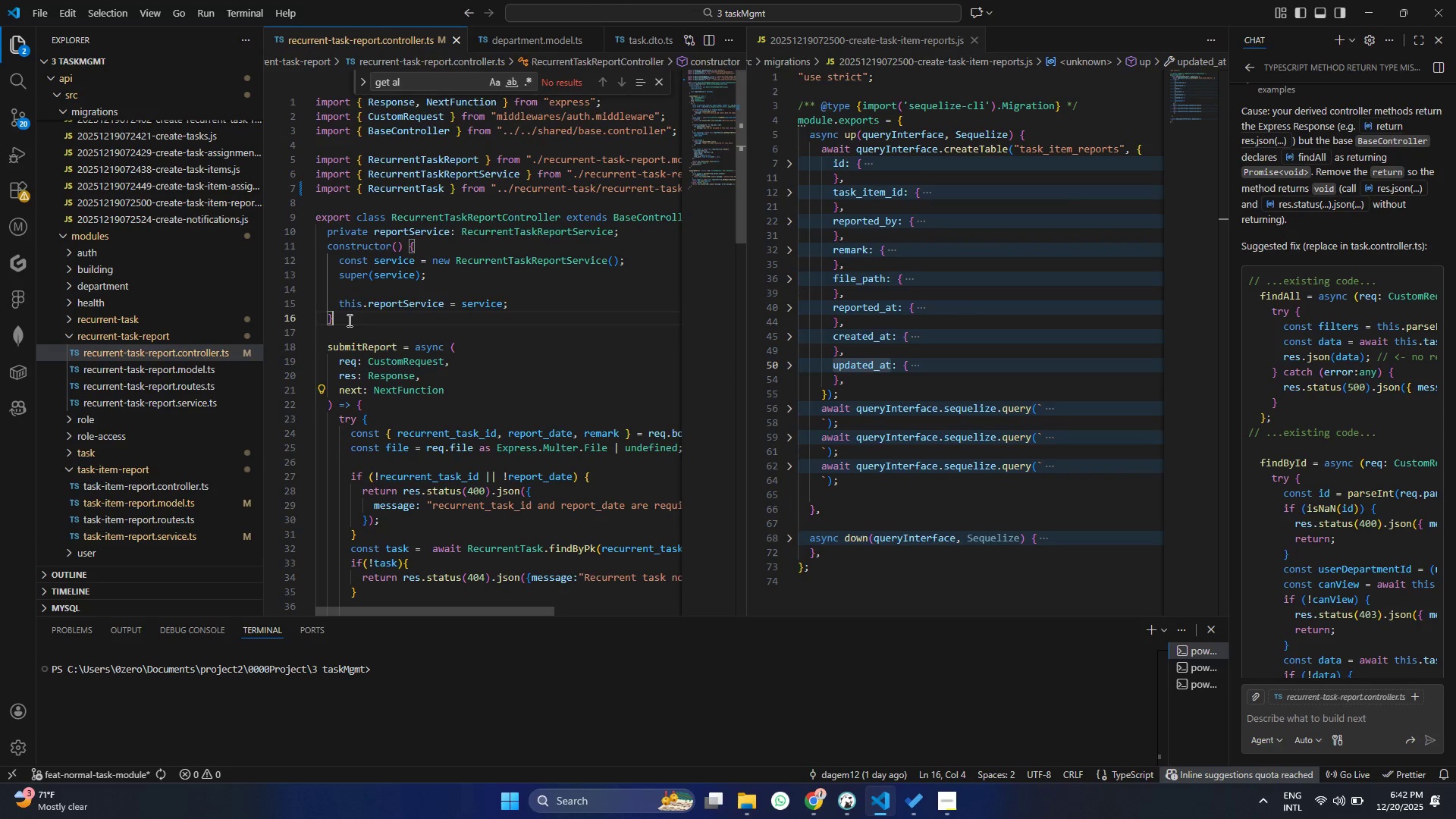 
left_click_drag(start_coordinate=[347, 321], to_coordinate=[265, 101])
 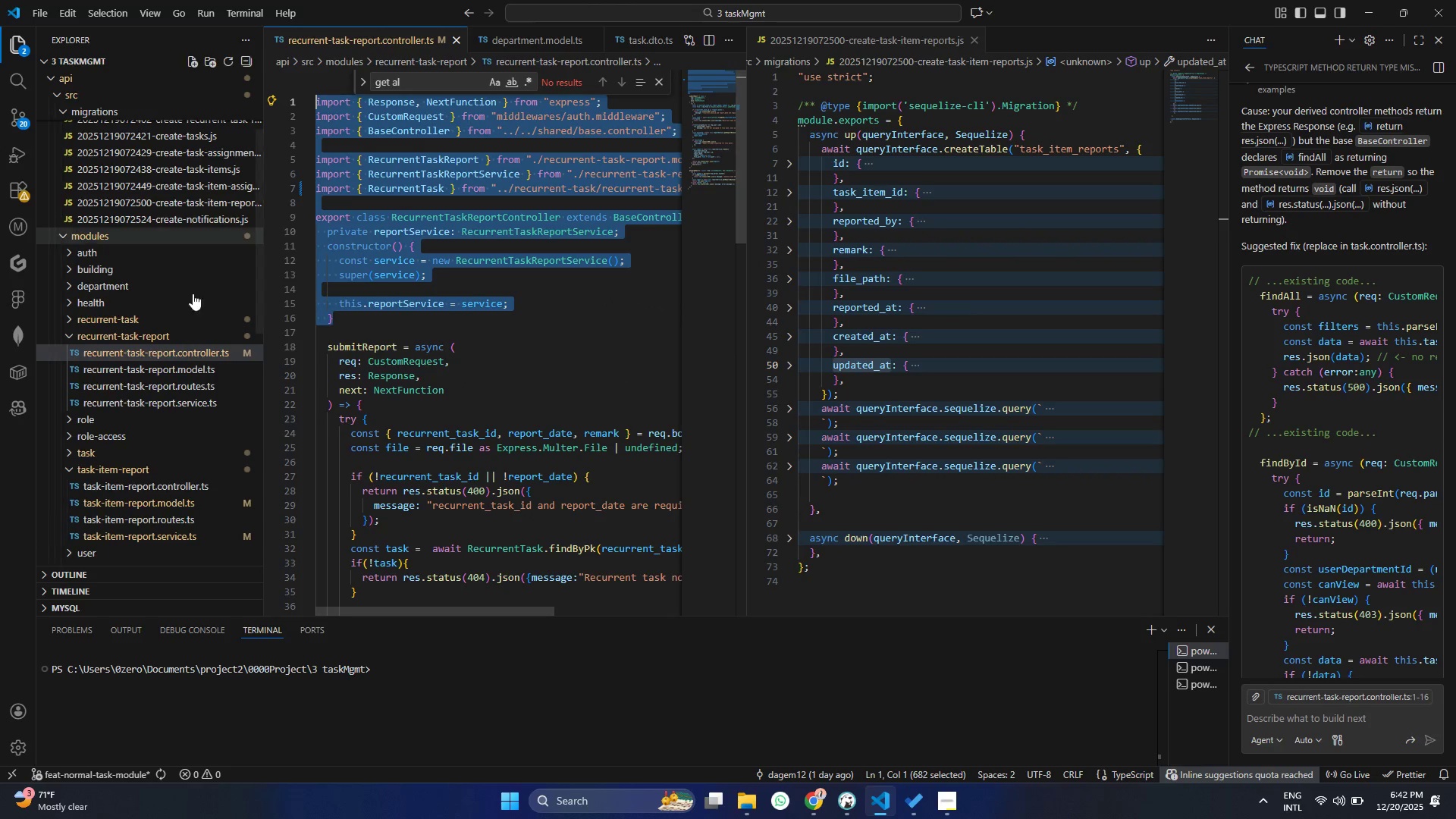 
key(Control+ControlLeft)
 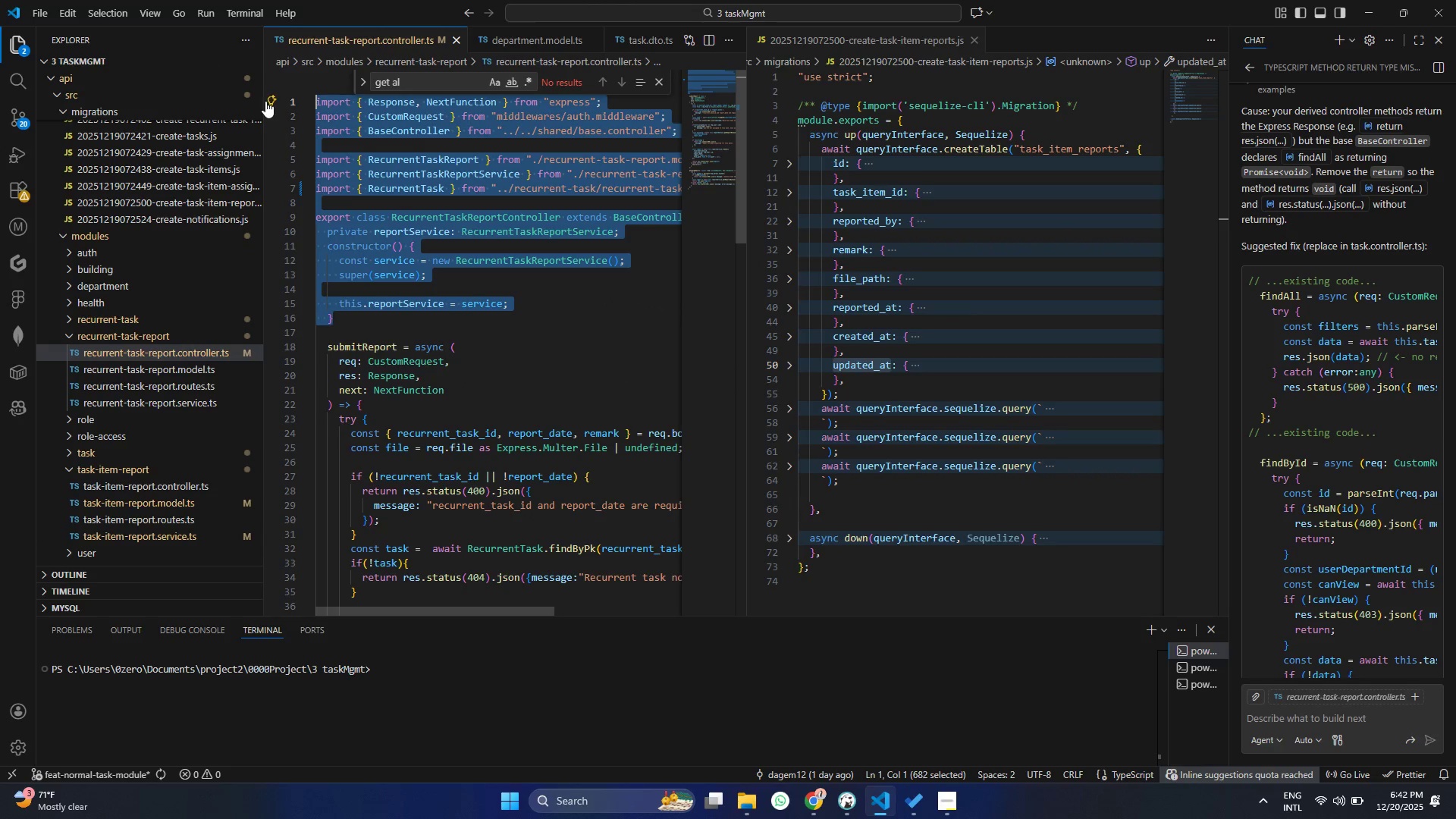 
key(Control+C)
 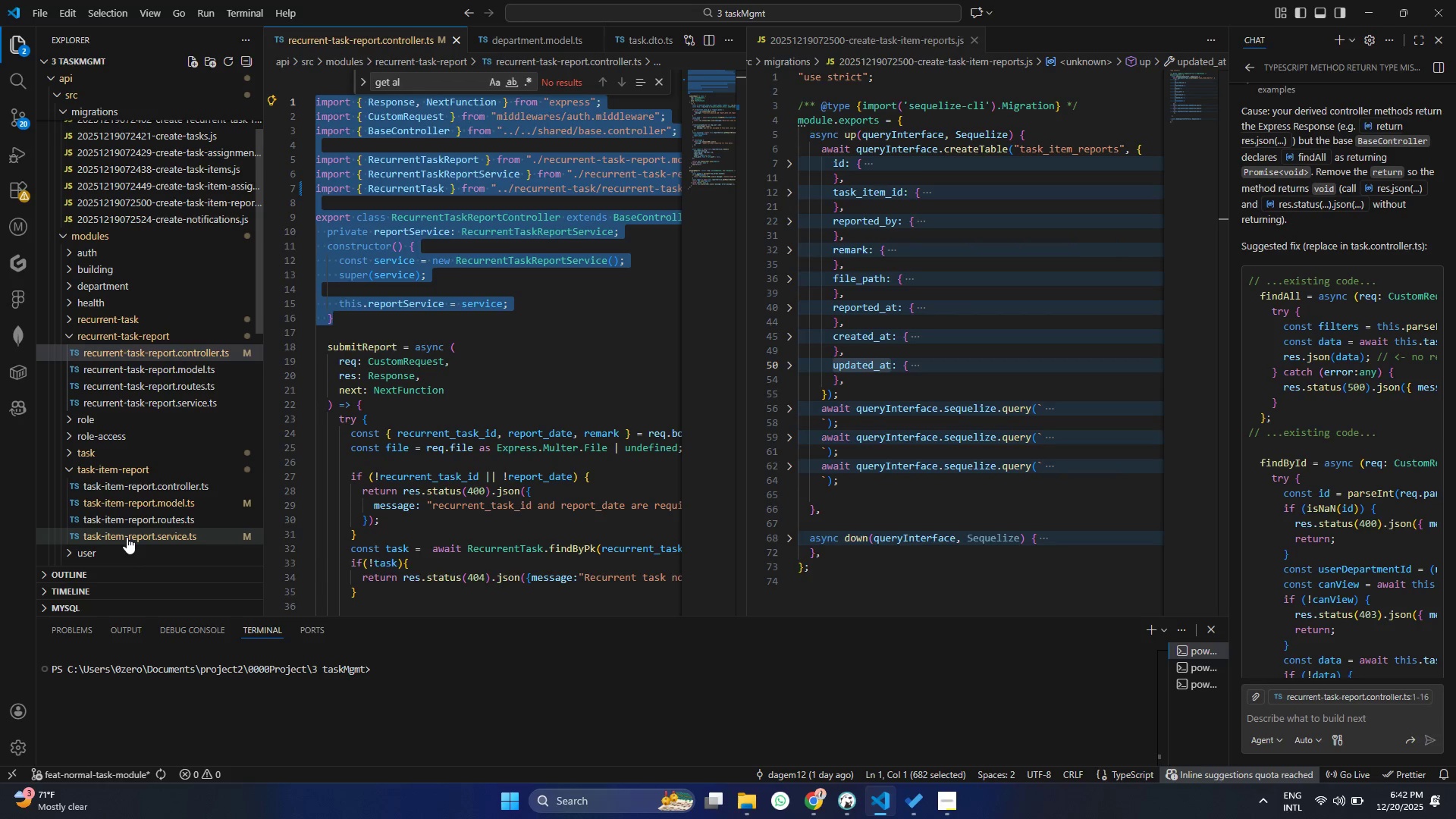 
left_click([126, 488])
 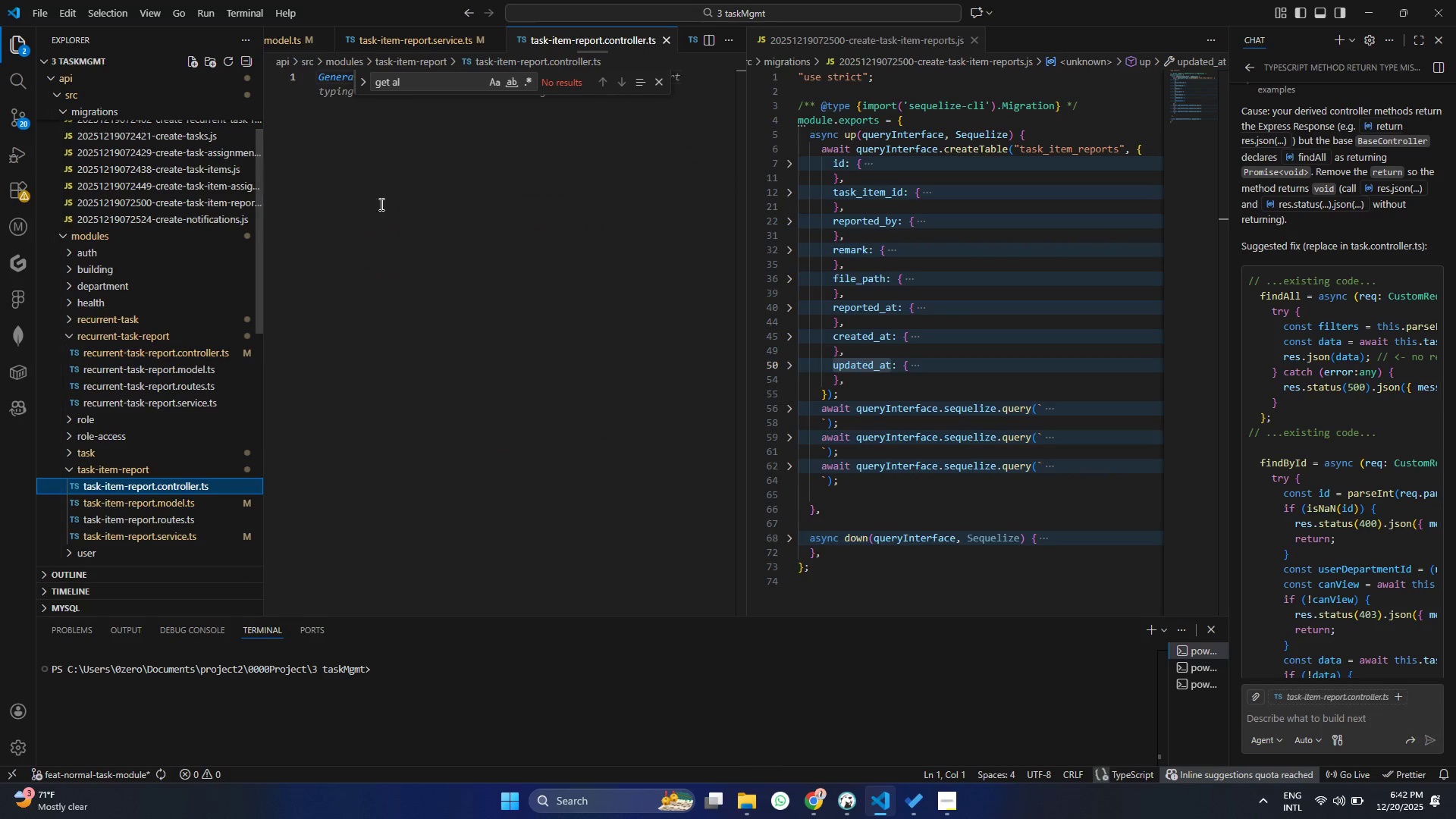 
left_click([401, 180])
 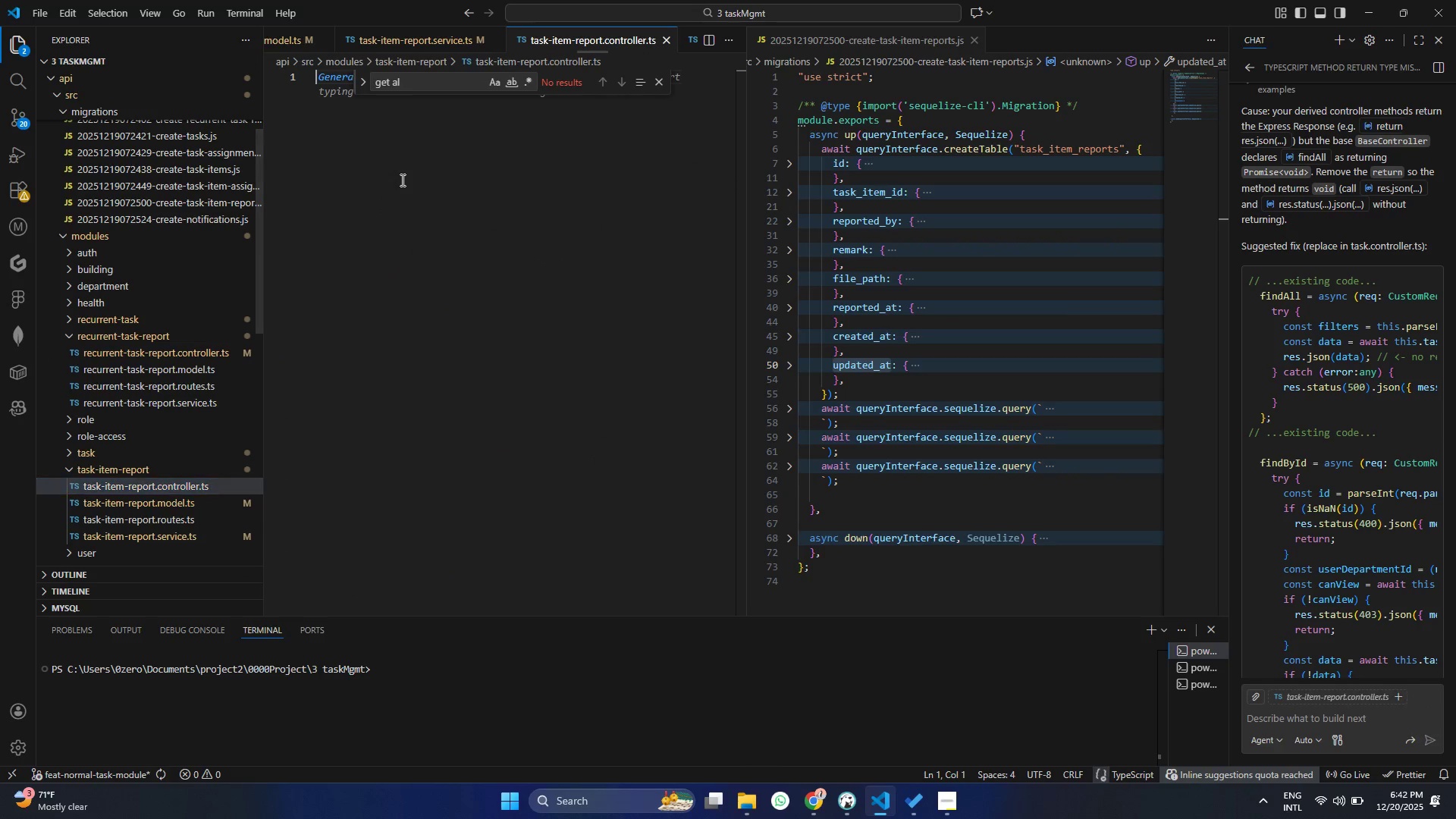 
key(Control+ControlLeft)
 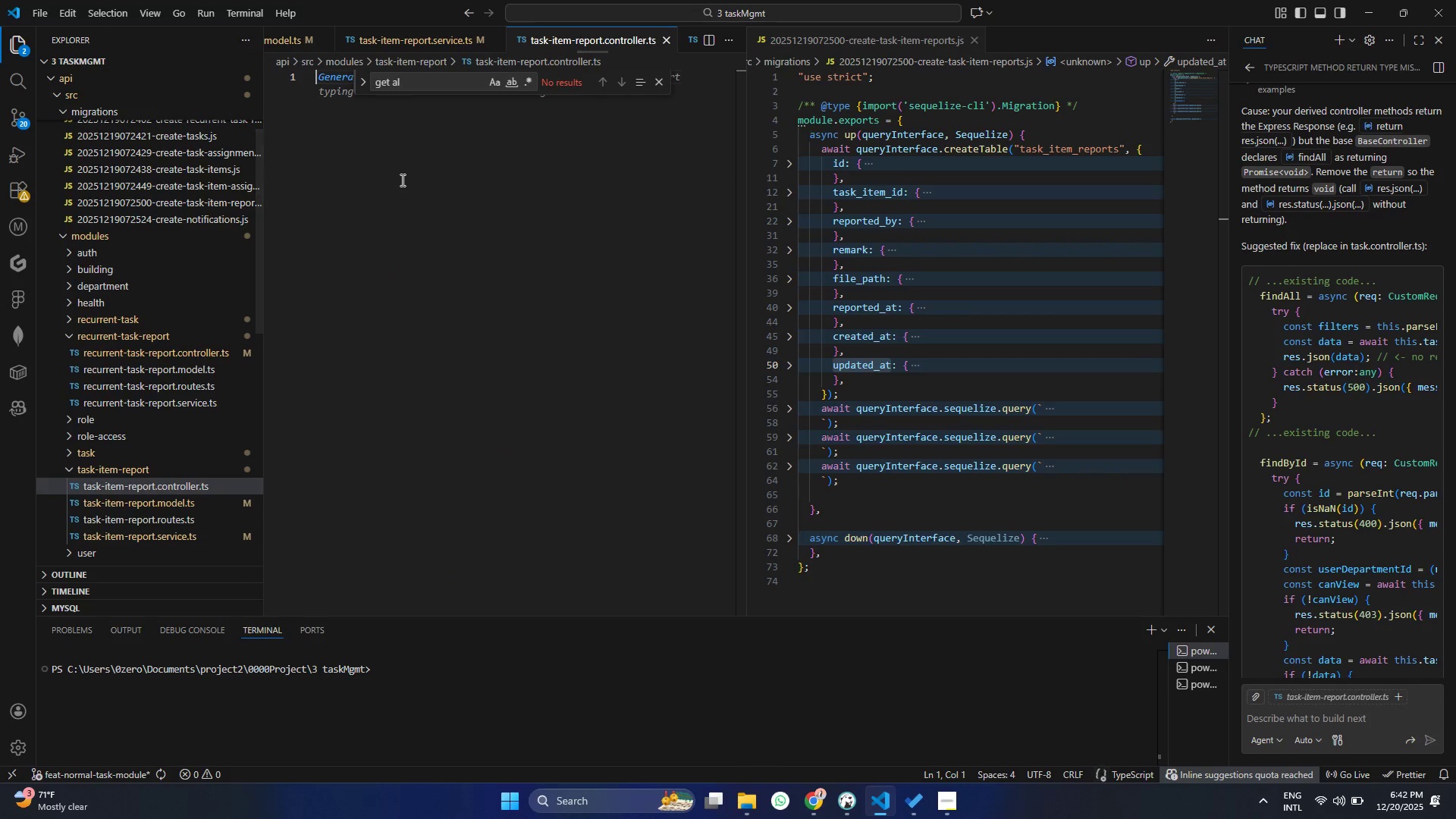 
key(Control+V)
 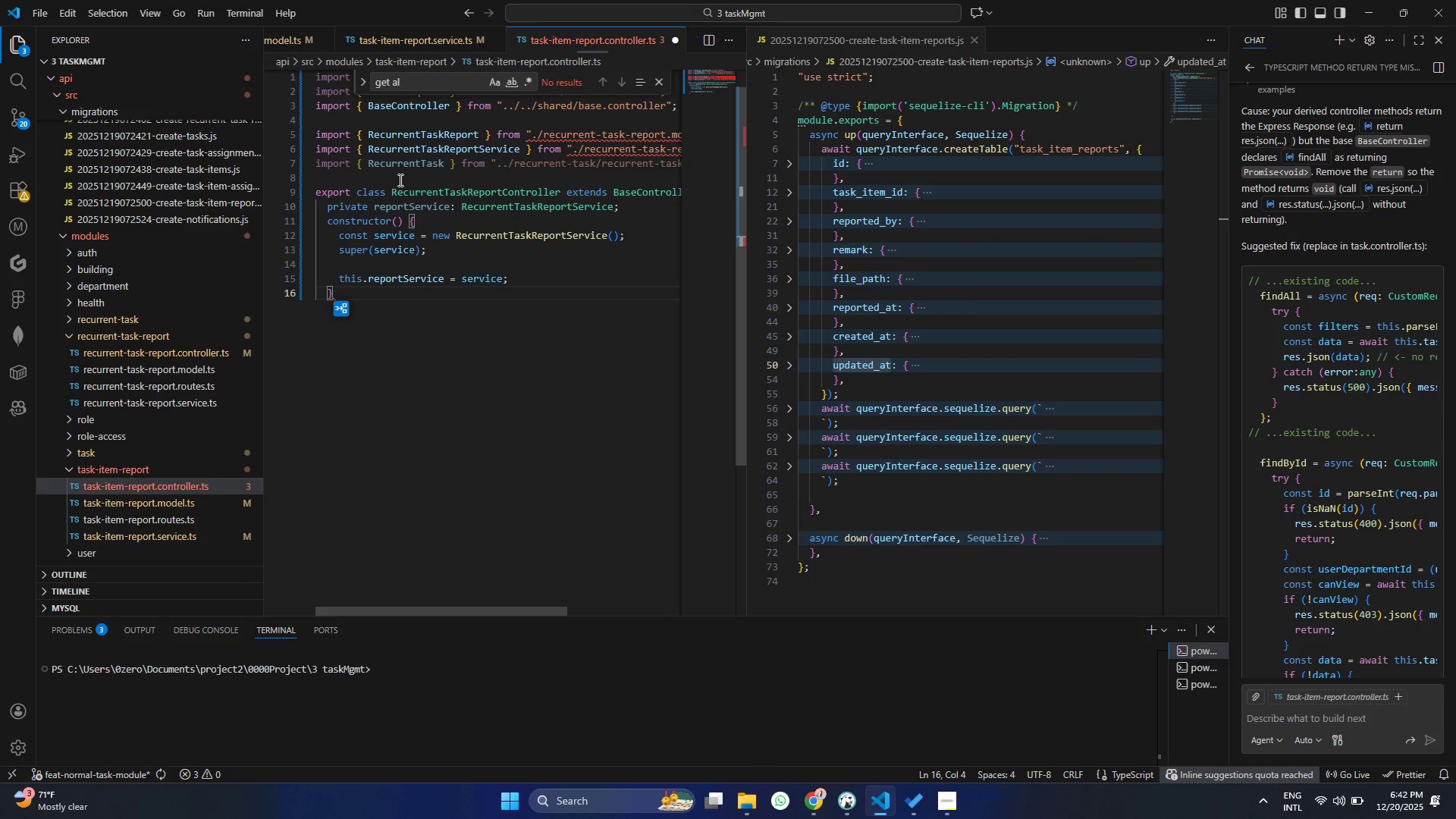 
key(Enter)
 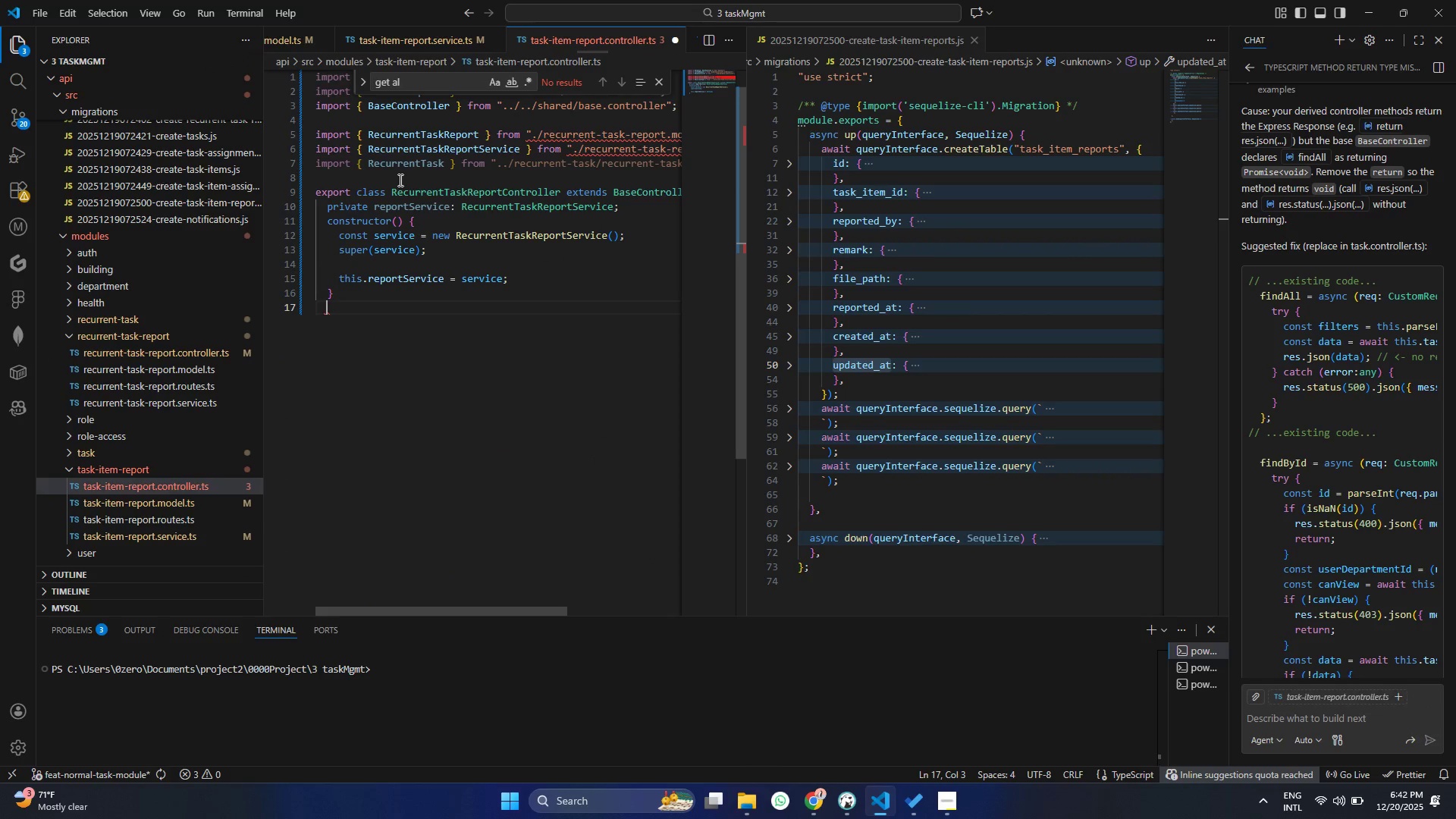 
key(Shift+BracketRight)
 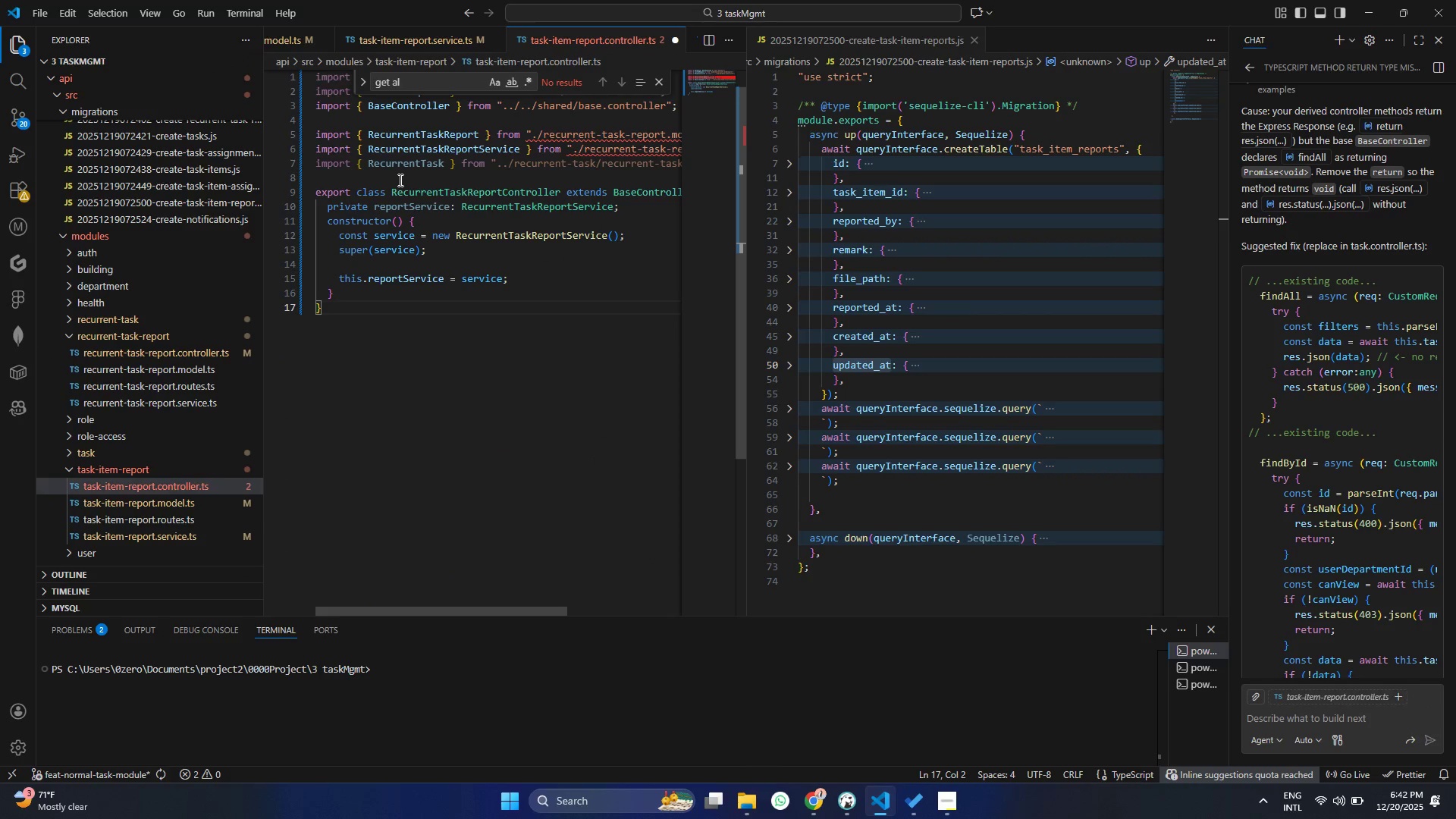 
key(ArrowLeft)
 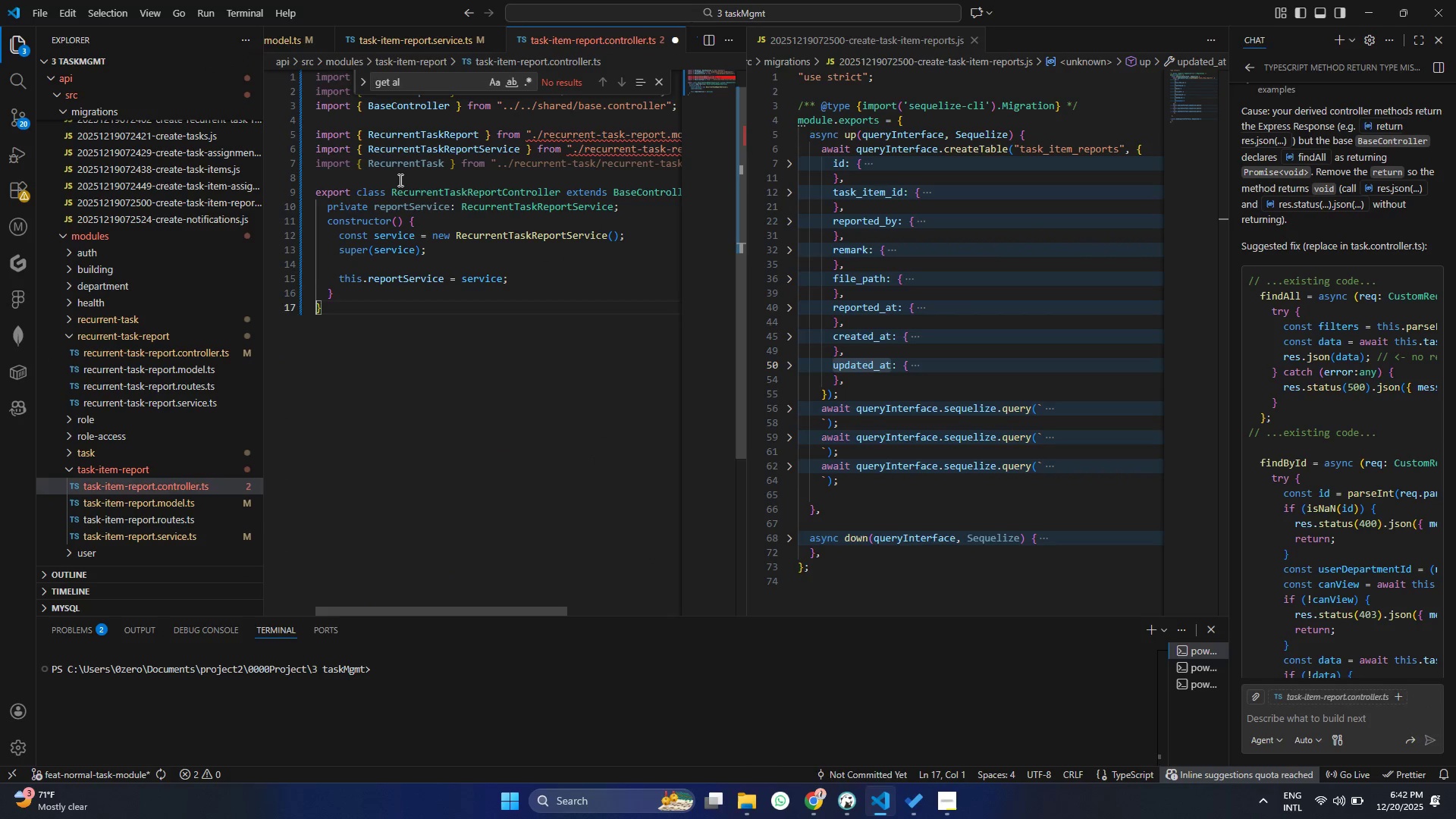 
key(Enter)
 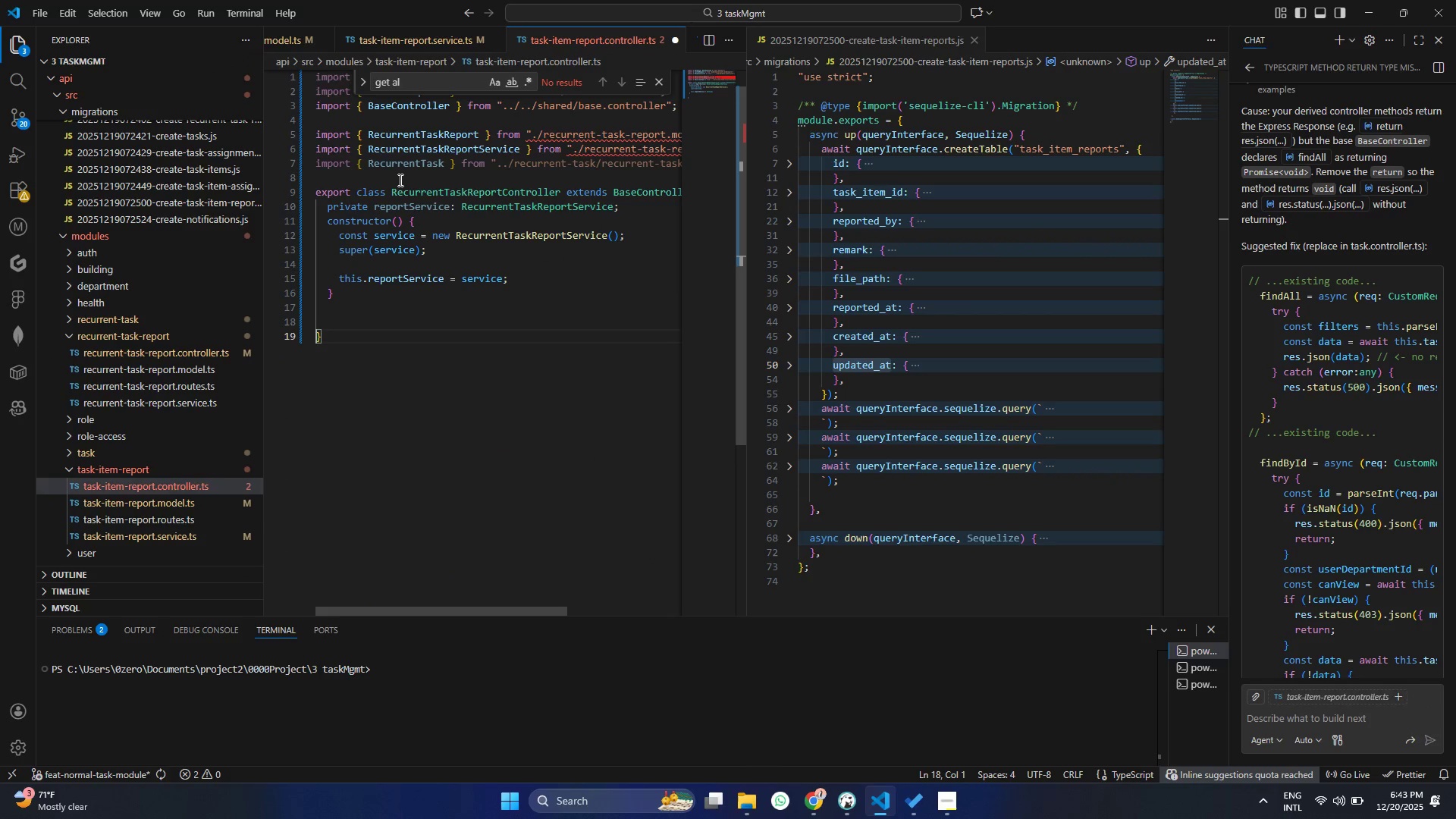 
key(Enter)
 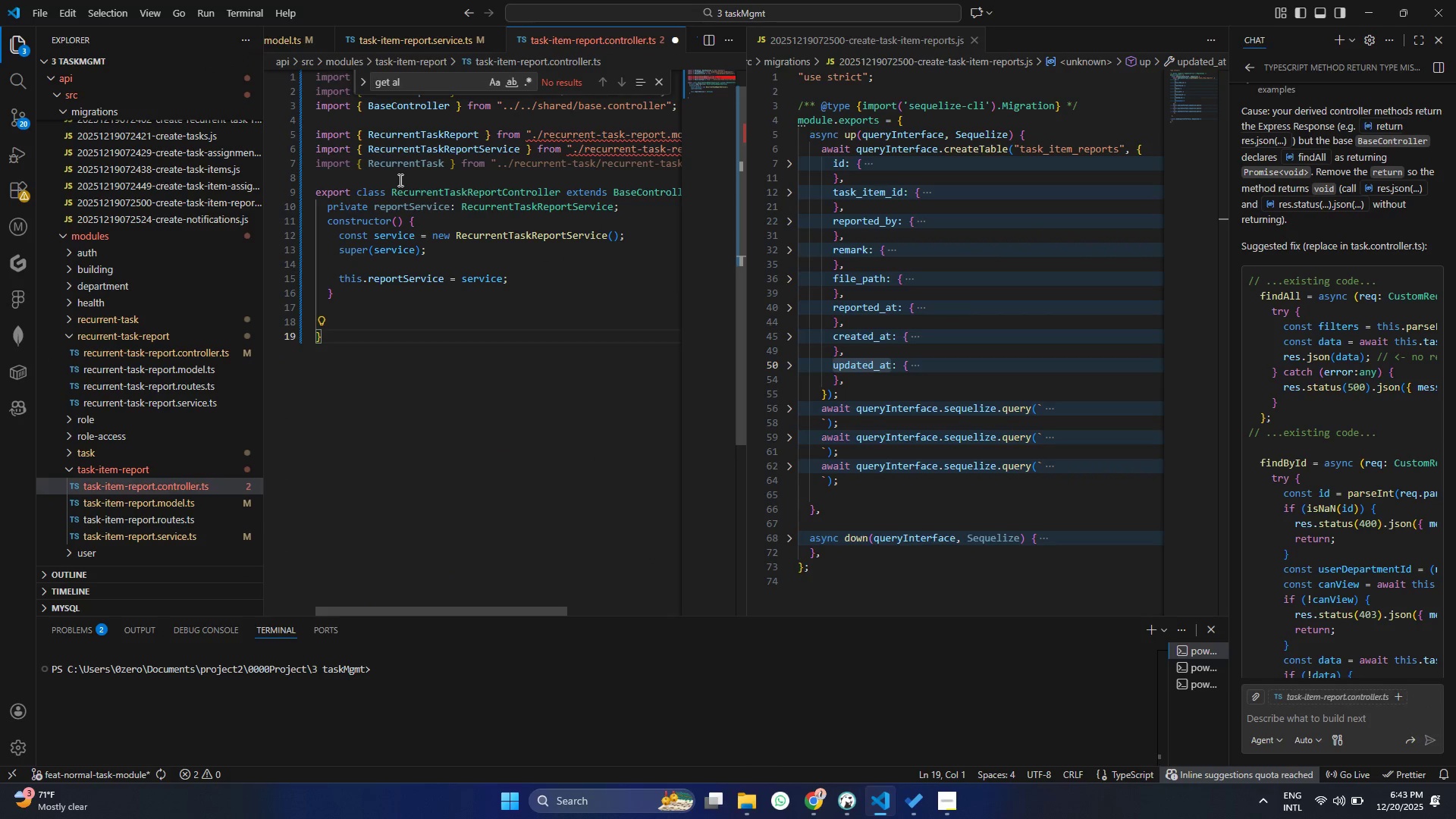 
left_click([630, 74])
 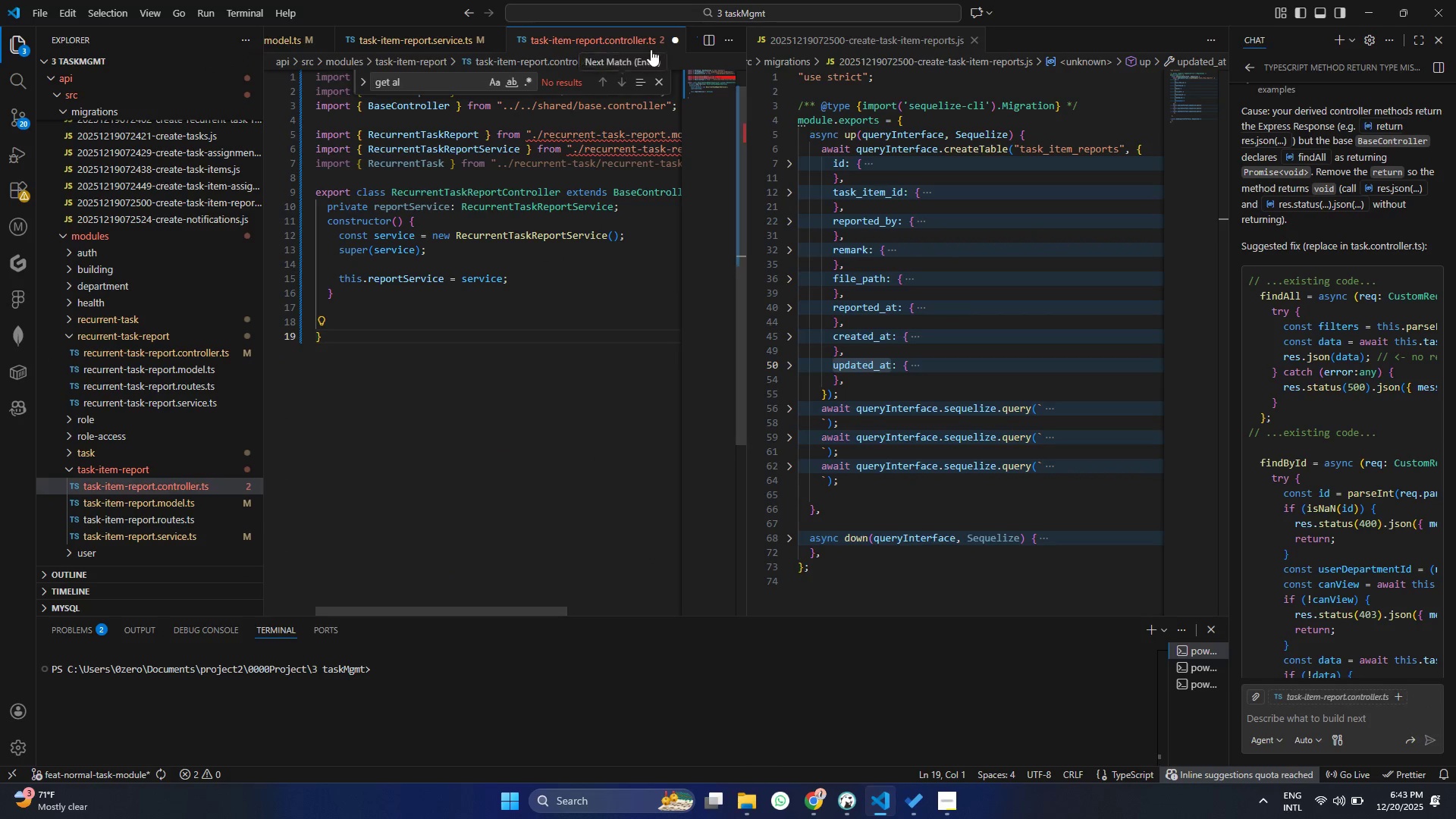 
hold_key(key=ControlLeft, duration=0.33)
 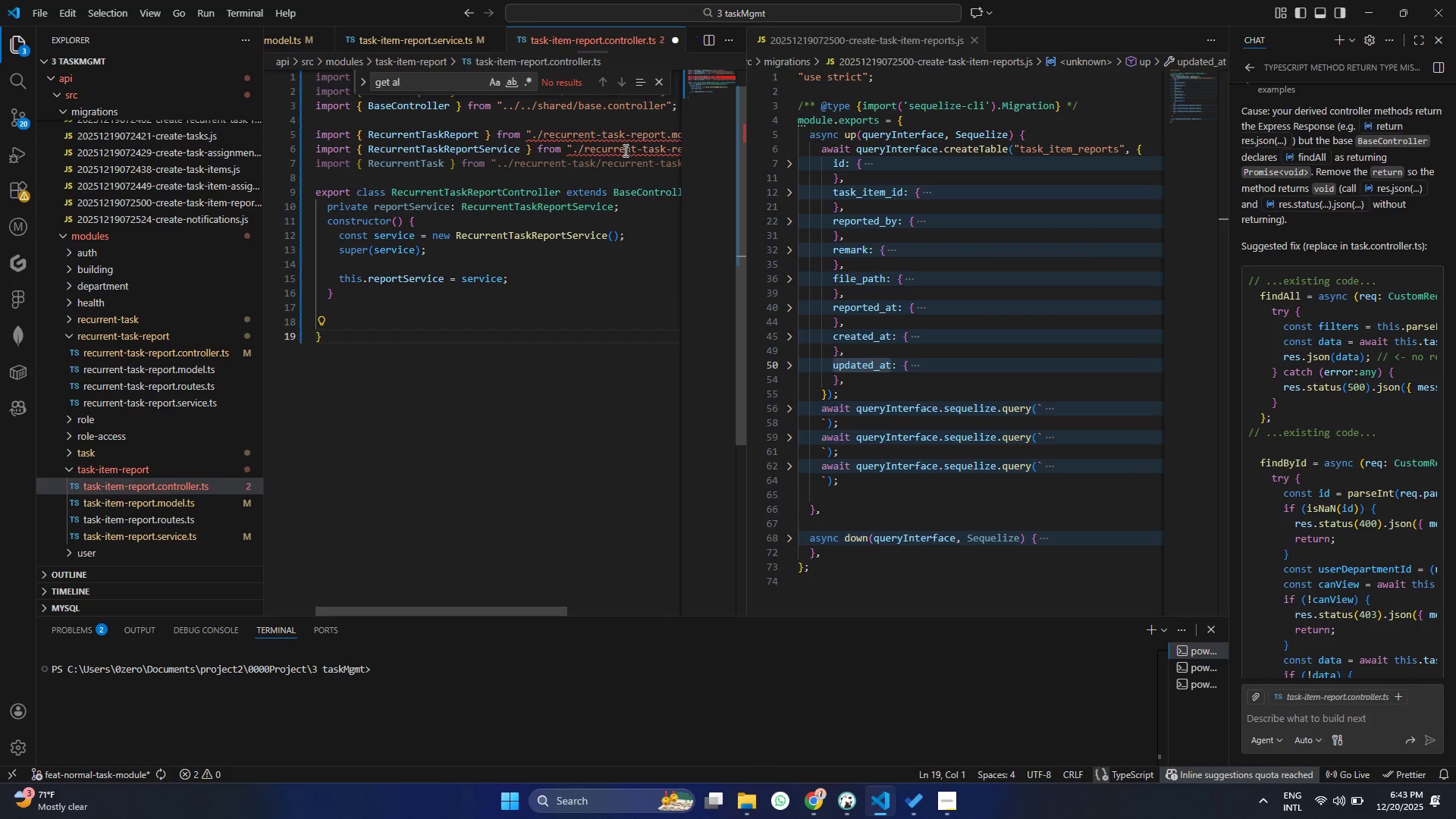 
left_click([624, 150])
 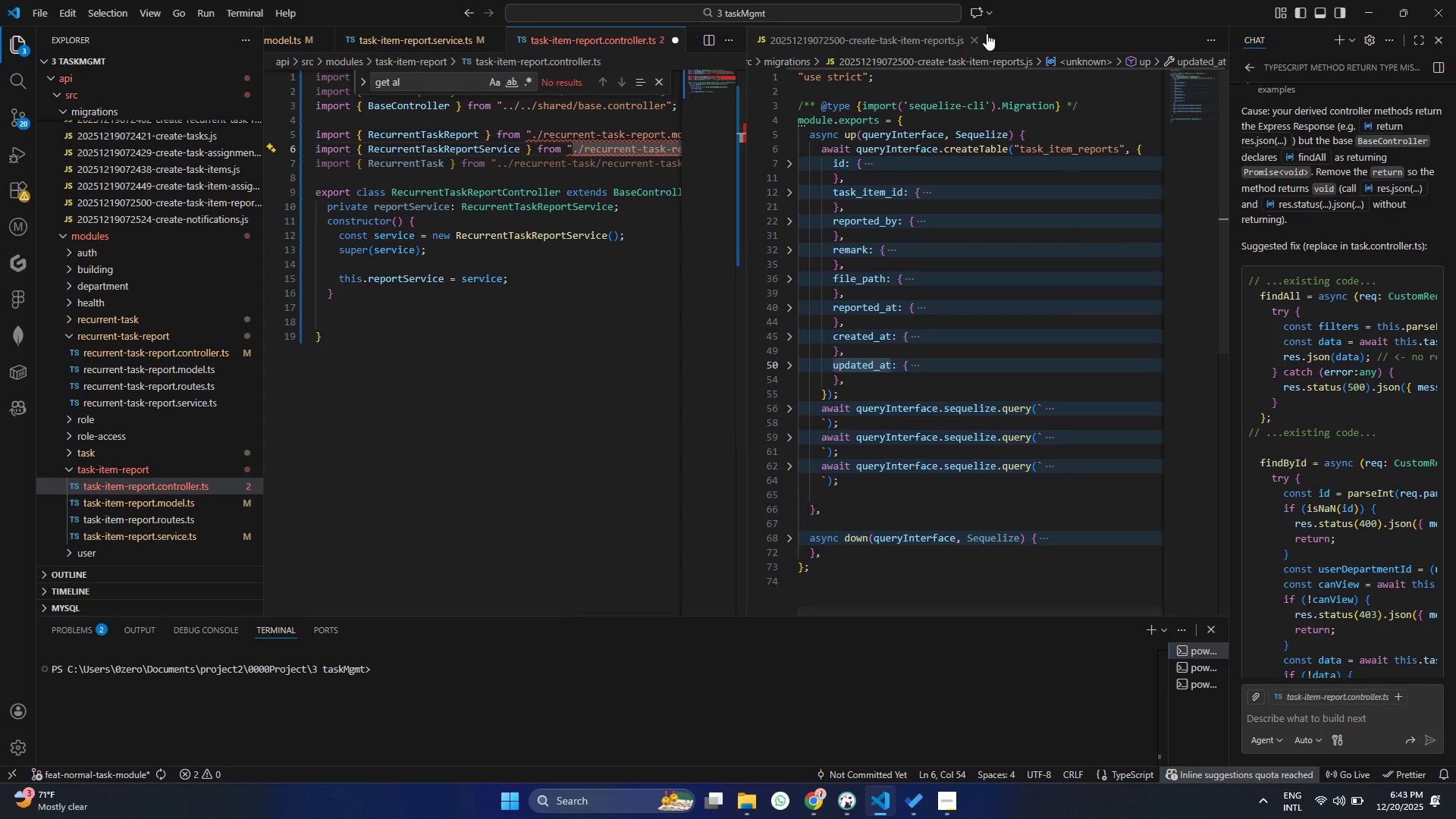 
left_click([980, 40])
 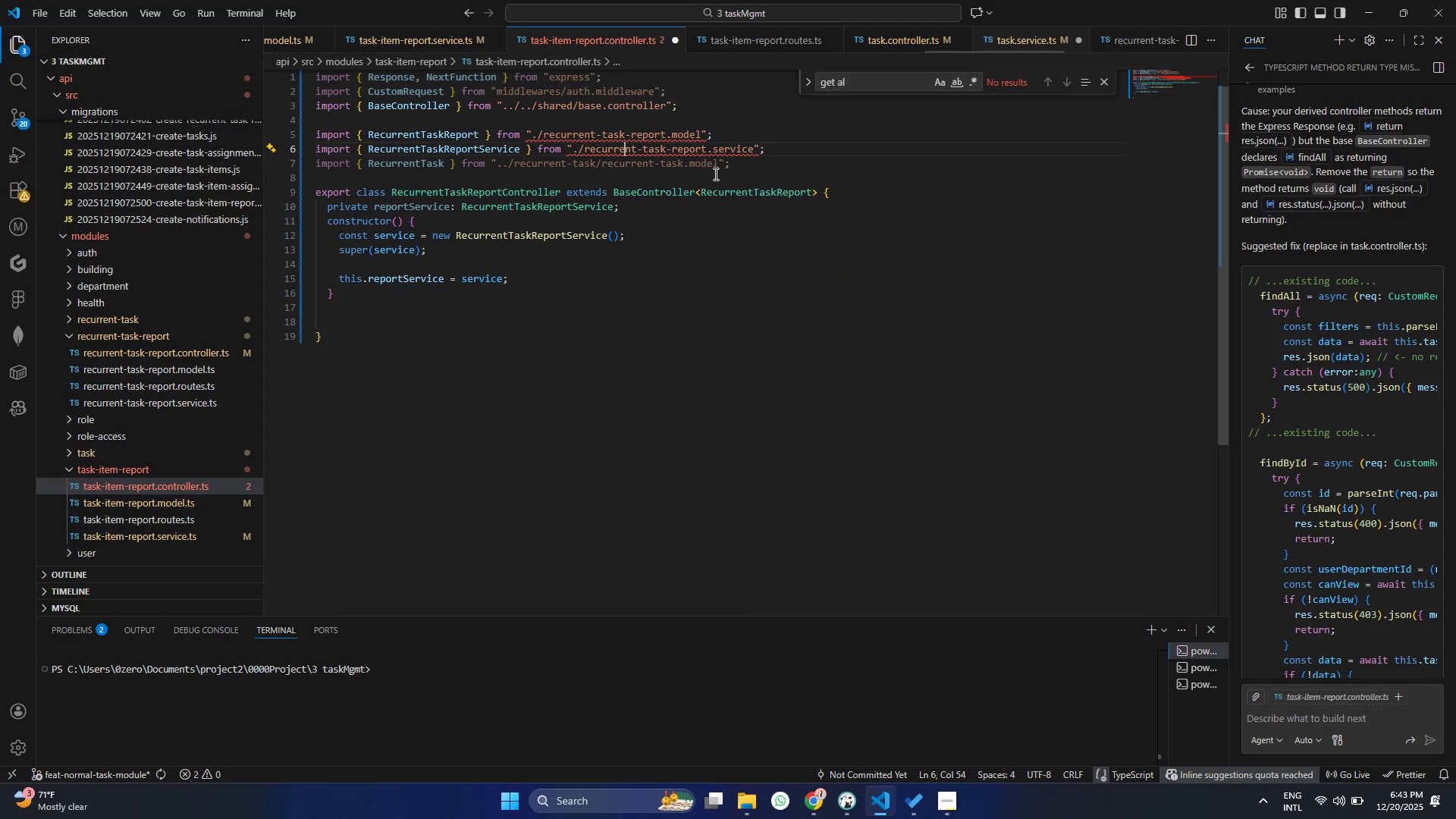 
left_click([563, 266])
 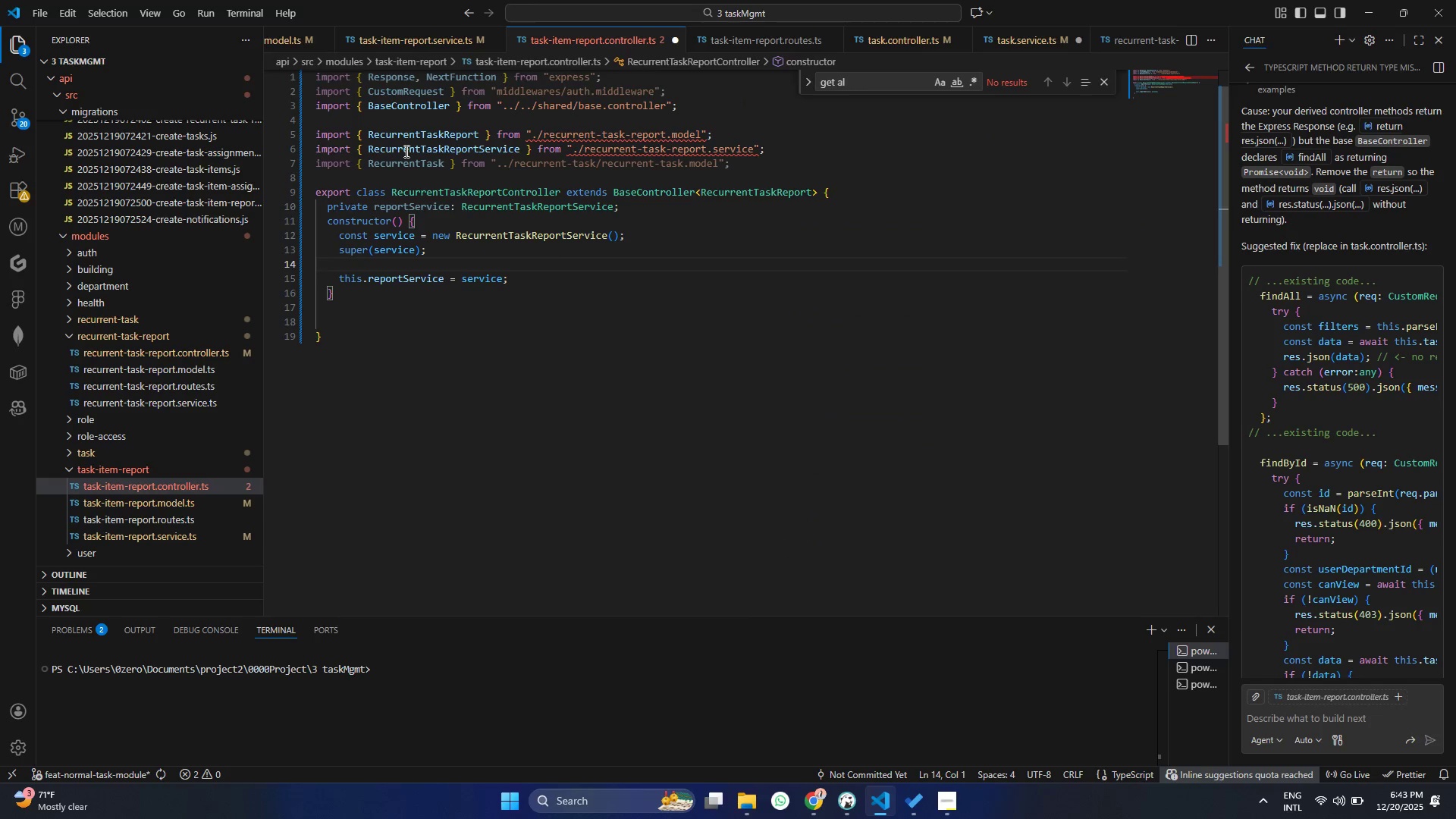 
double_click([405, 151])
 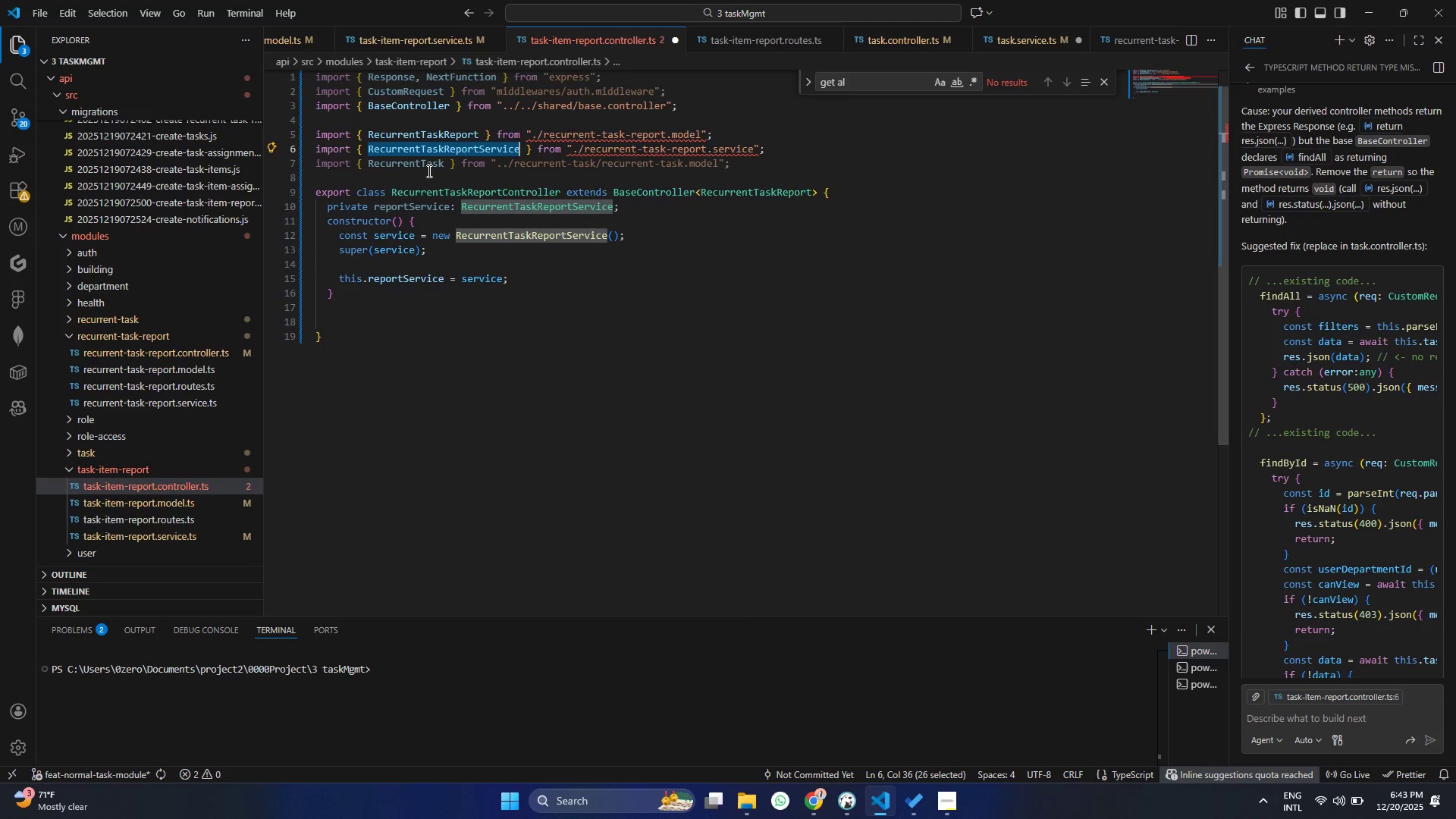 
type(TaskR)
 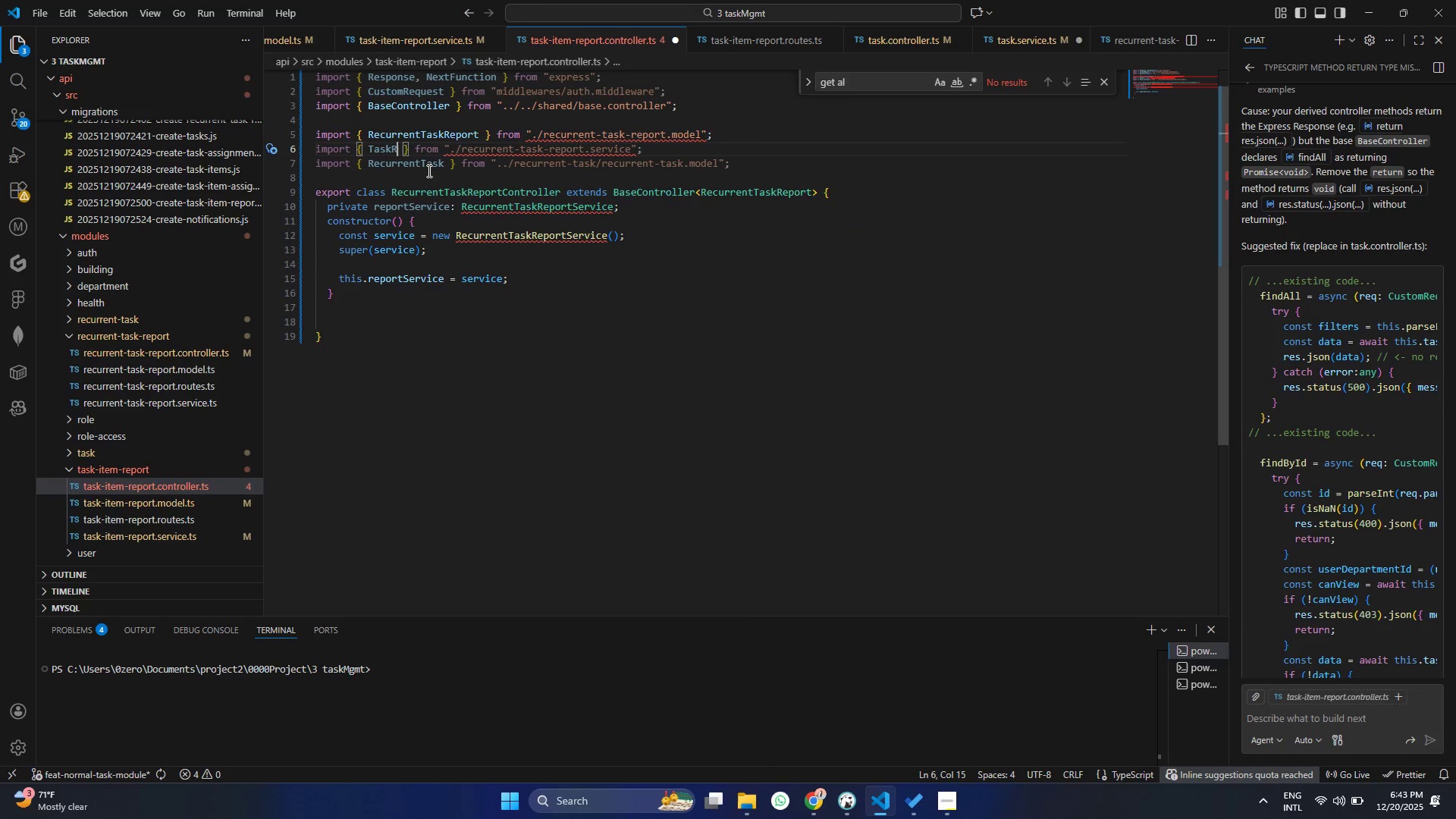 
key(Control+ControlLeft)
 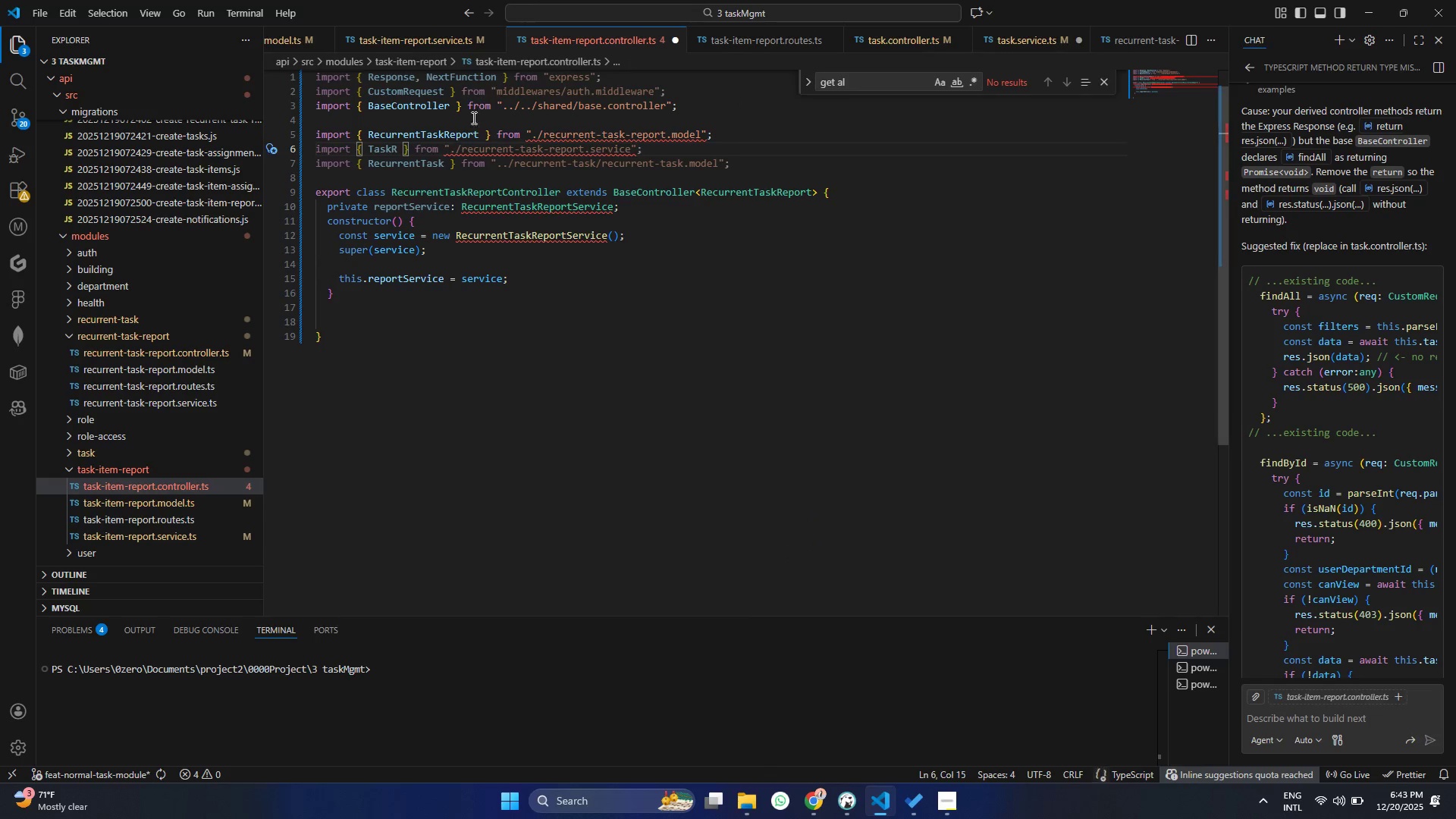 
key(Control+Z)
 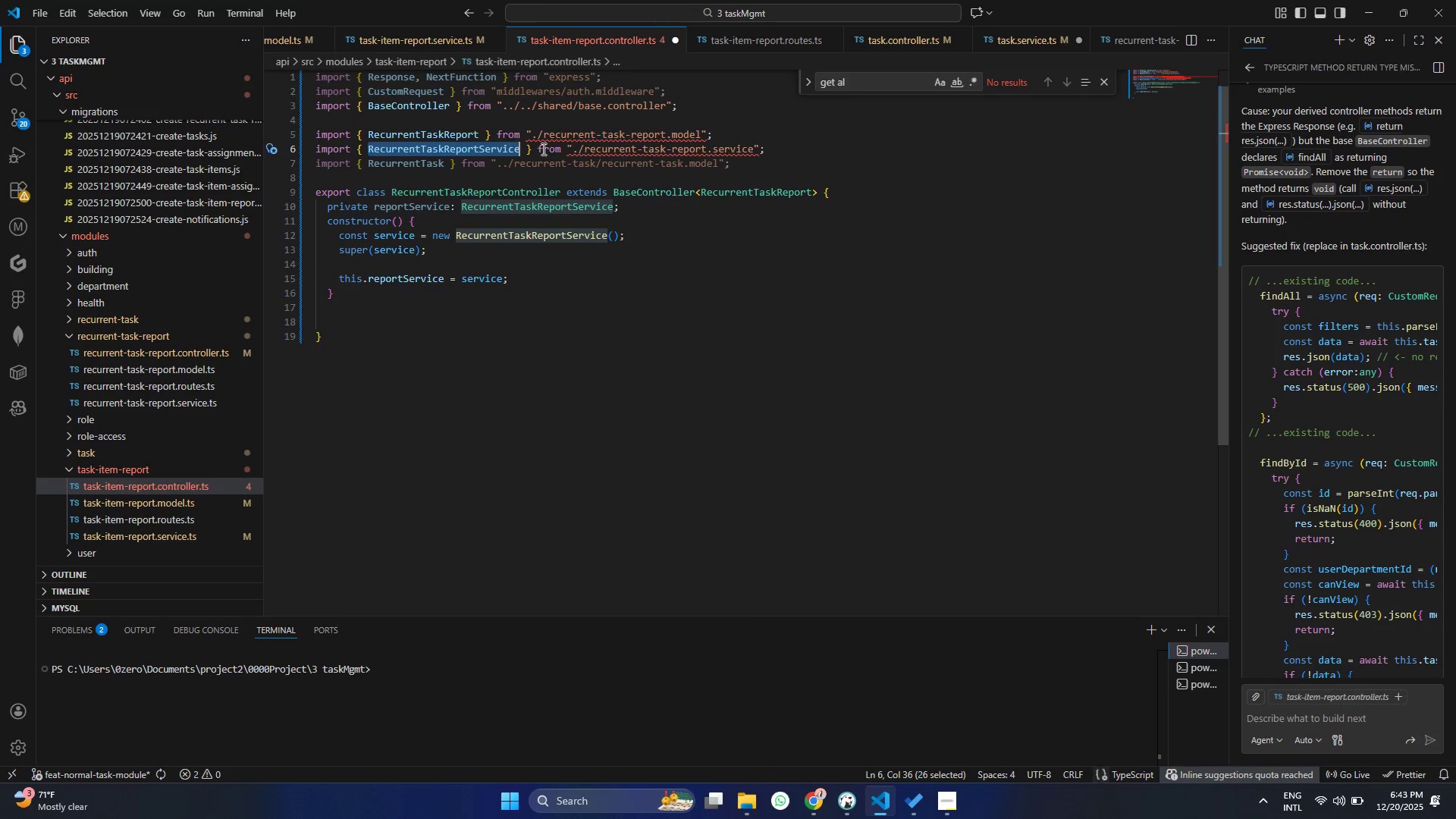 
left_click([603, 150])
 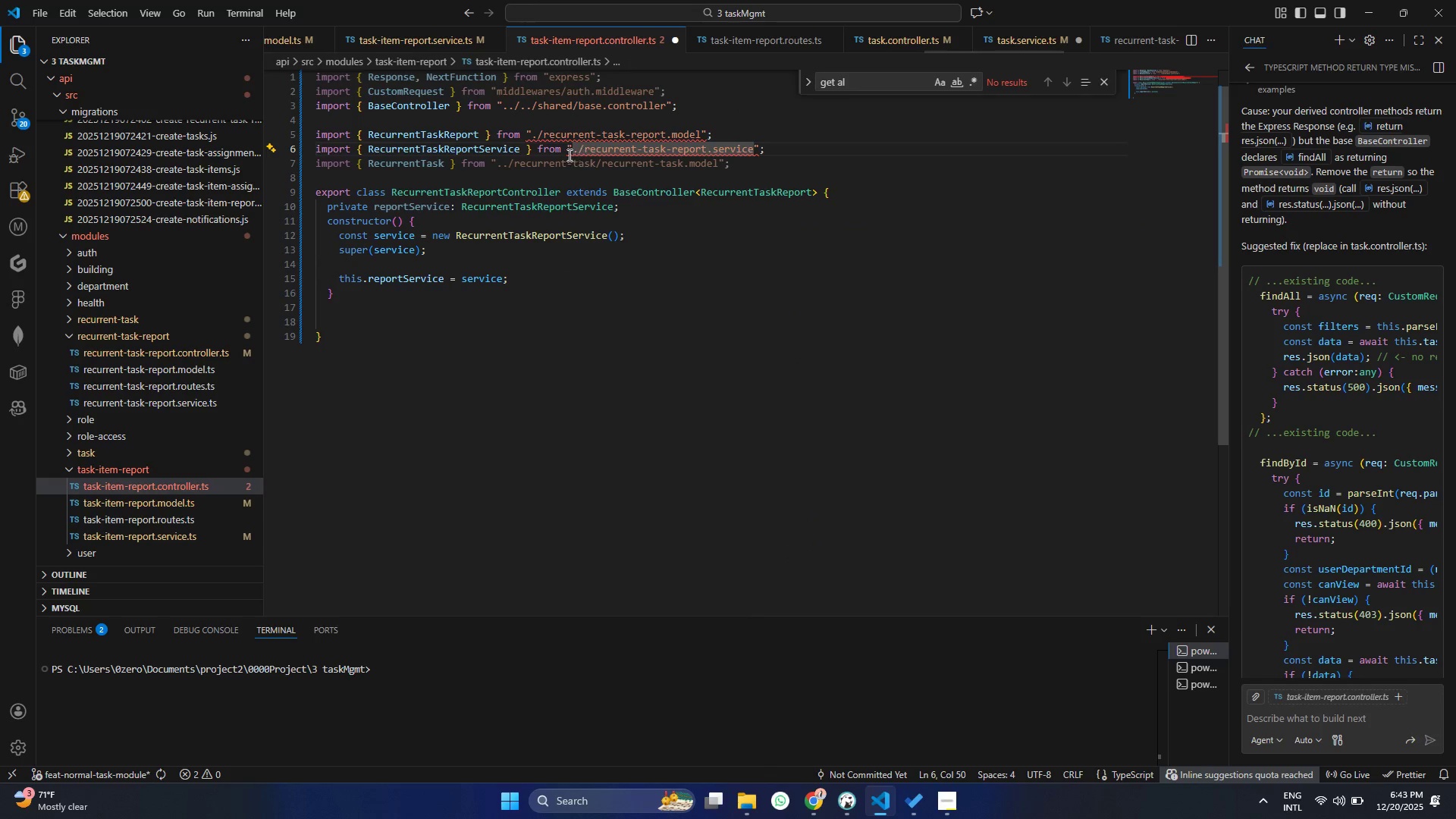 
left_click_drag(start_coordinate=[566, 149], to_coordinate=[756, 147])
 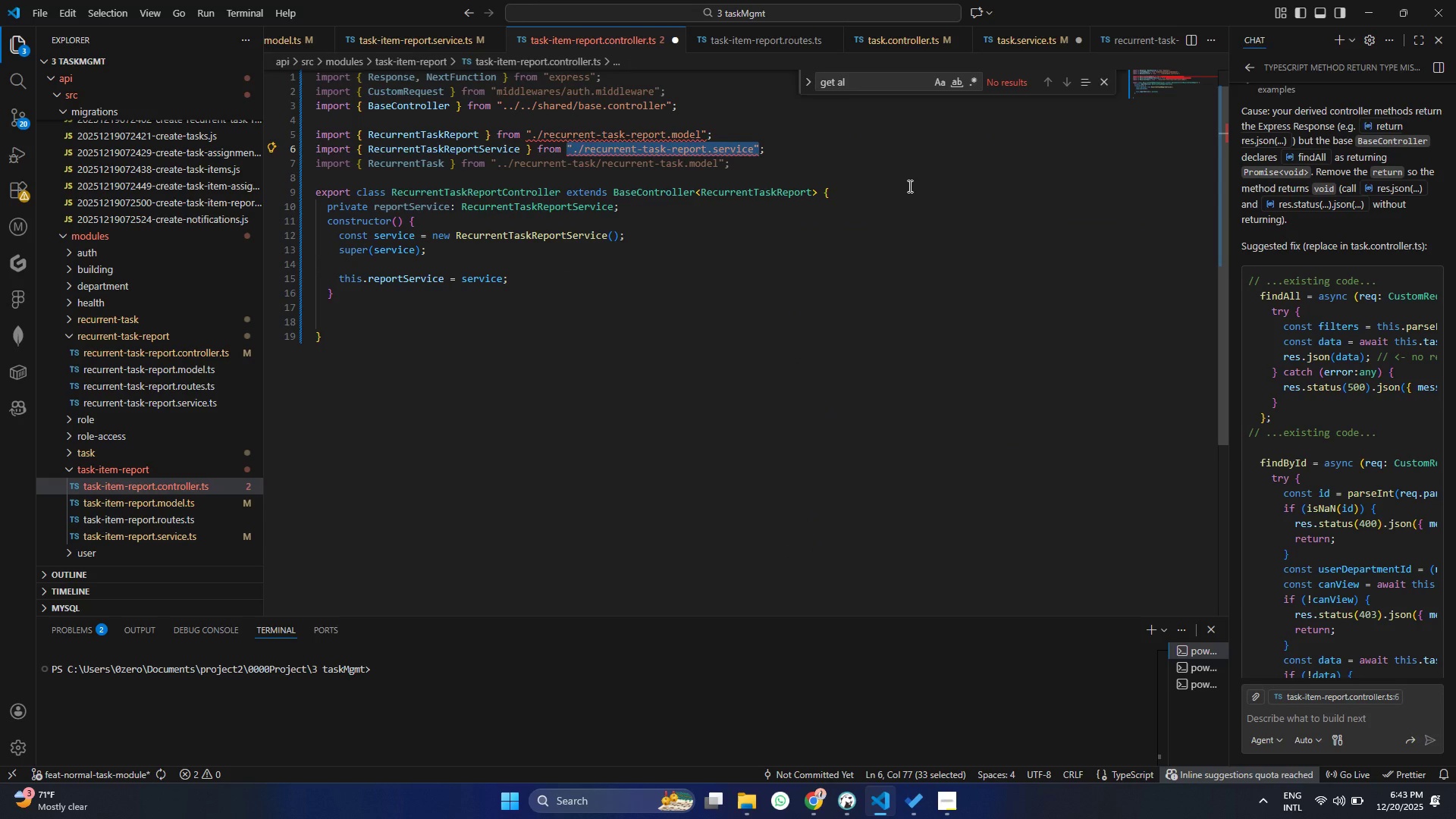 
key(NumLock)
 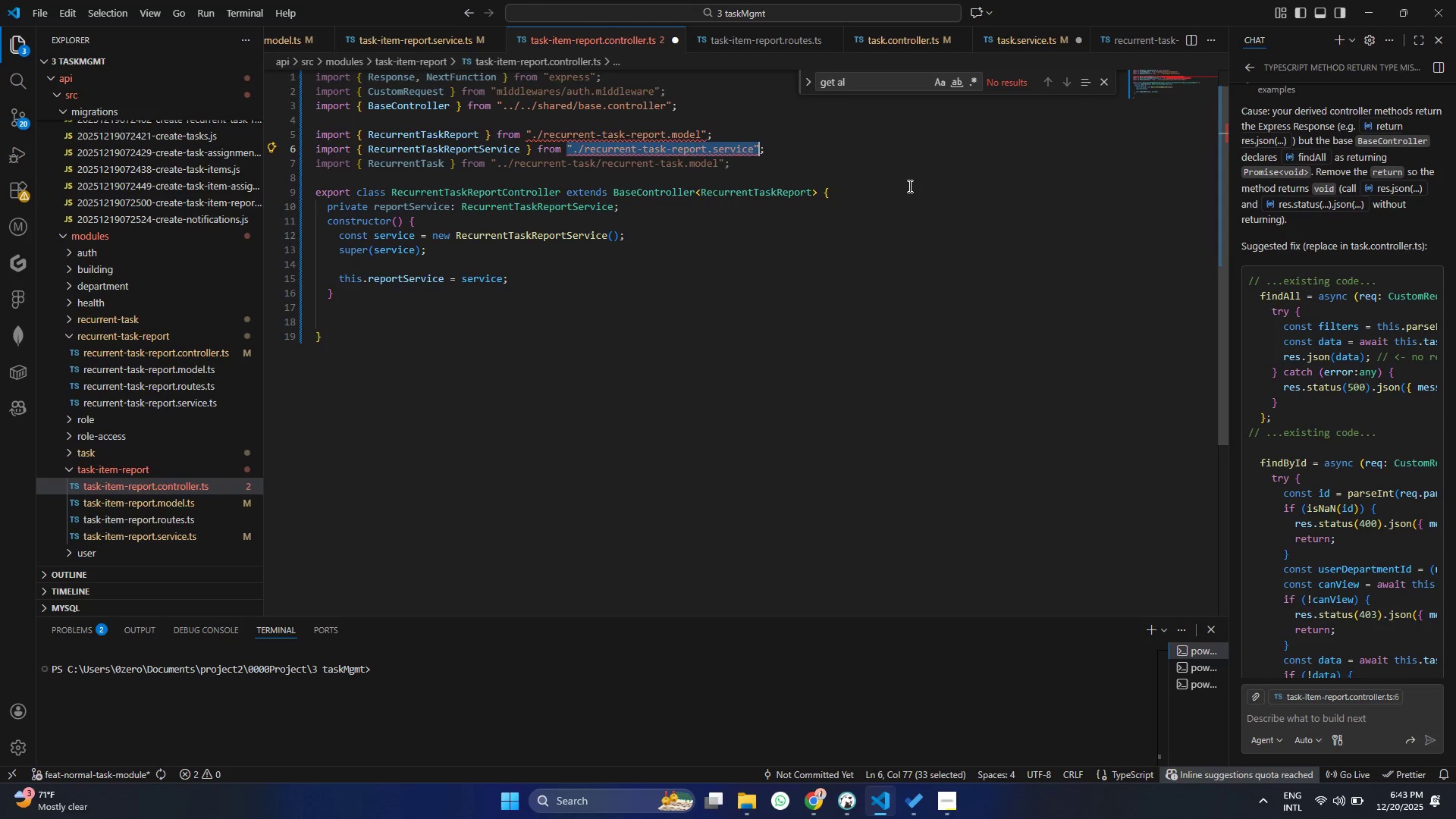 
key(Backspace)
 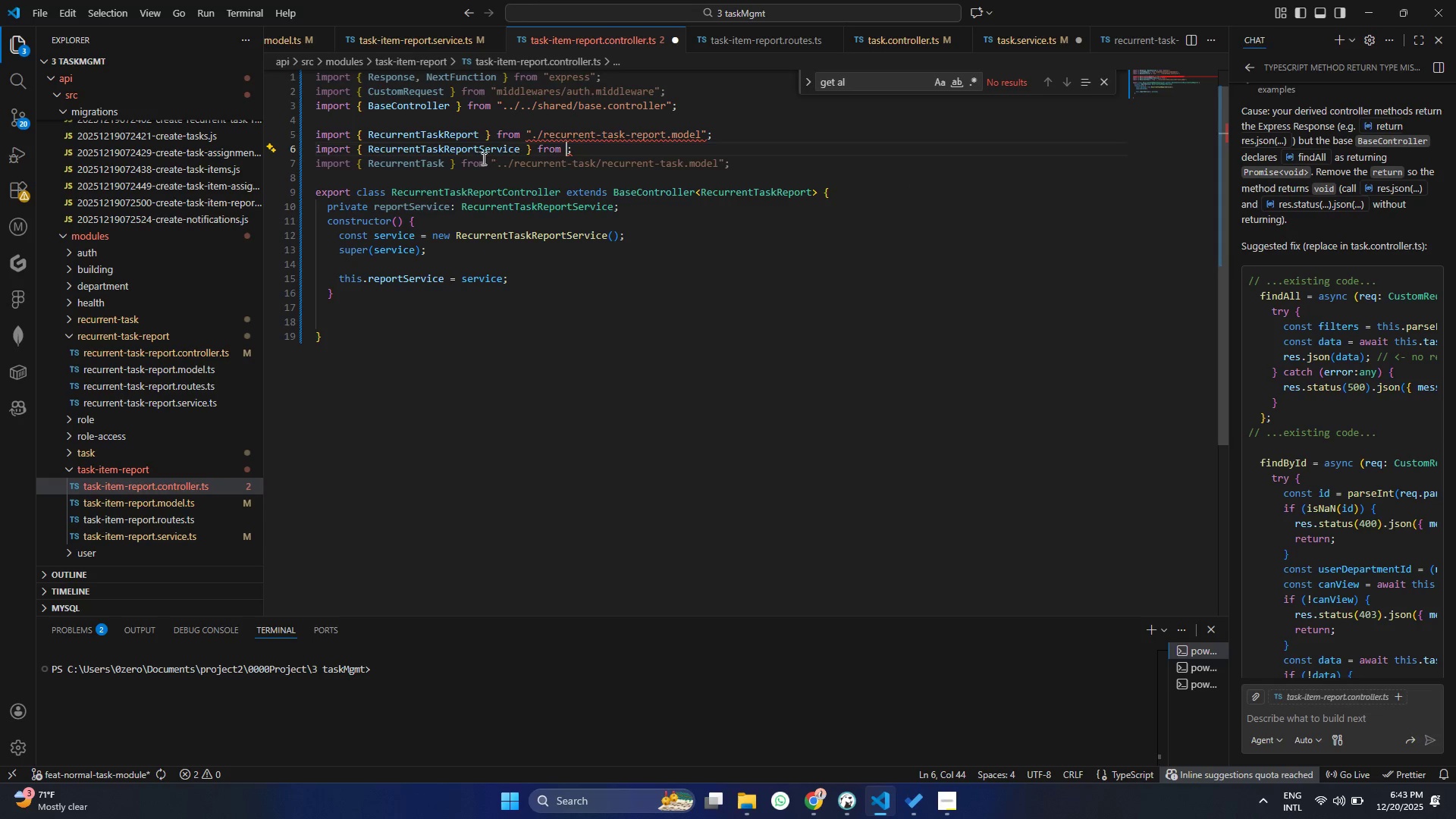 
double_click([472, 150])
 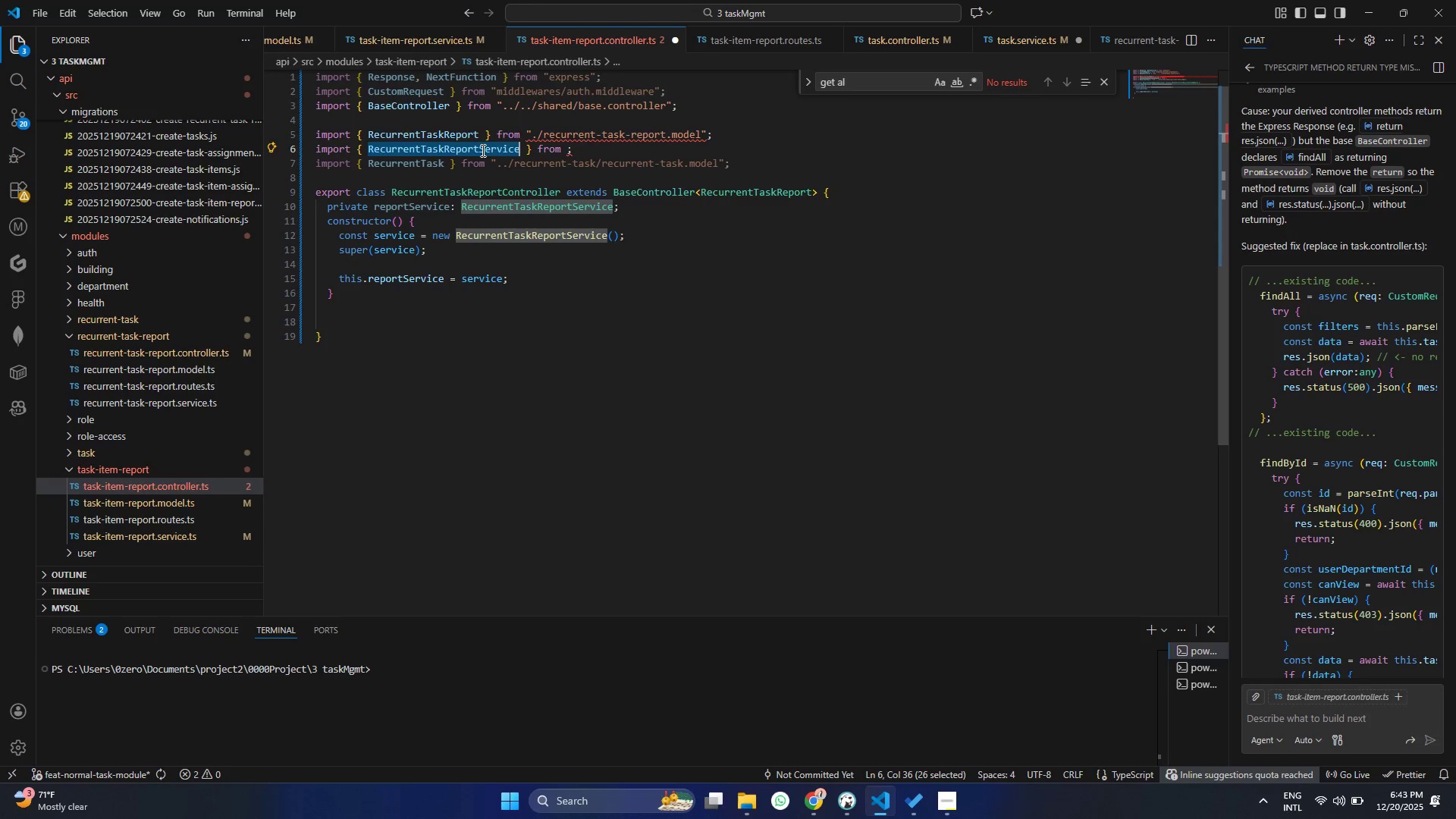 
type(Tas)
 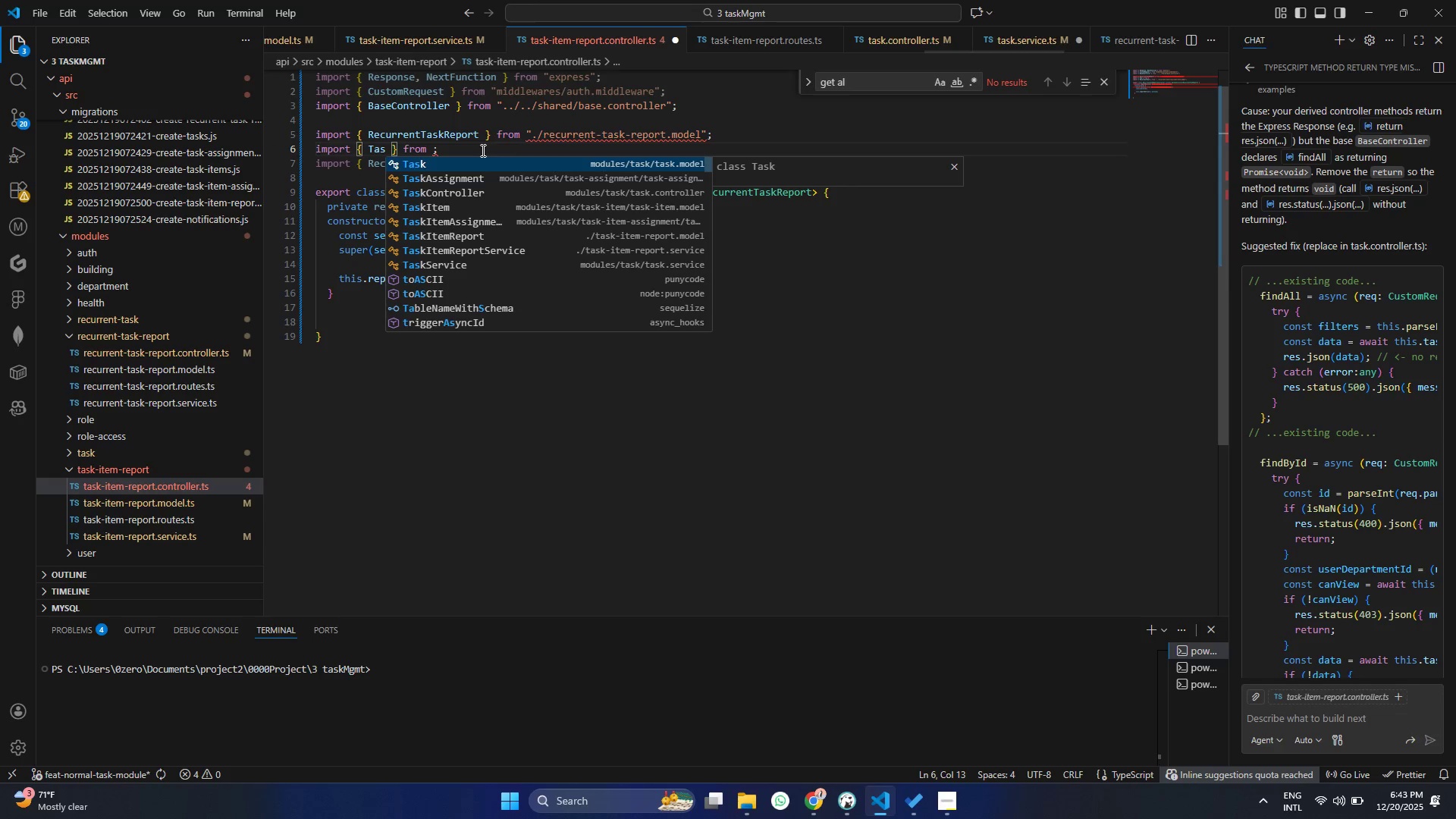 
key(ArrowDown)
 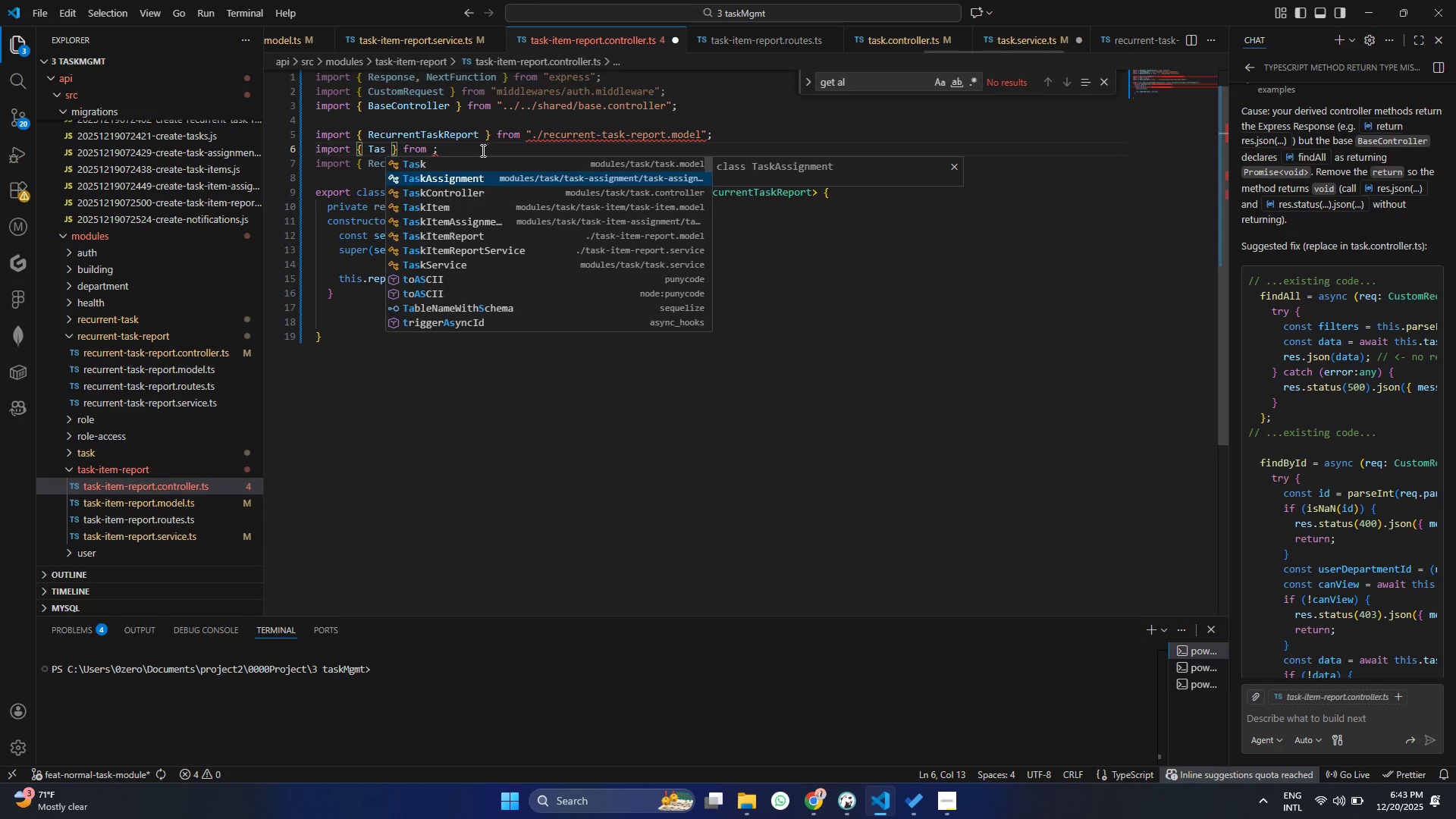 
key(ArrowDown)
 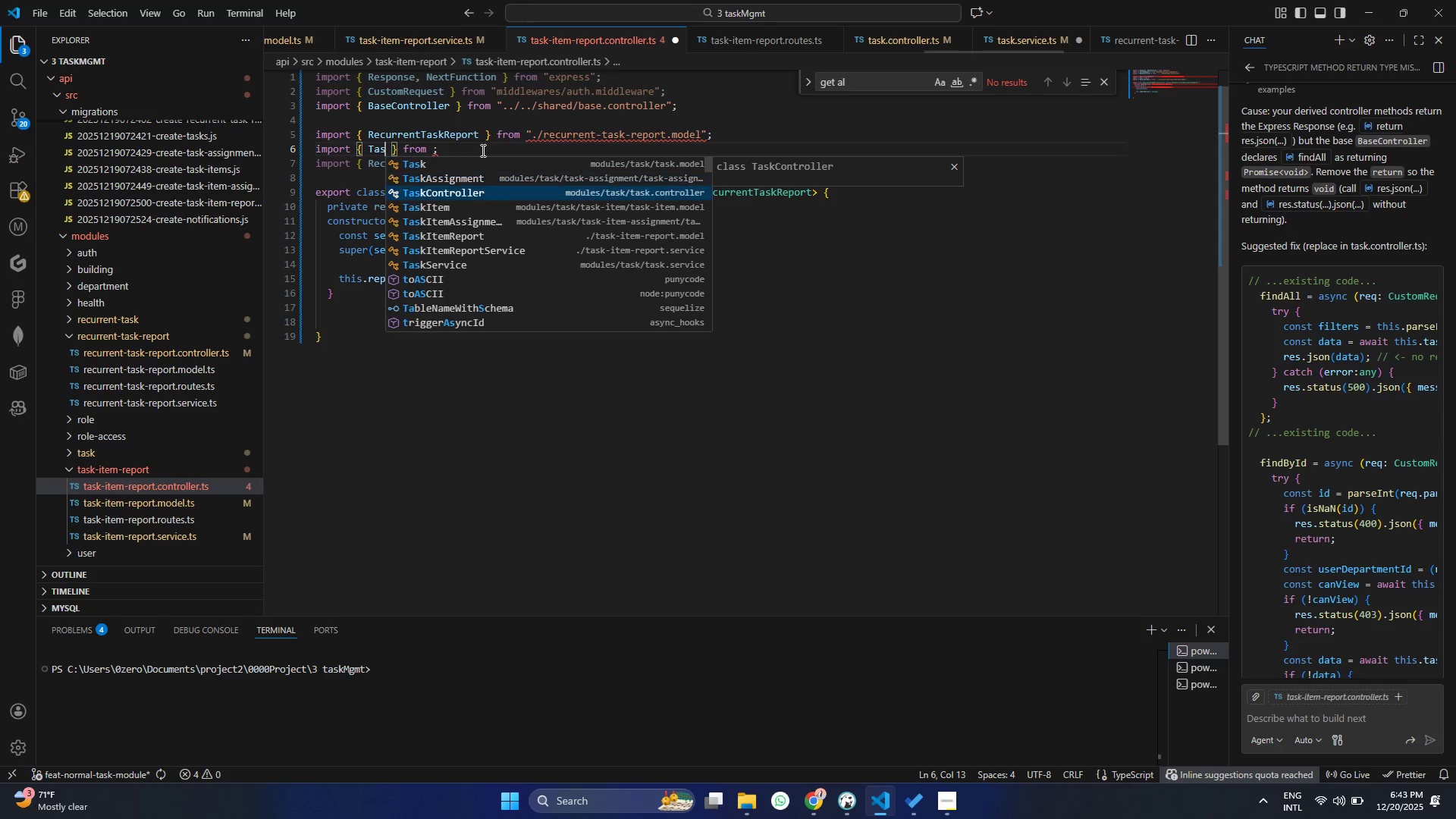 
key(ArrowDown)
 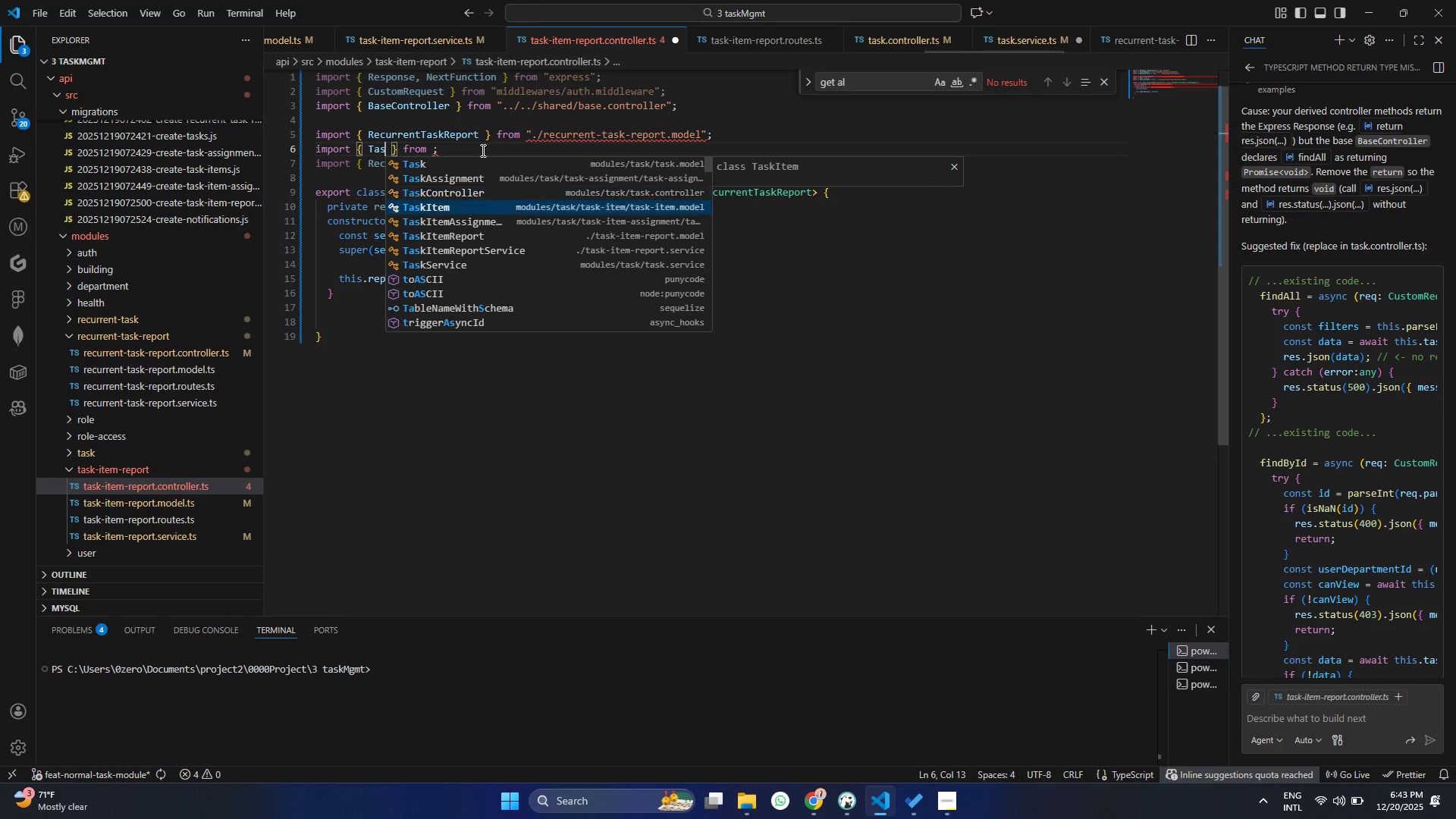 
key(ArrowDown)
 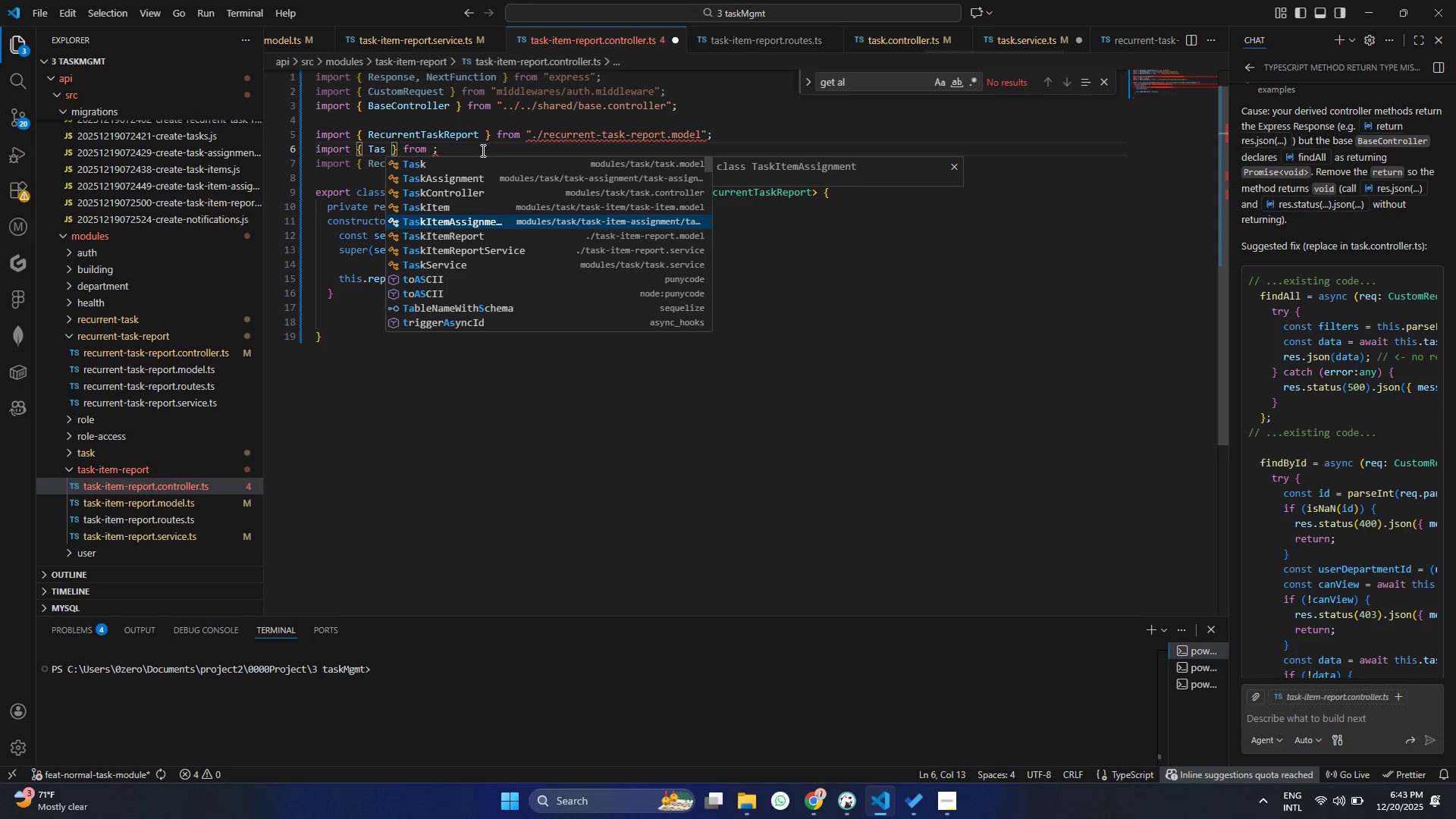 
key(ArrowDown)
 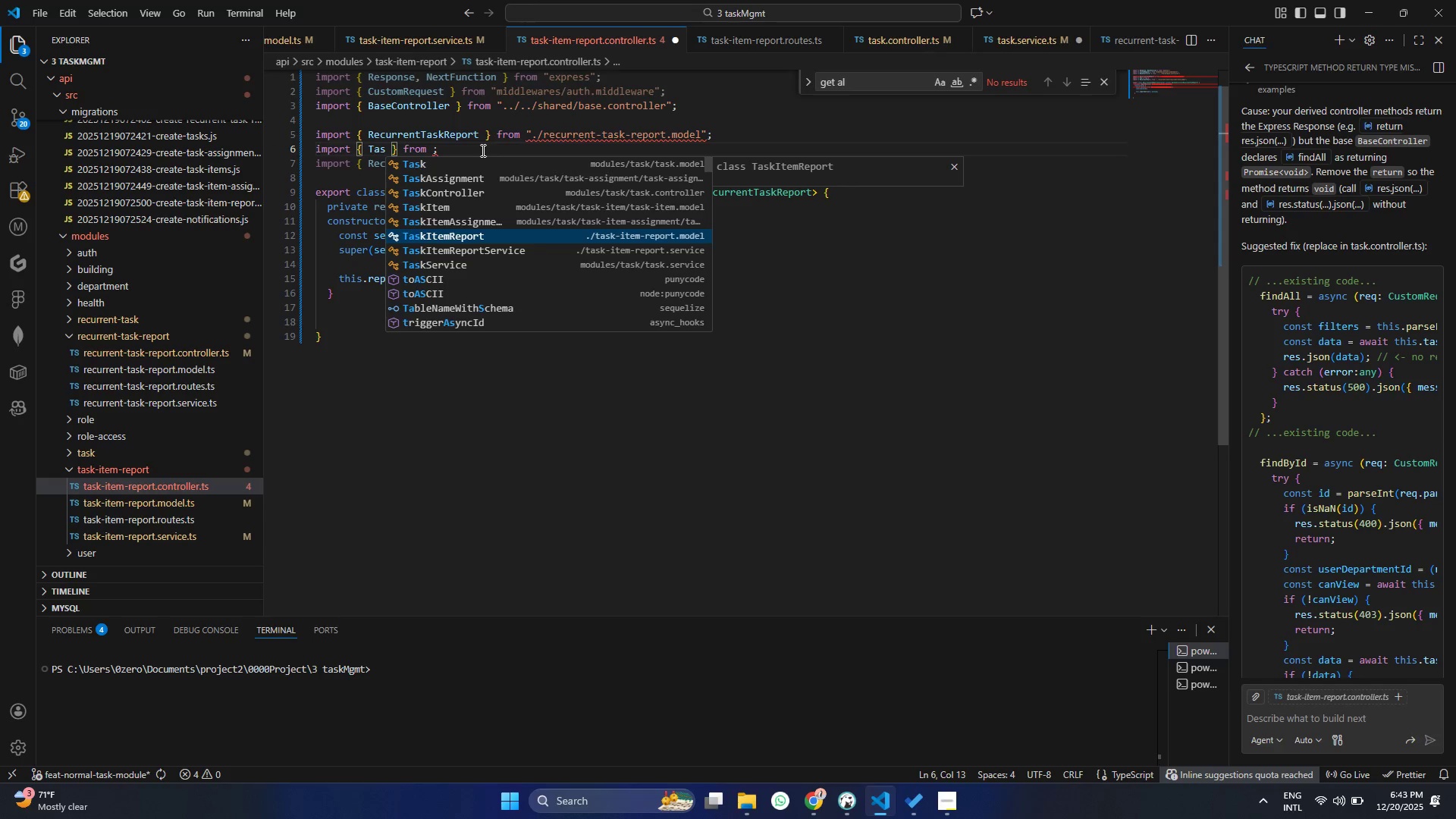 
key(ArrowDown)
 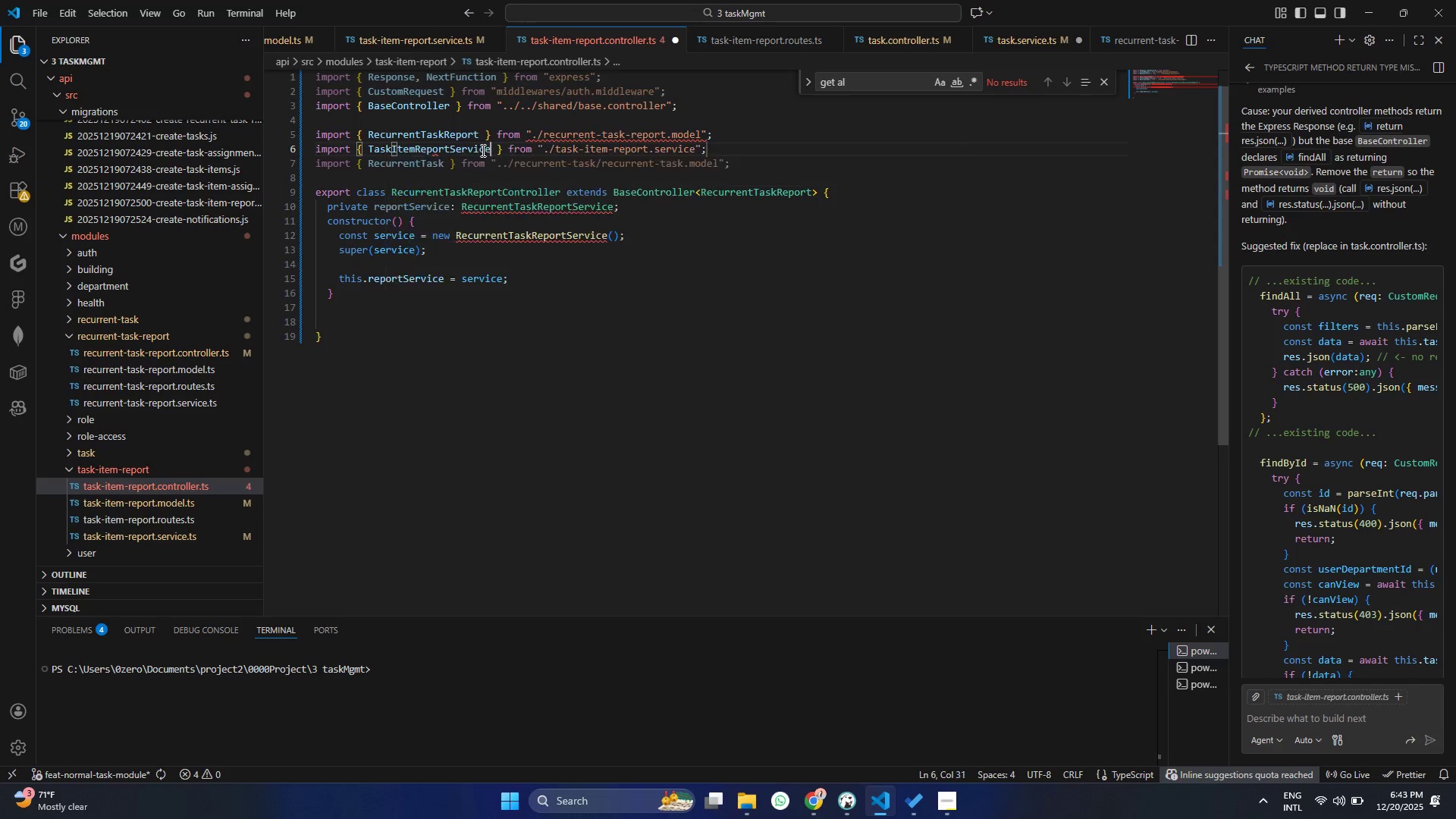 
key(Enter)
 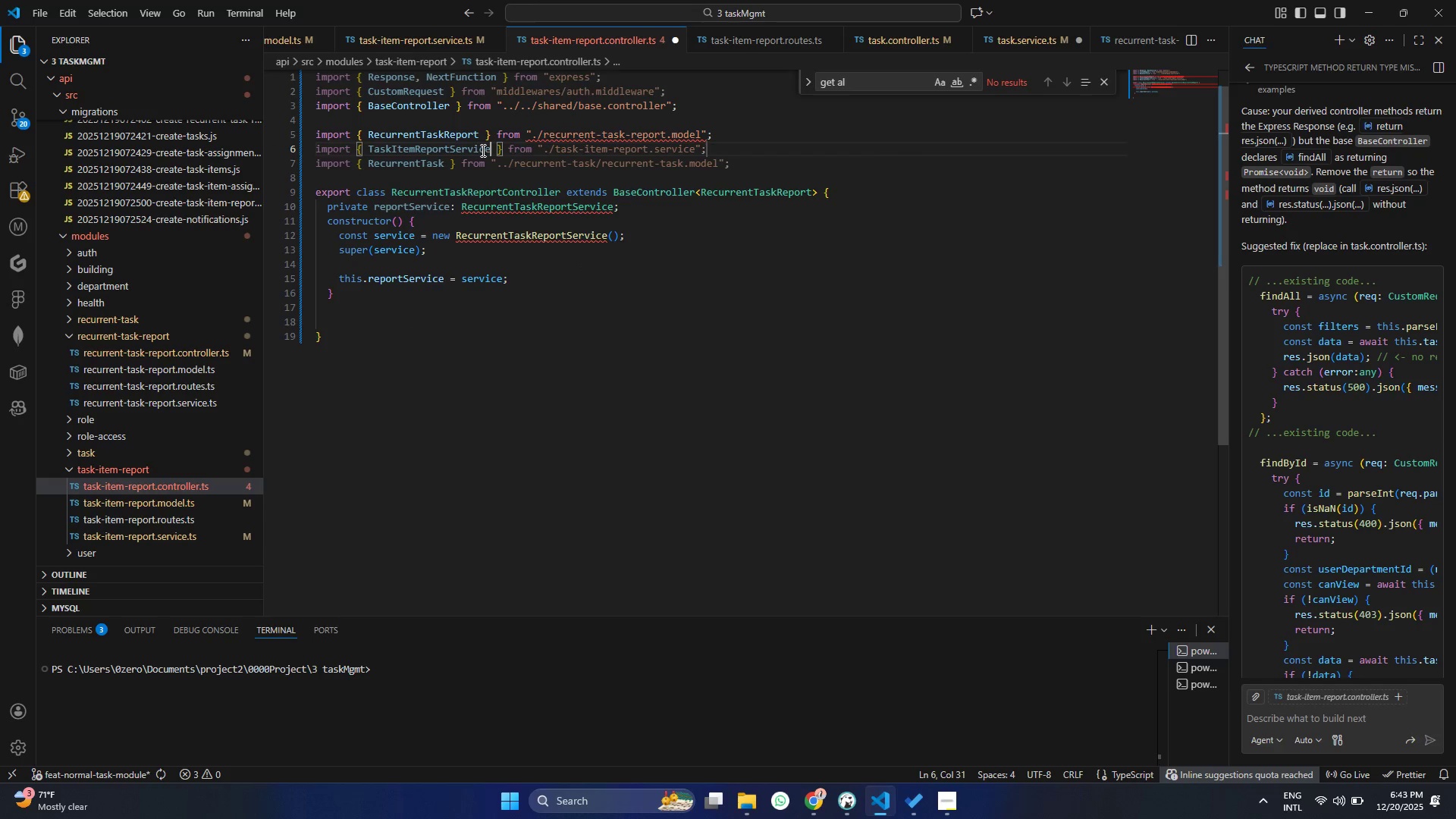 
key(Control+S)
 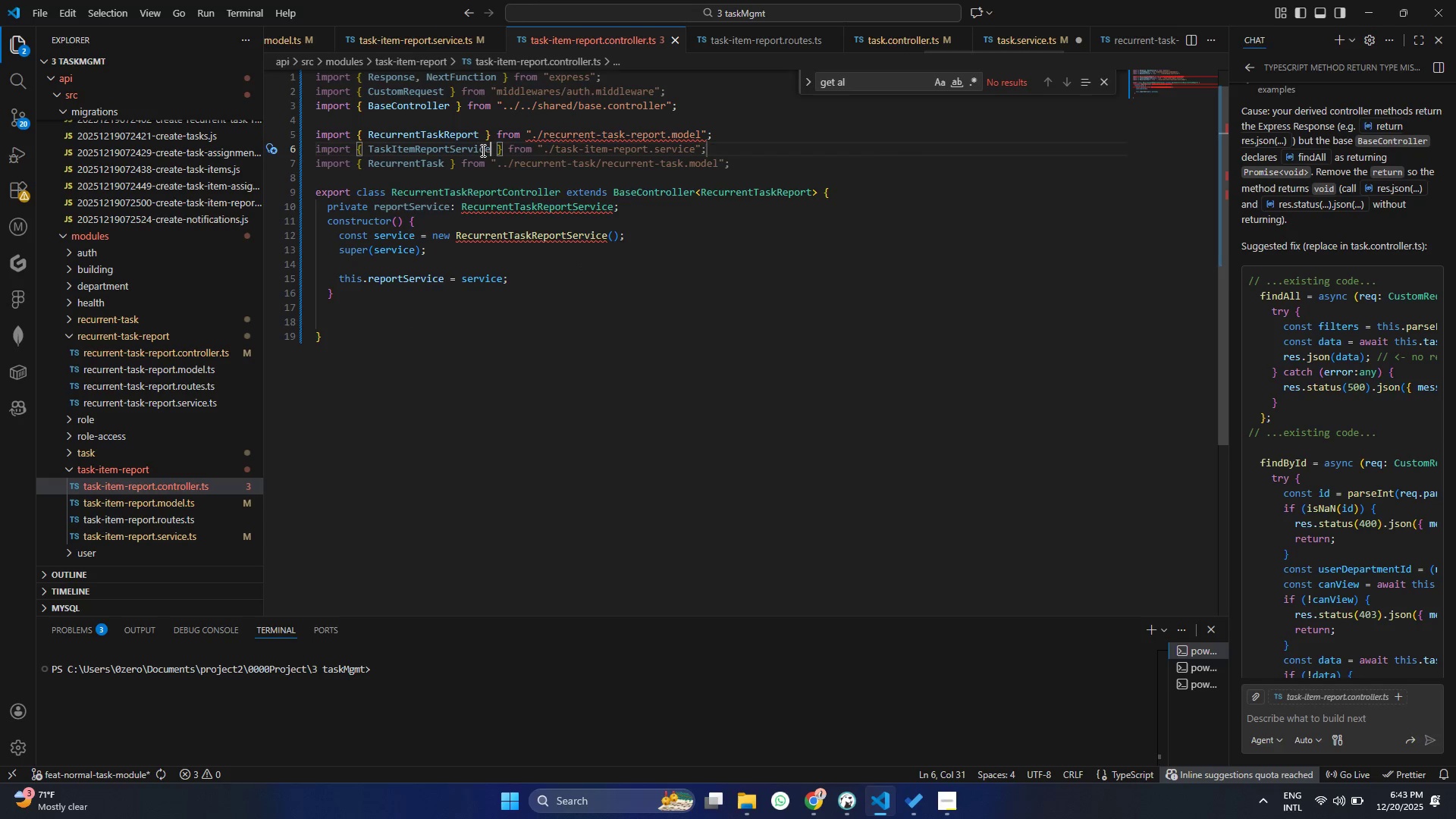 
key(Control+S)
 